 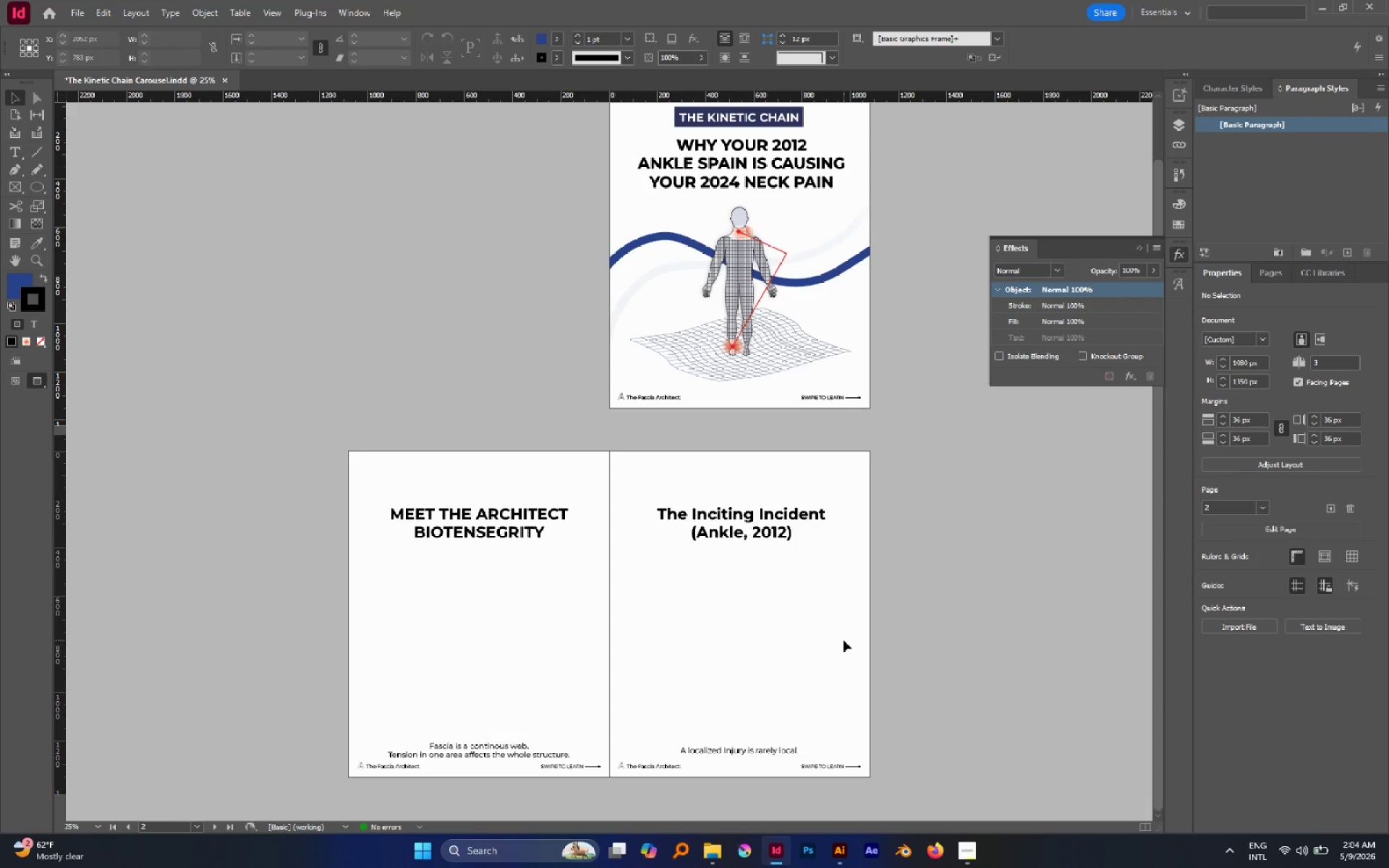 
scroll: coordinate [867, 647], scroll_direction: down, amount: 5.0
 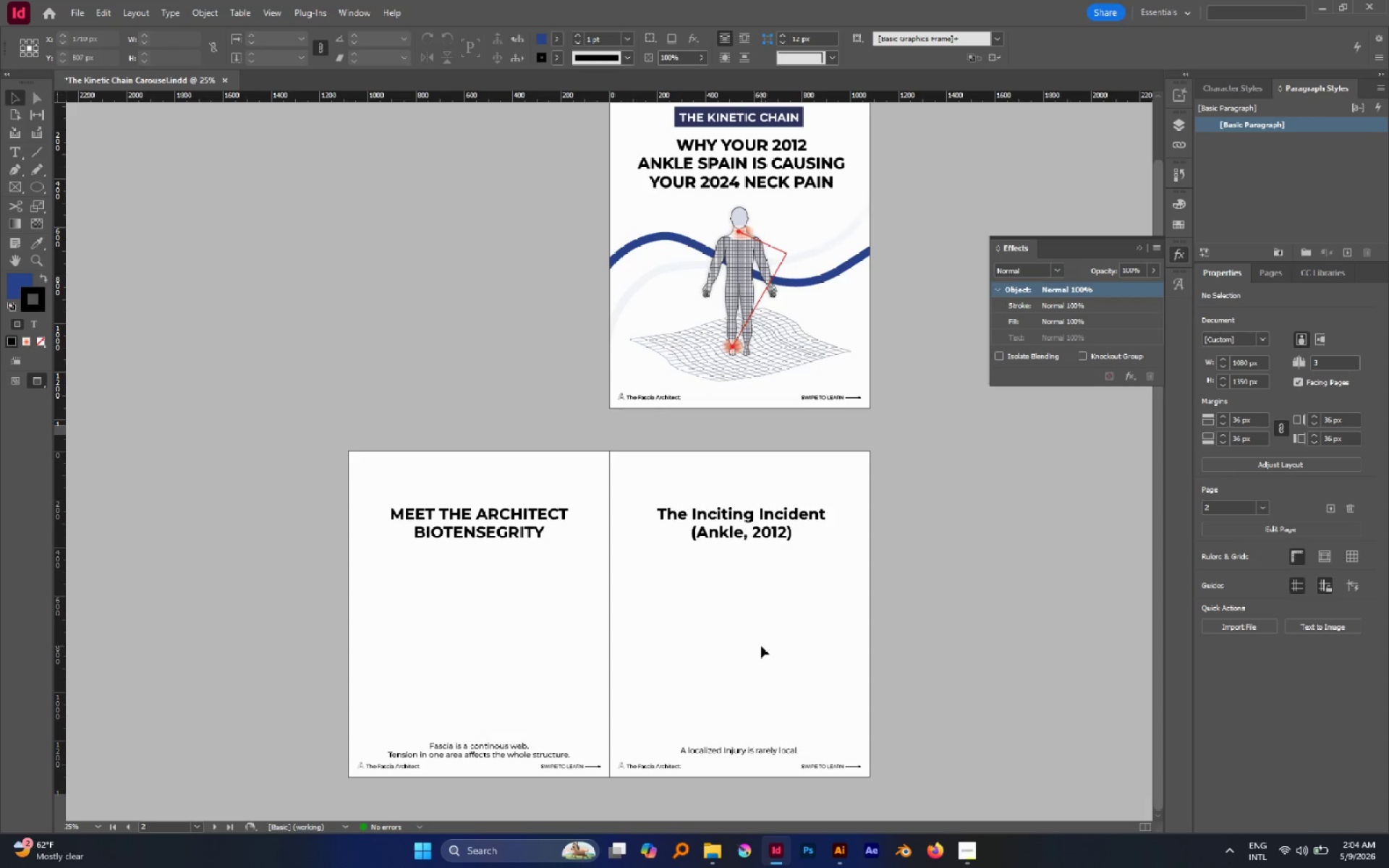 
hold_key(key=AltLeft, duration=0.52)
scroll: coordinate [761, 646], scroll_direction: down, amount: 1.0
 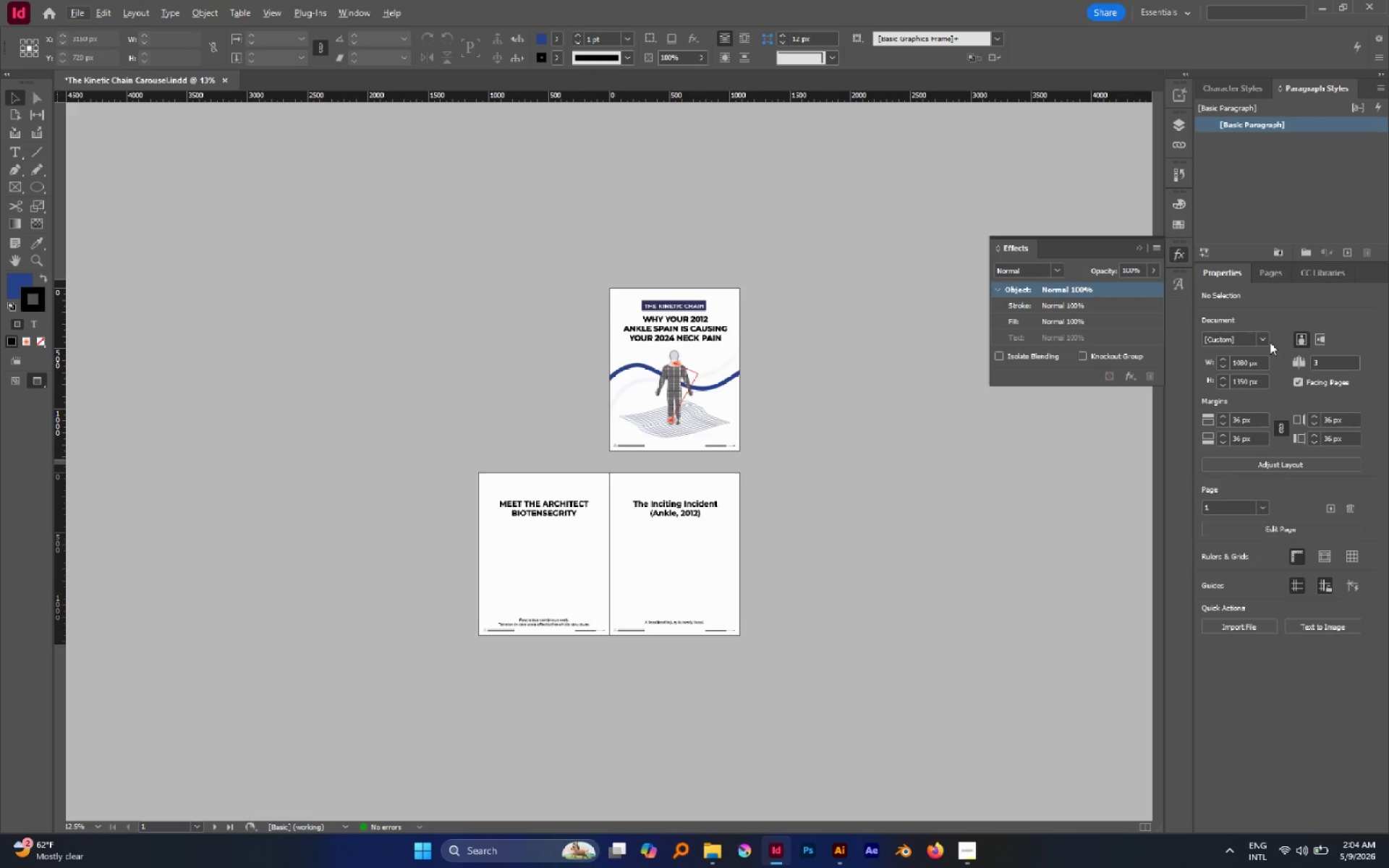 
left_click([1271, 277])
 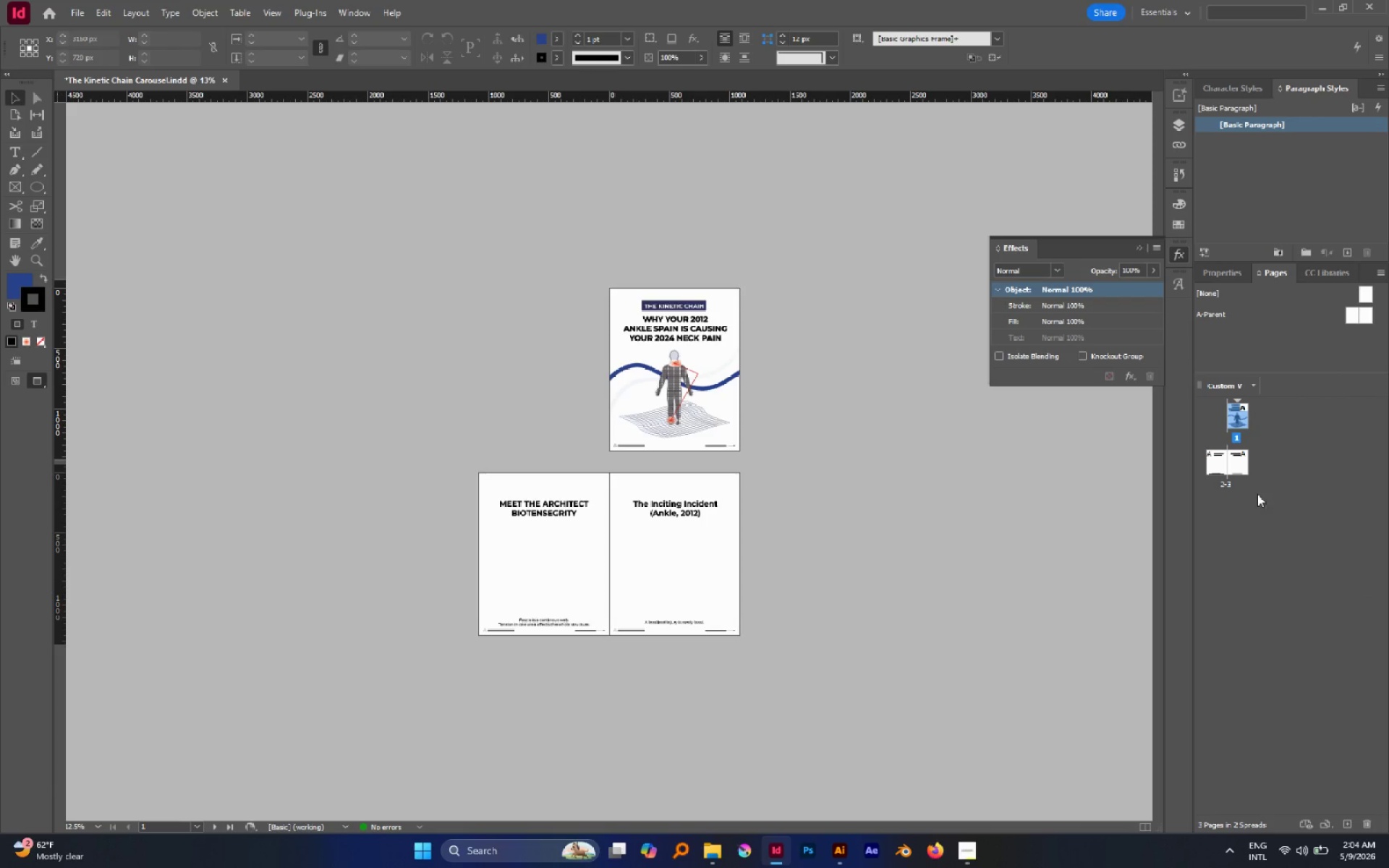 
left_click([1224, 469])
 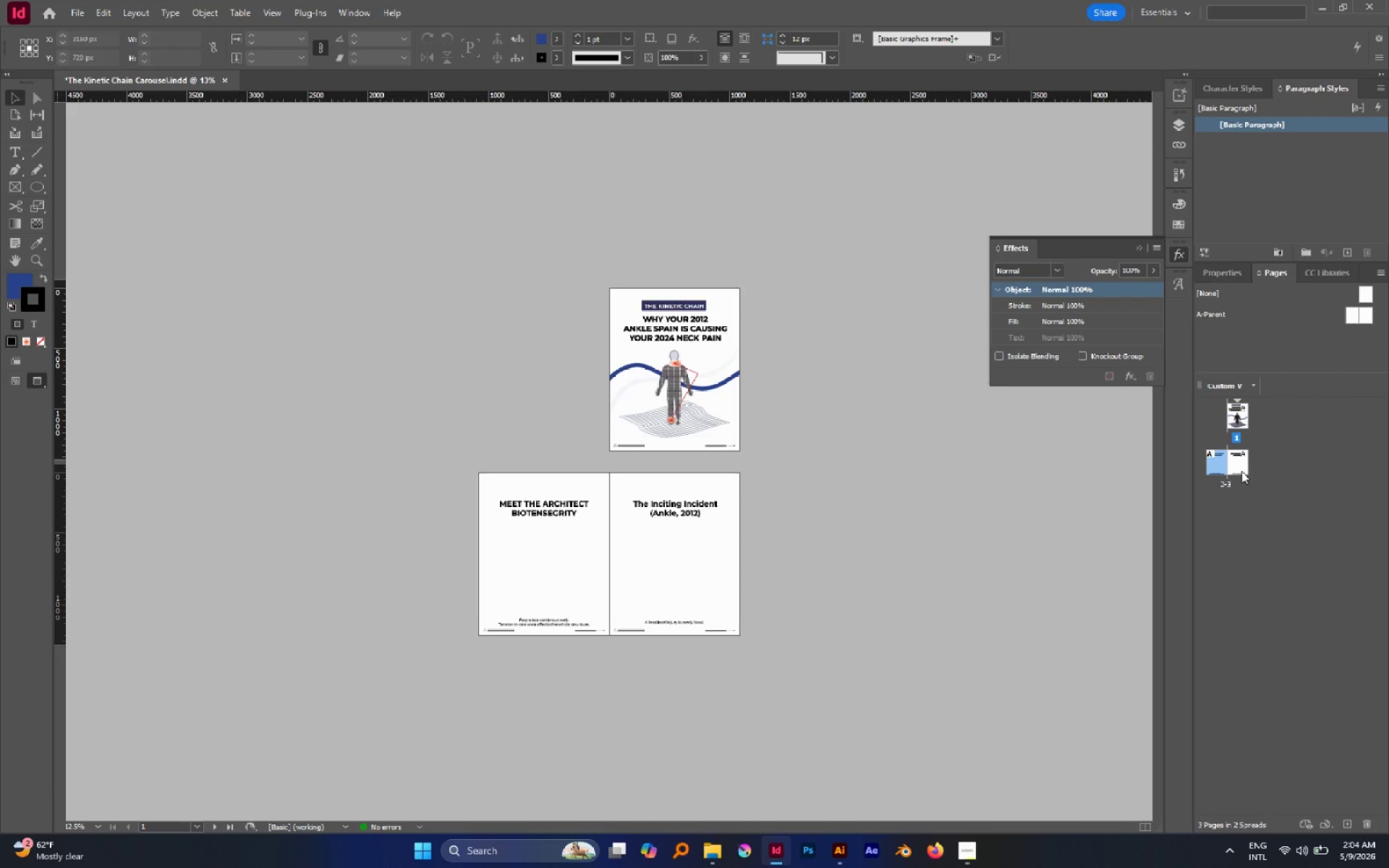 
left_click([1241, 471])
 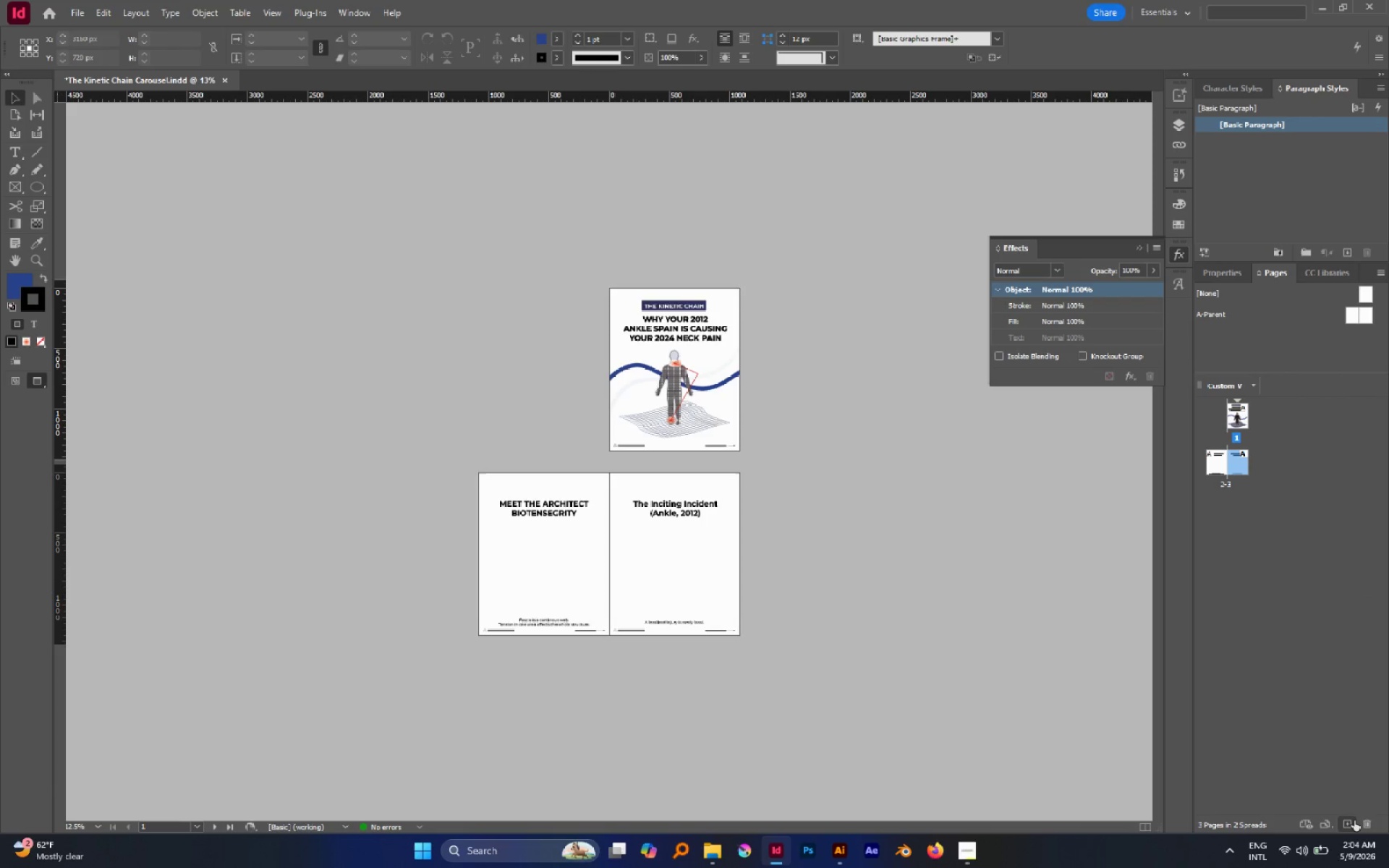 
left_click([1354, 820])
 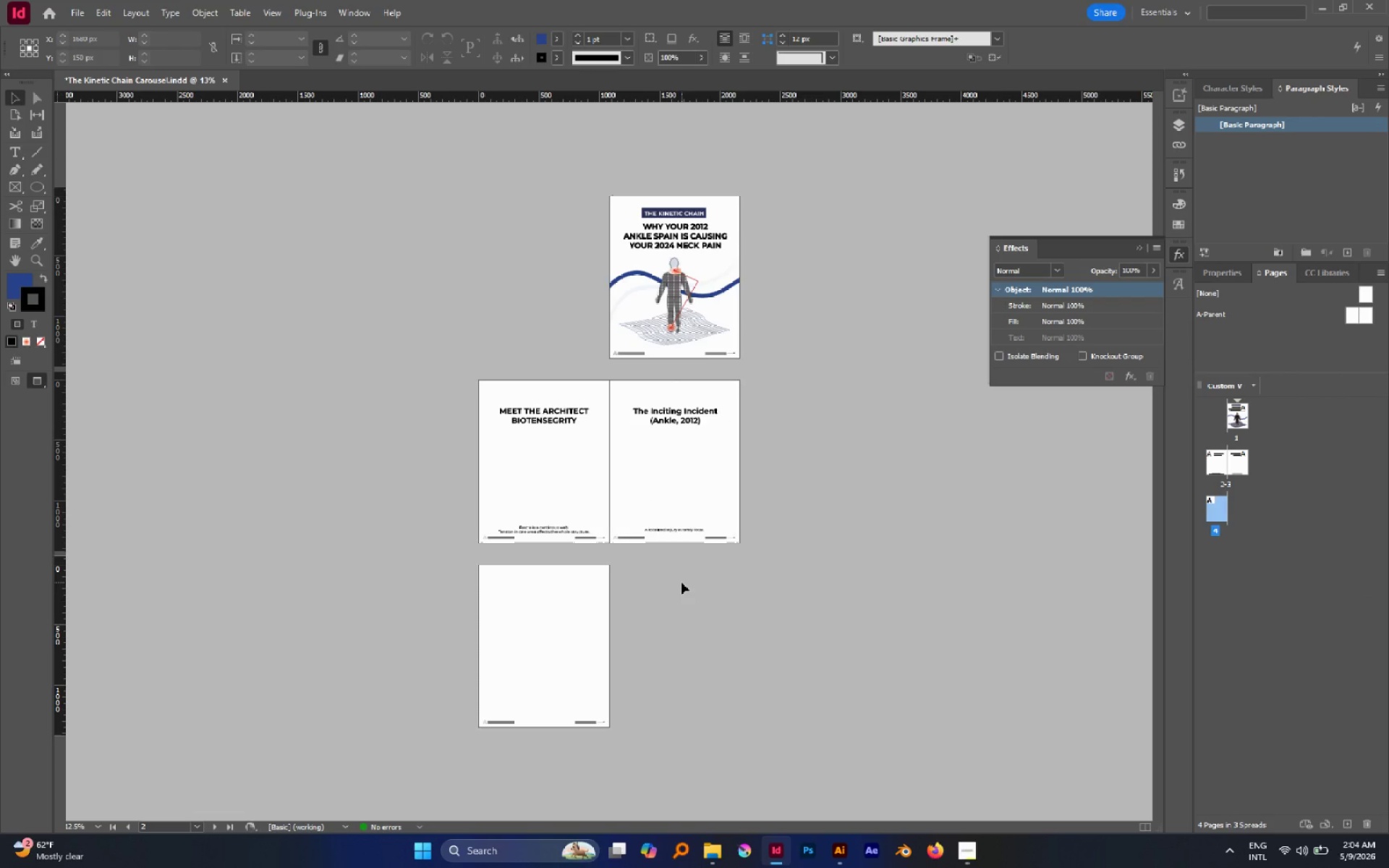 
left_click_drag(start_coordinate=[490, 375], to_coordinate=[584, 499])
 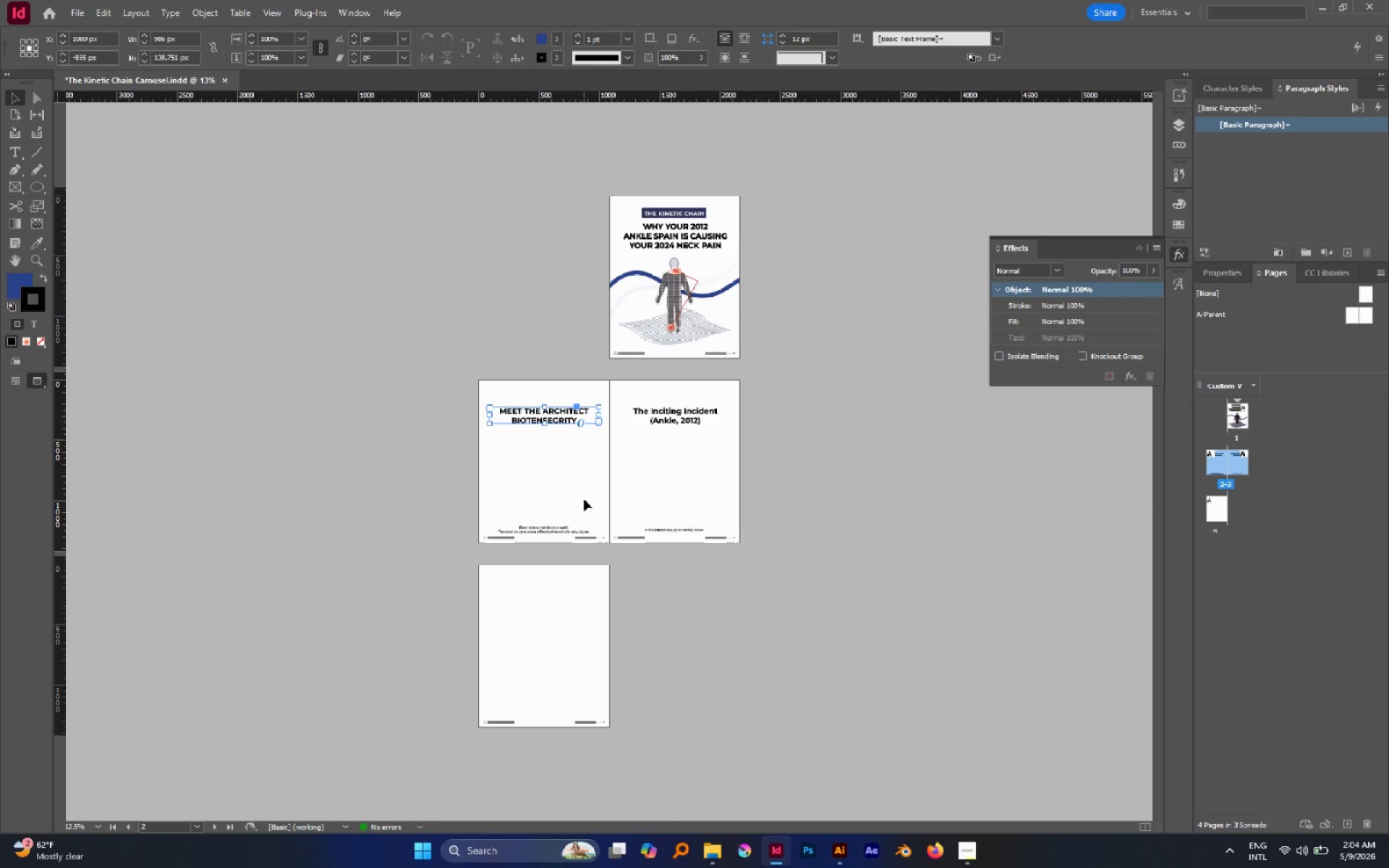 
key(Control+C)
 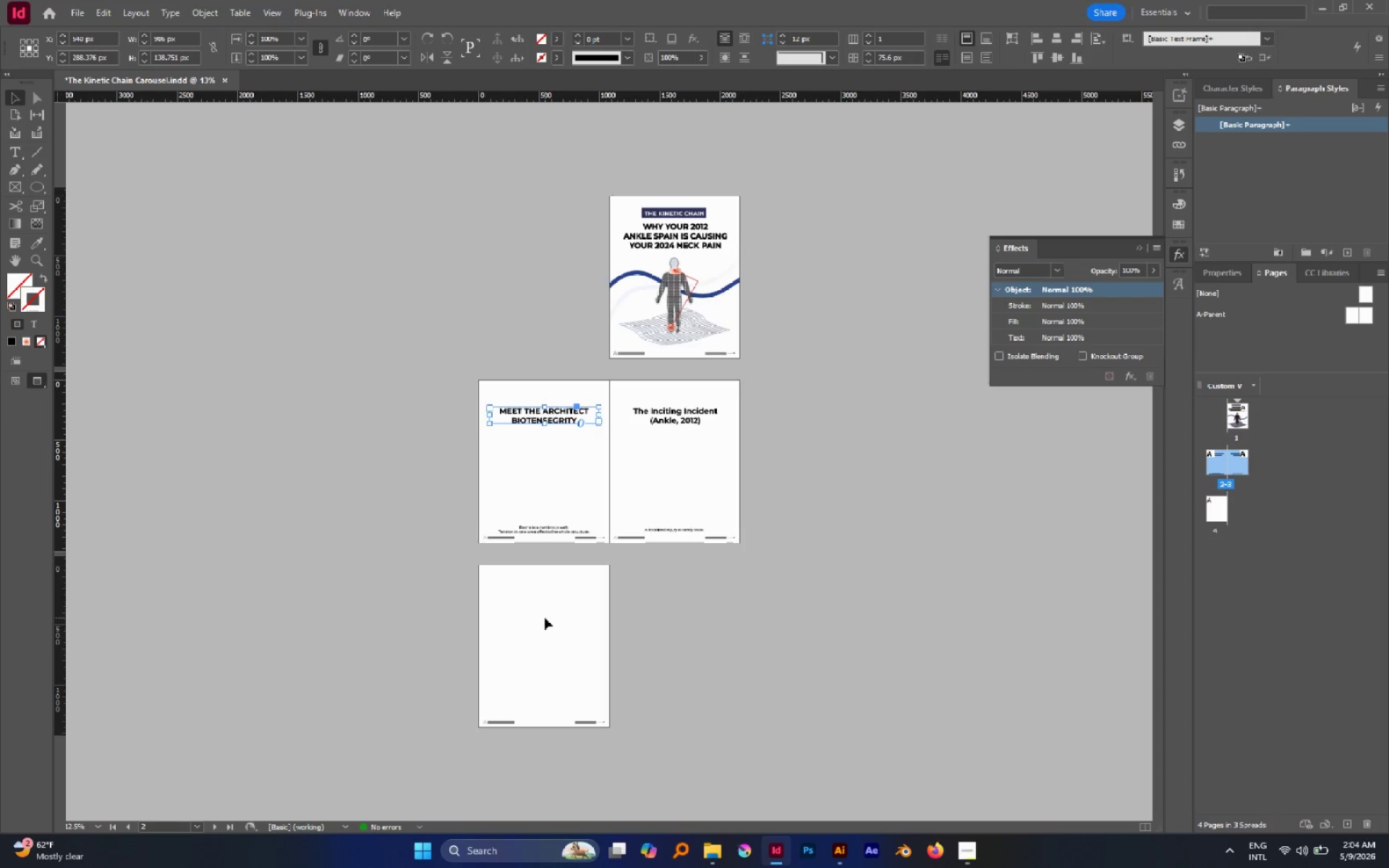 
left_click([545, 618])
 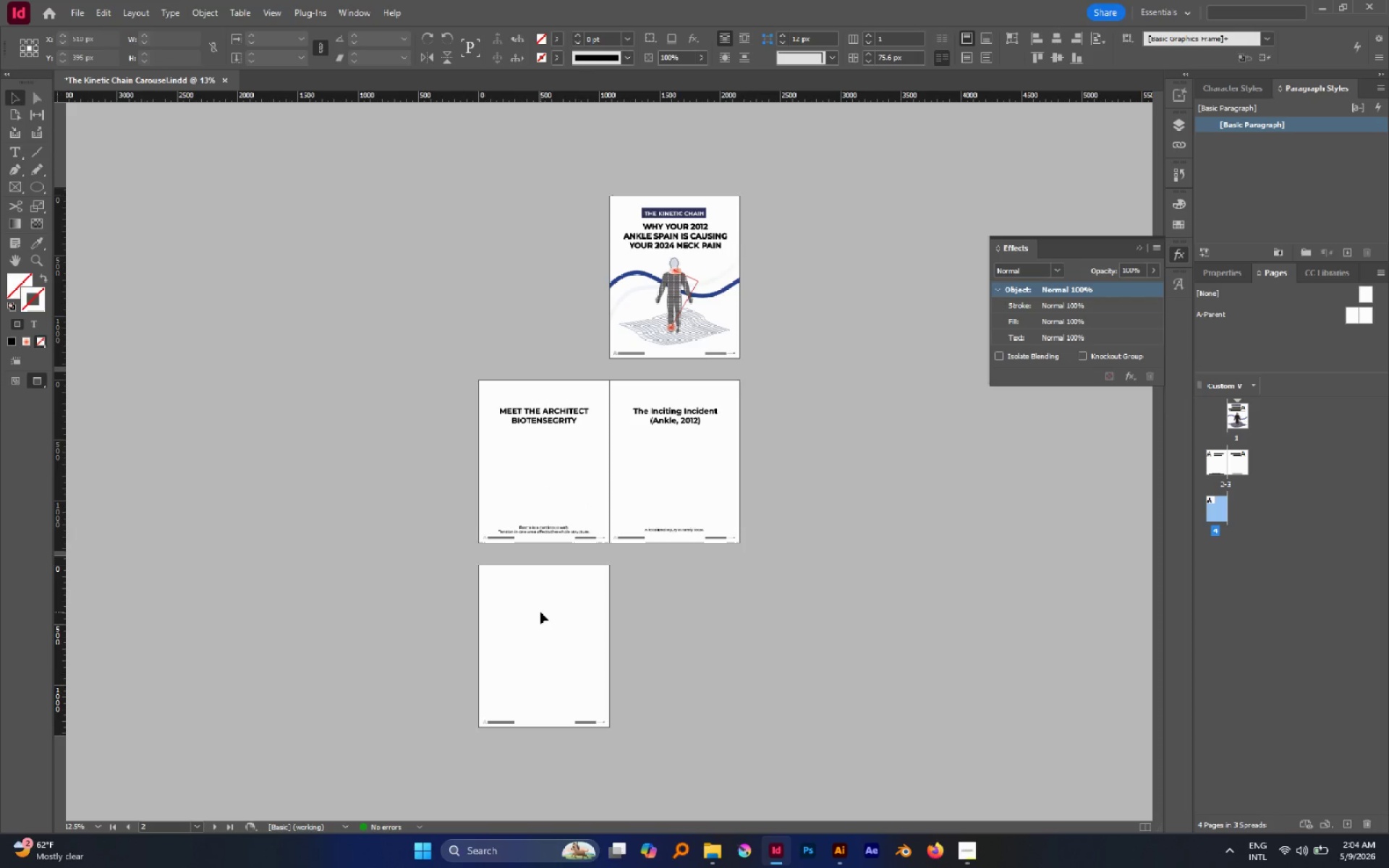 
key(Alt+Control+Shift+AltLeft)
 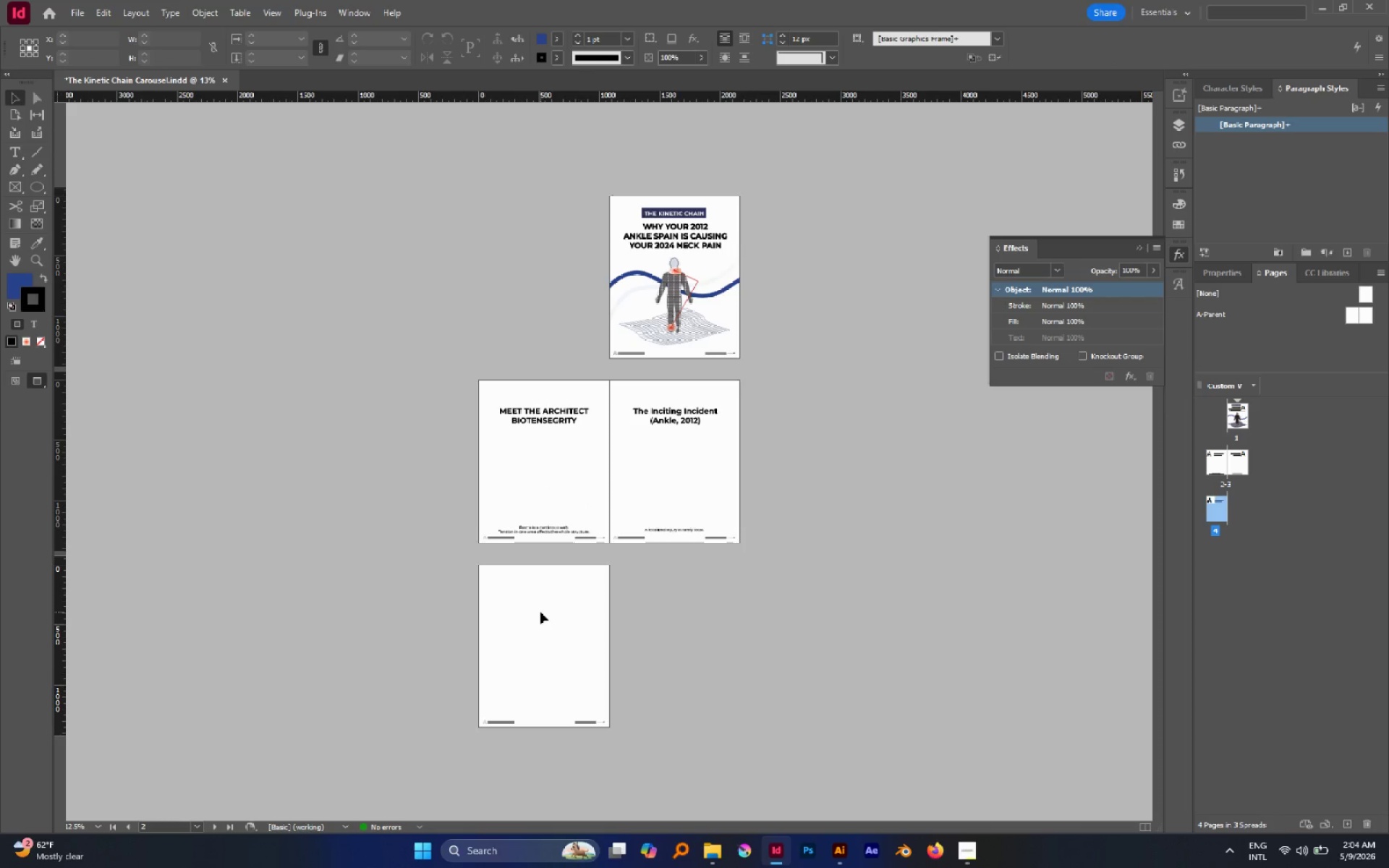 
key(Alt+Control+Shift+V)
 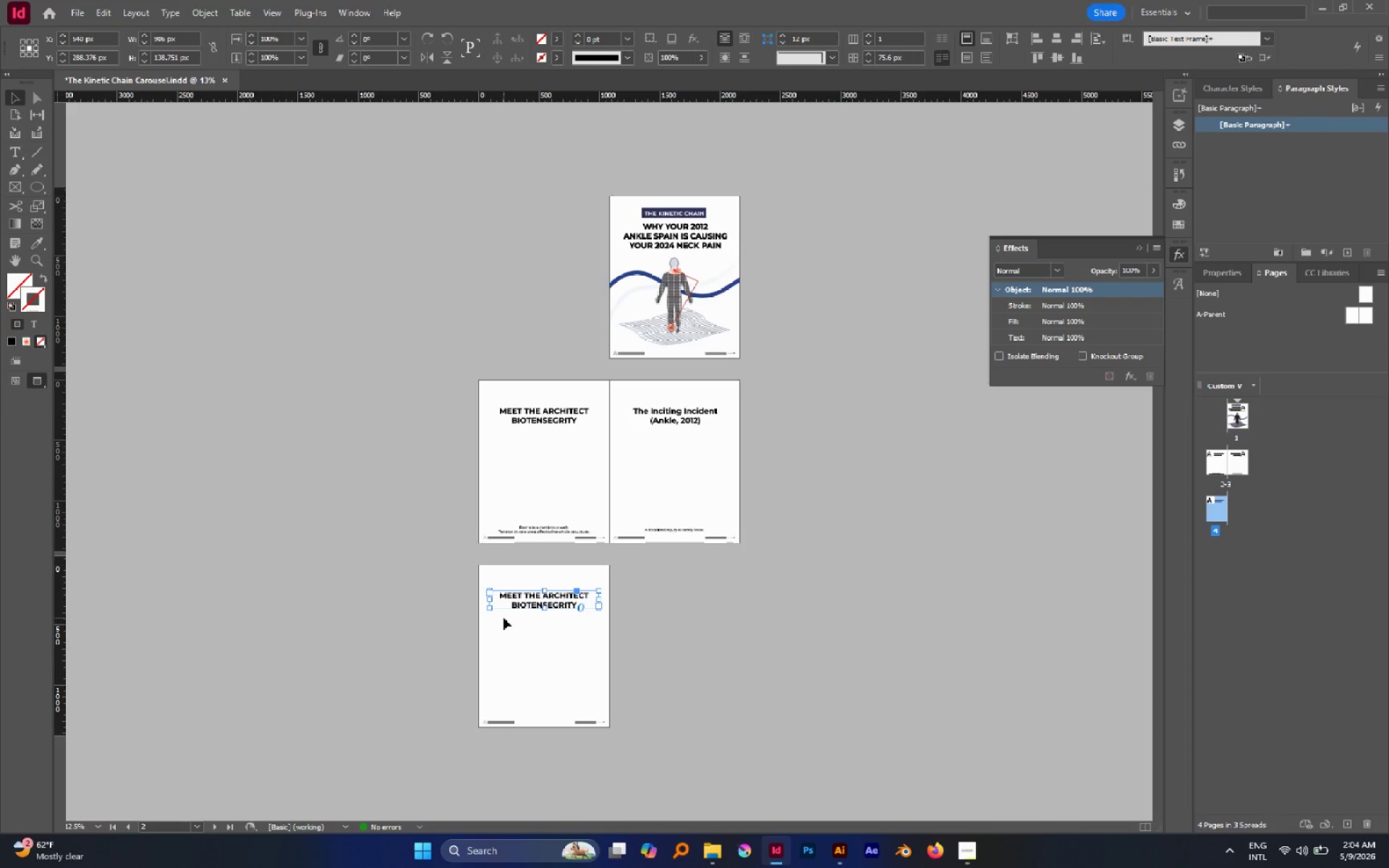 
left_click([504, 618])
 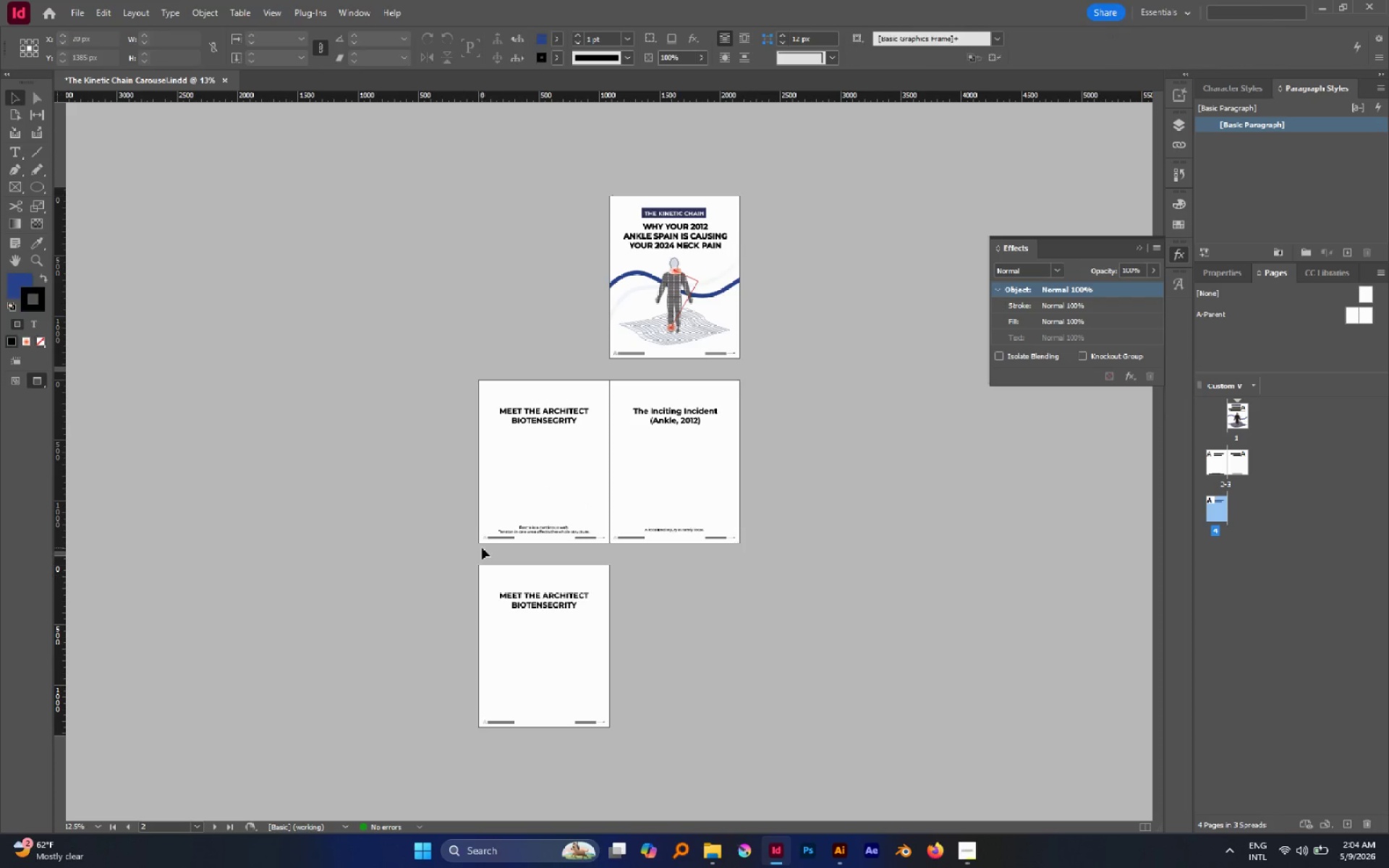 
hold_key(key=AltLeft, duration=0.56)
scroll: coordinate [482, 548], scroll_direction: up, amount: 2.0
 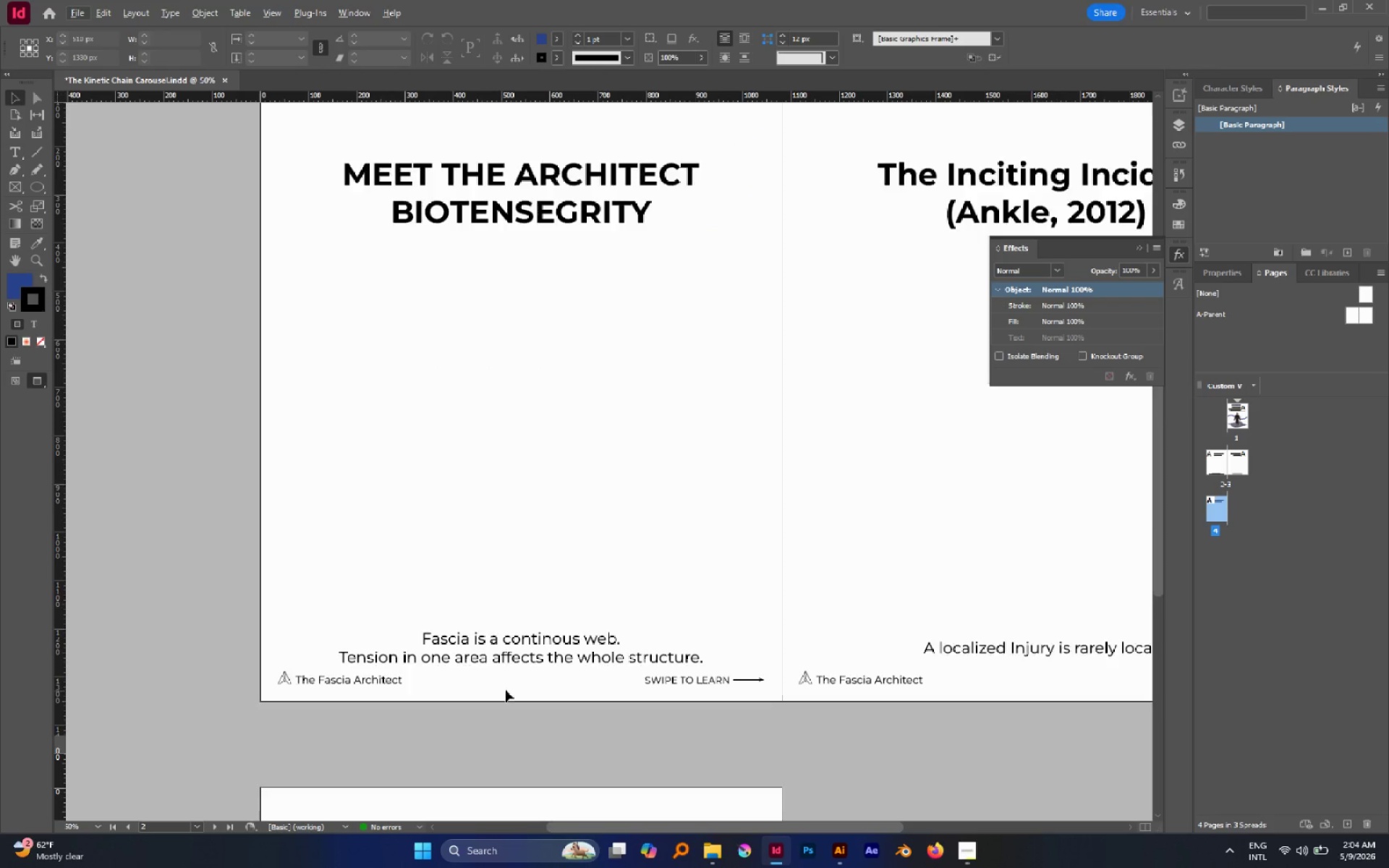 
scroll: coordinate [506, 690], scroll_direction: down, amount: 3.0
 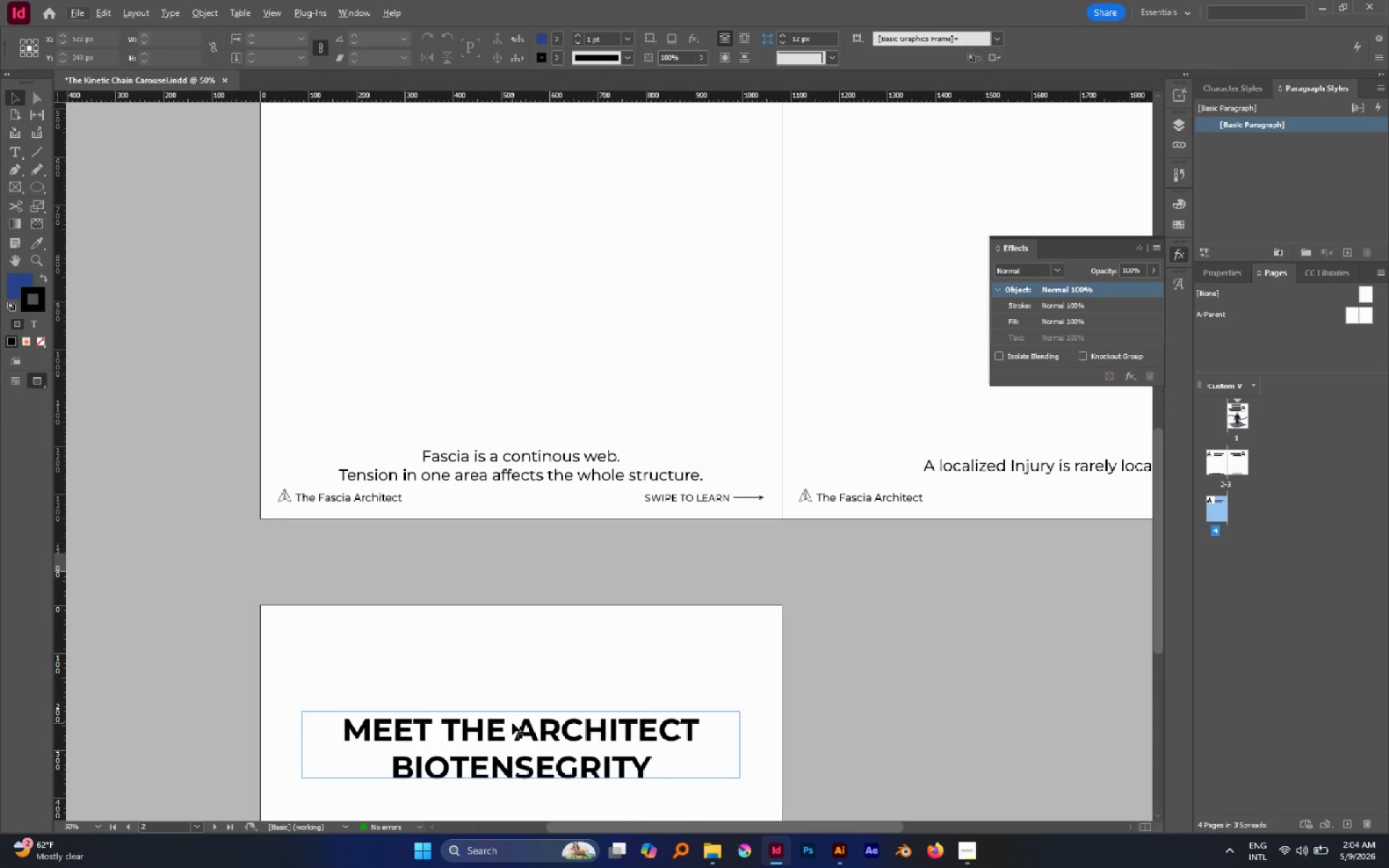 
double_click([512, 723])
 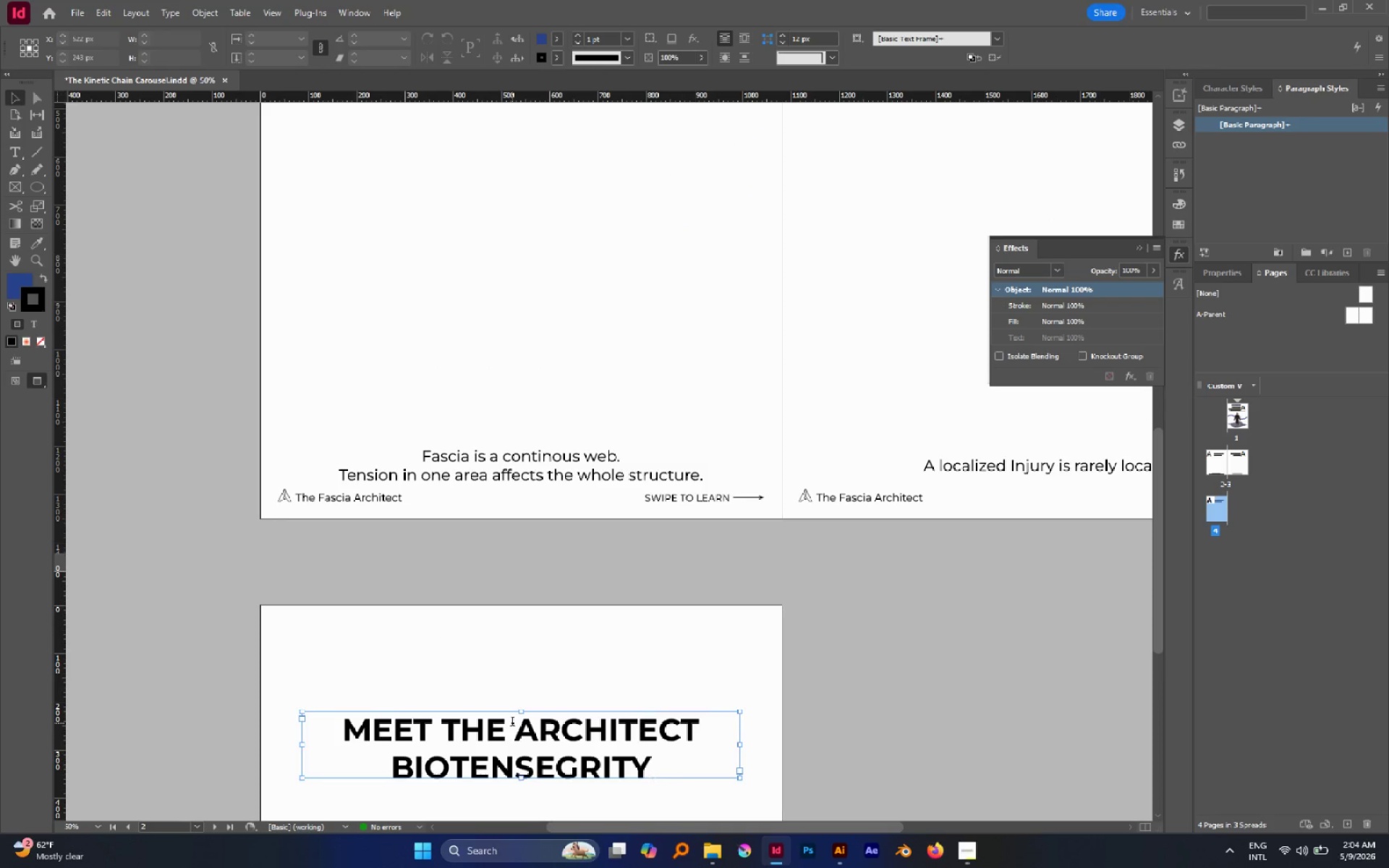 
triple_click([512, 723])
 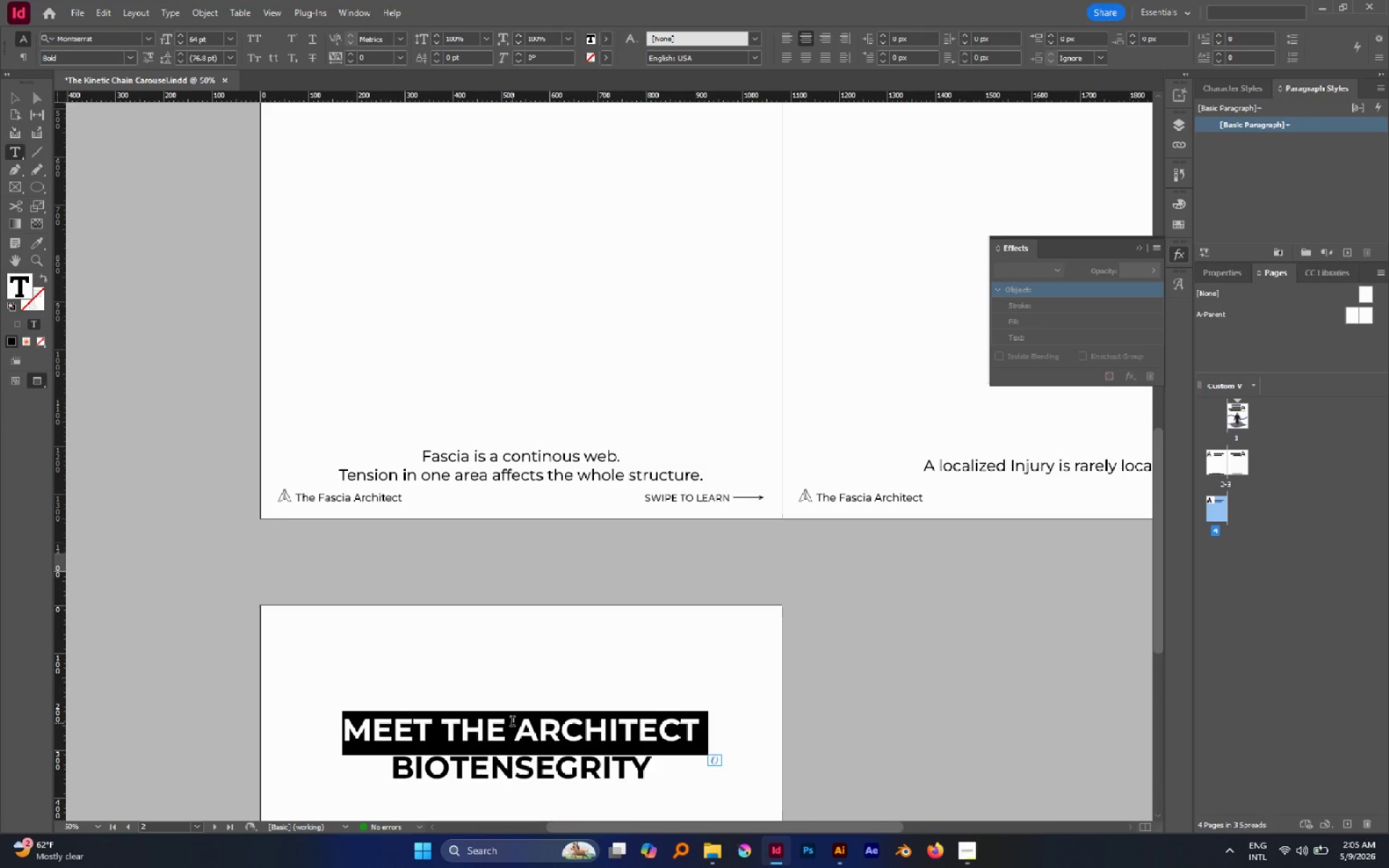 
type(Phase 1:)
 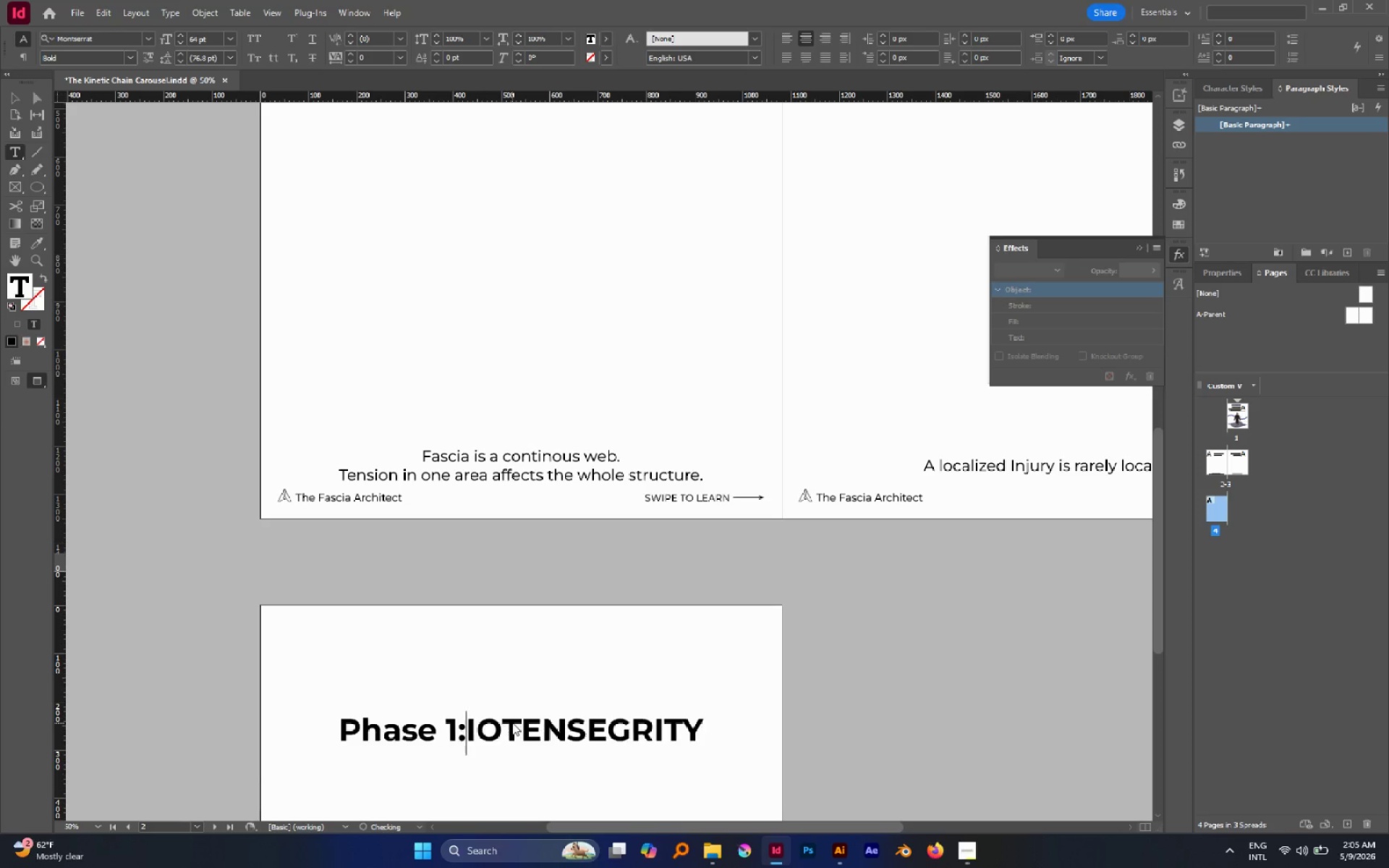 
 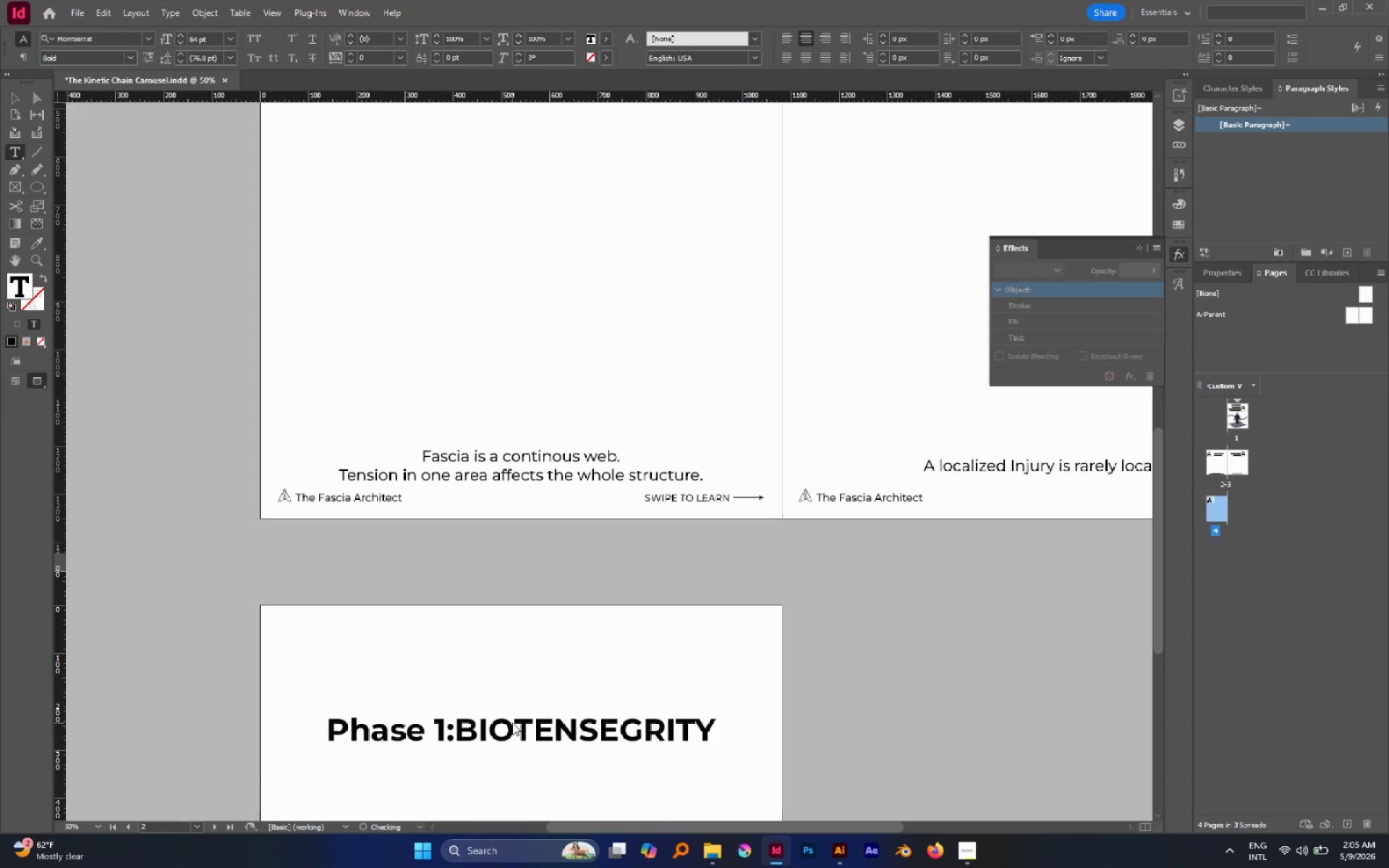 
hold_key(key=Delete, duration=1.25)
 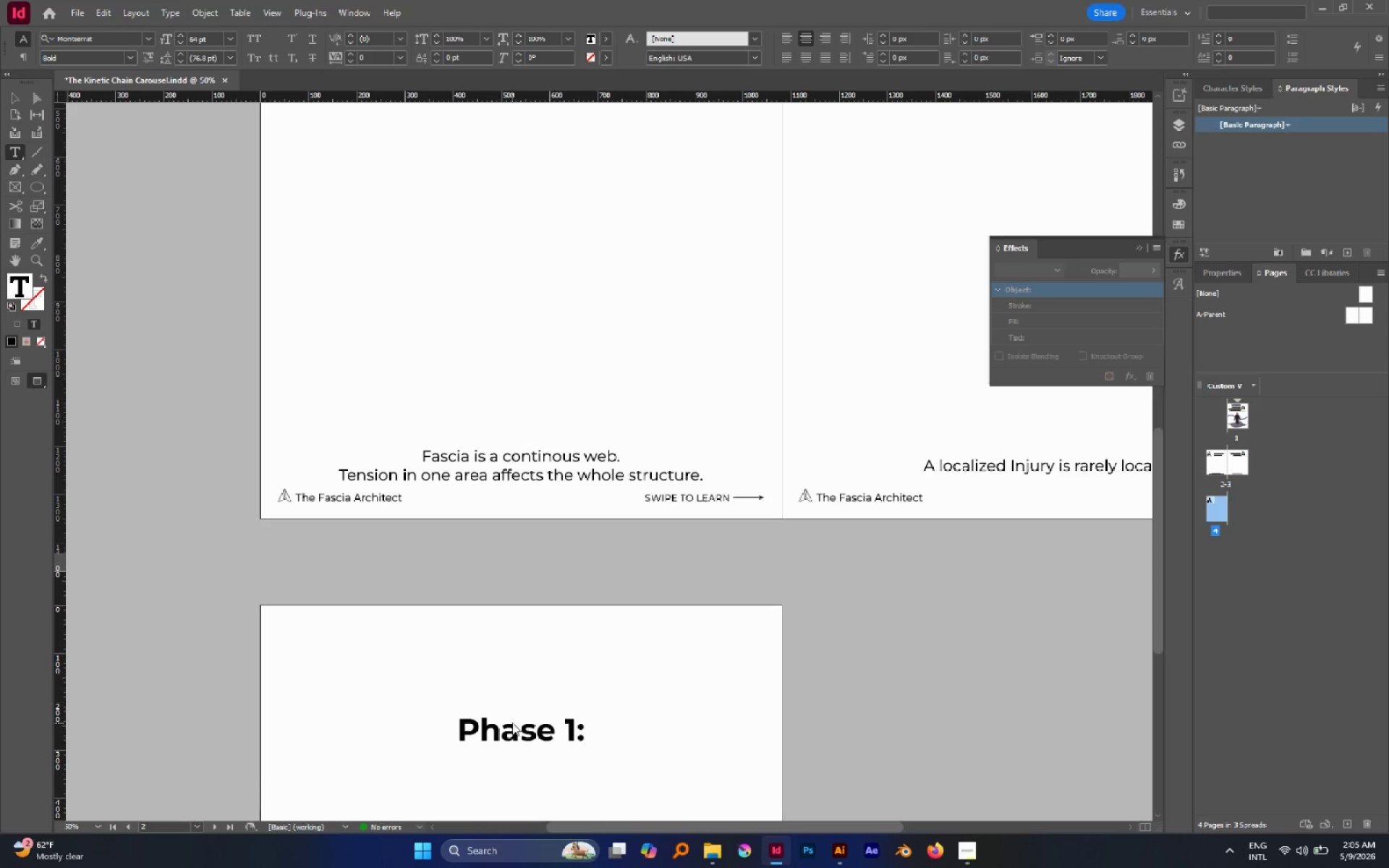 
key(Shift+Enter)
 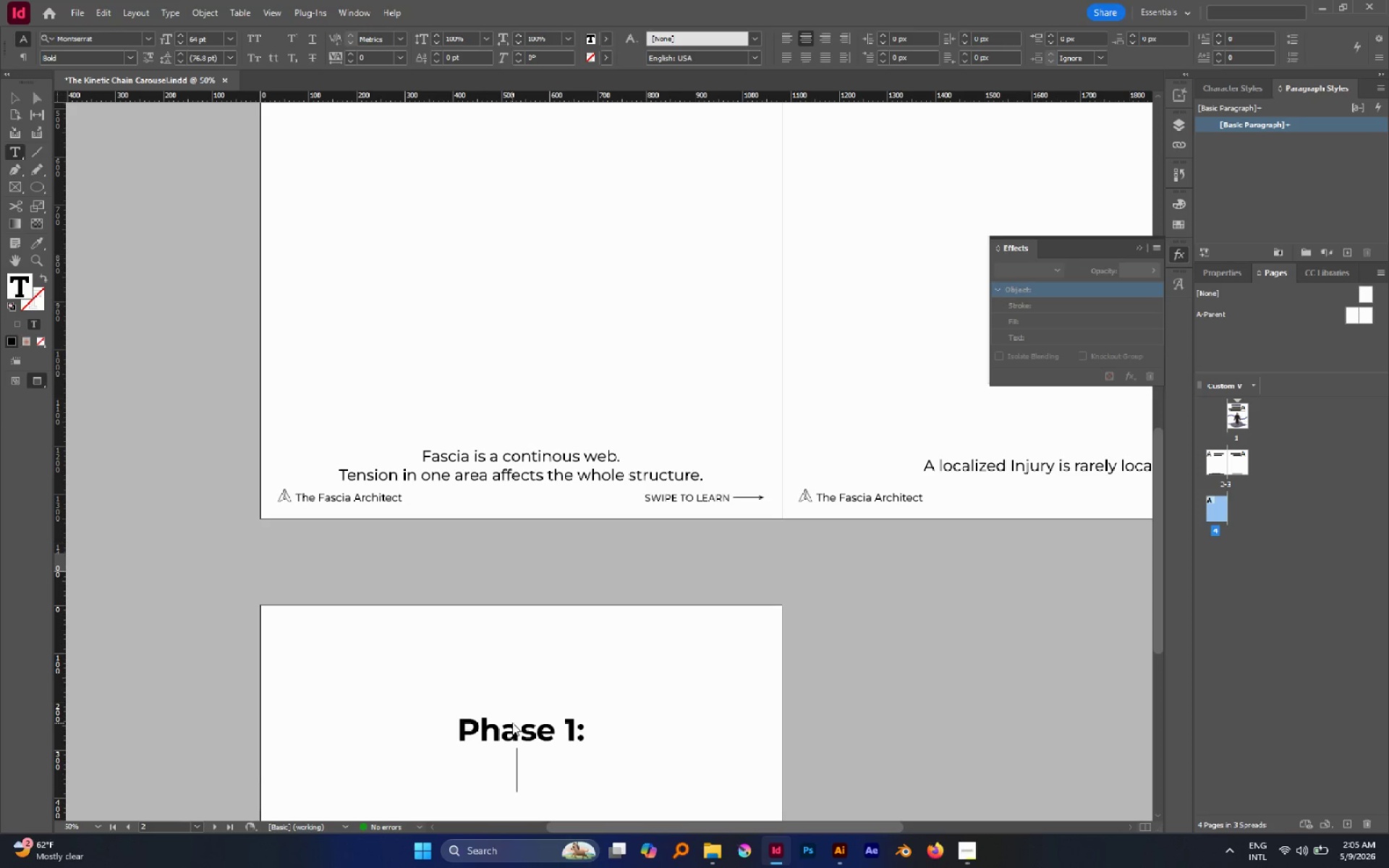 
type(Loxal Compensai)
key(Backspace)
type(tion)
key(Escape)
 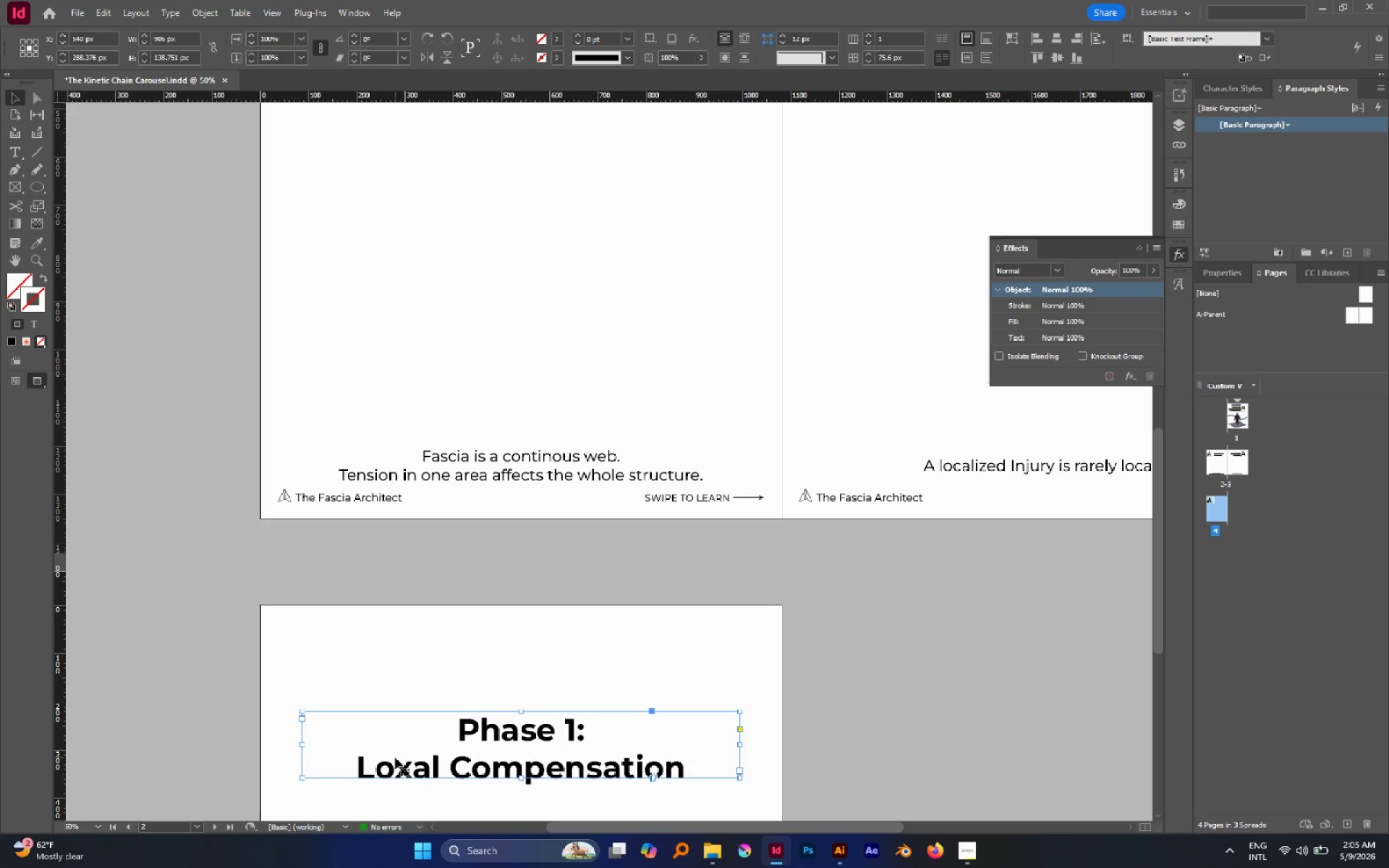 
double_click([400, 760])
 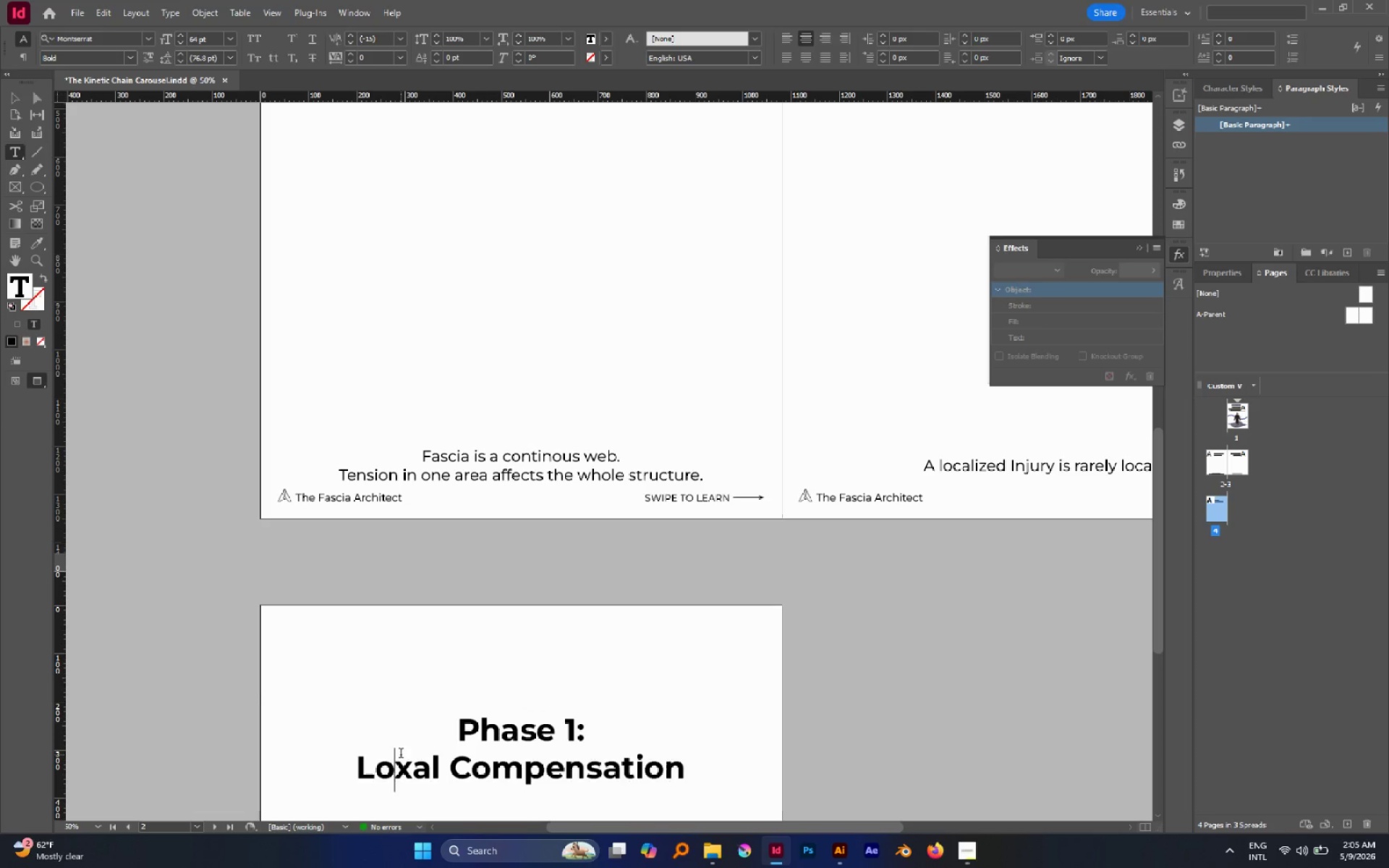 
key(Delete)
 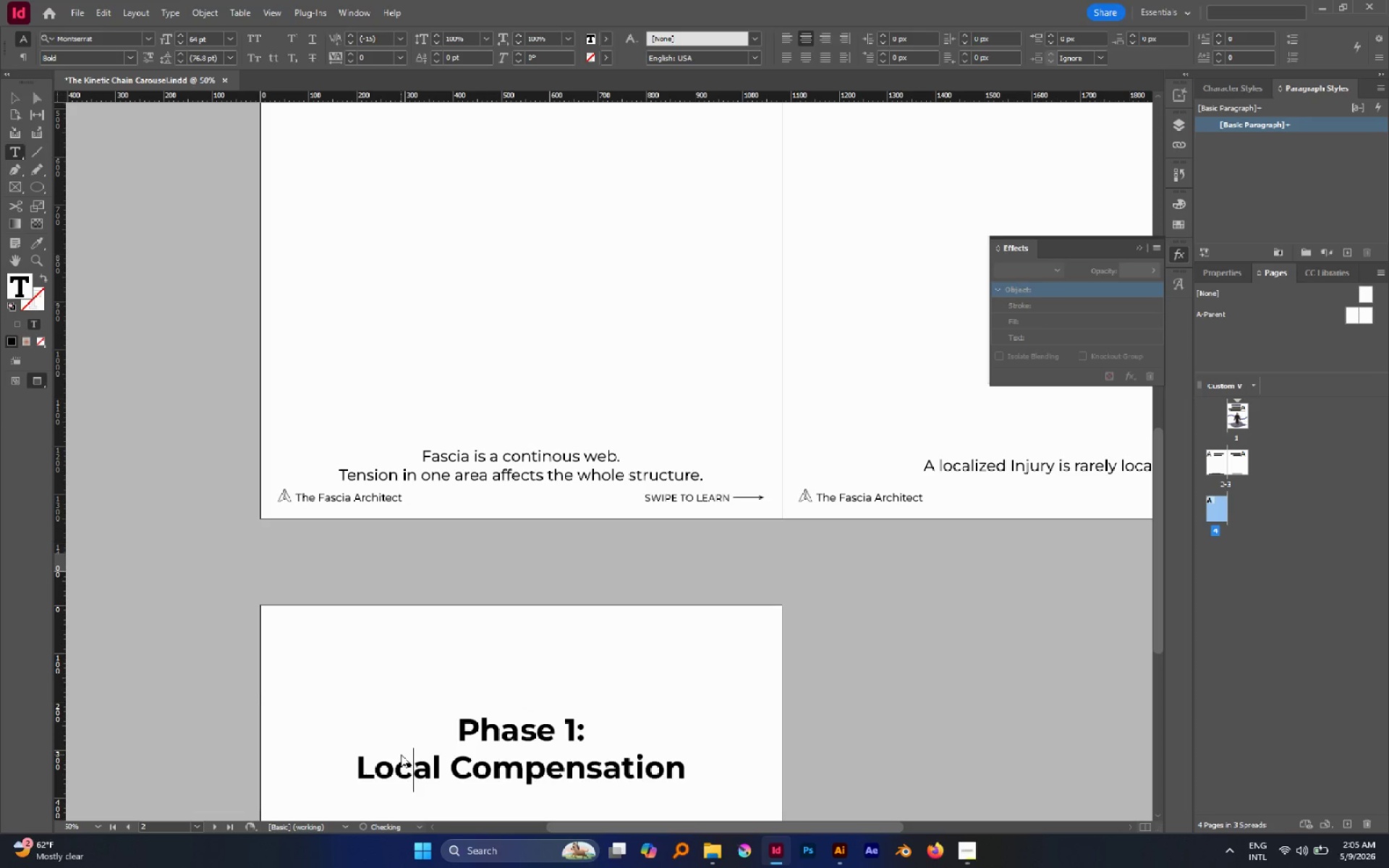 
key(C)
 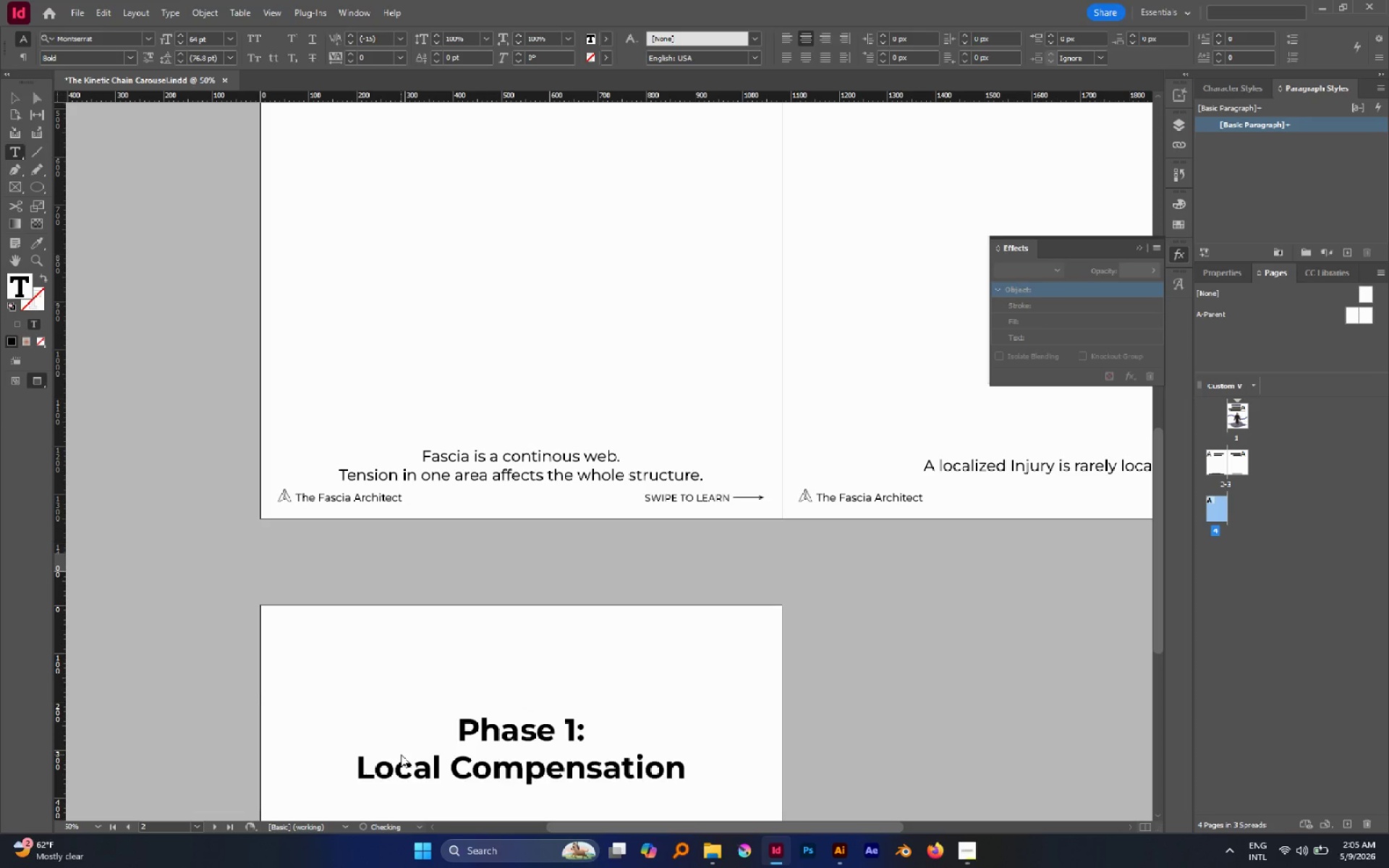 
key(Escape)
 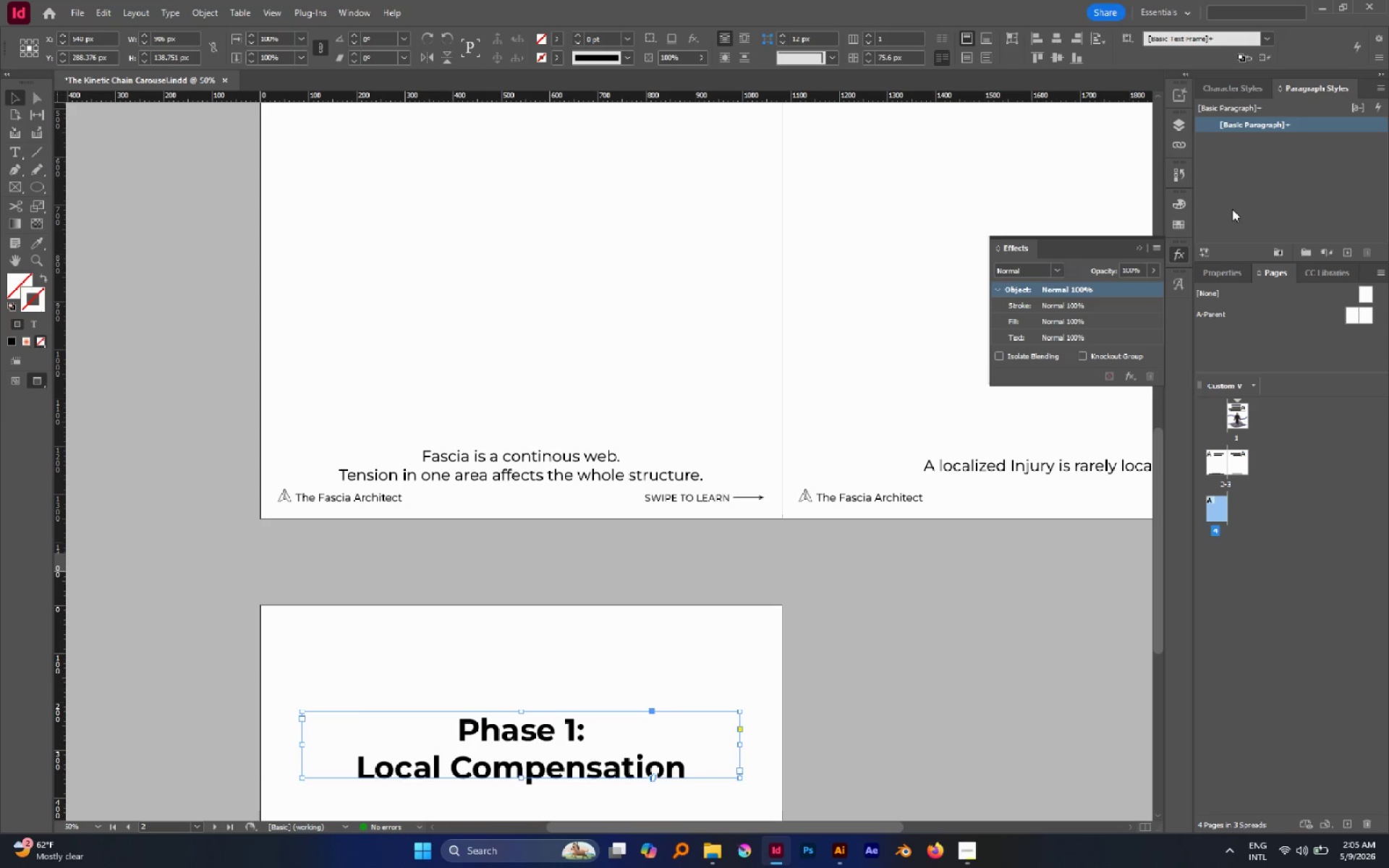 
left_click([1219, 273])
 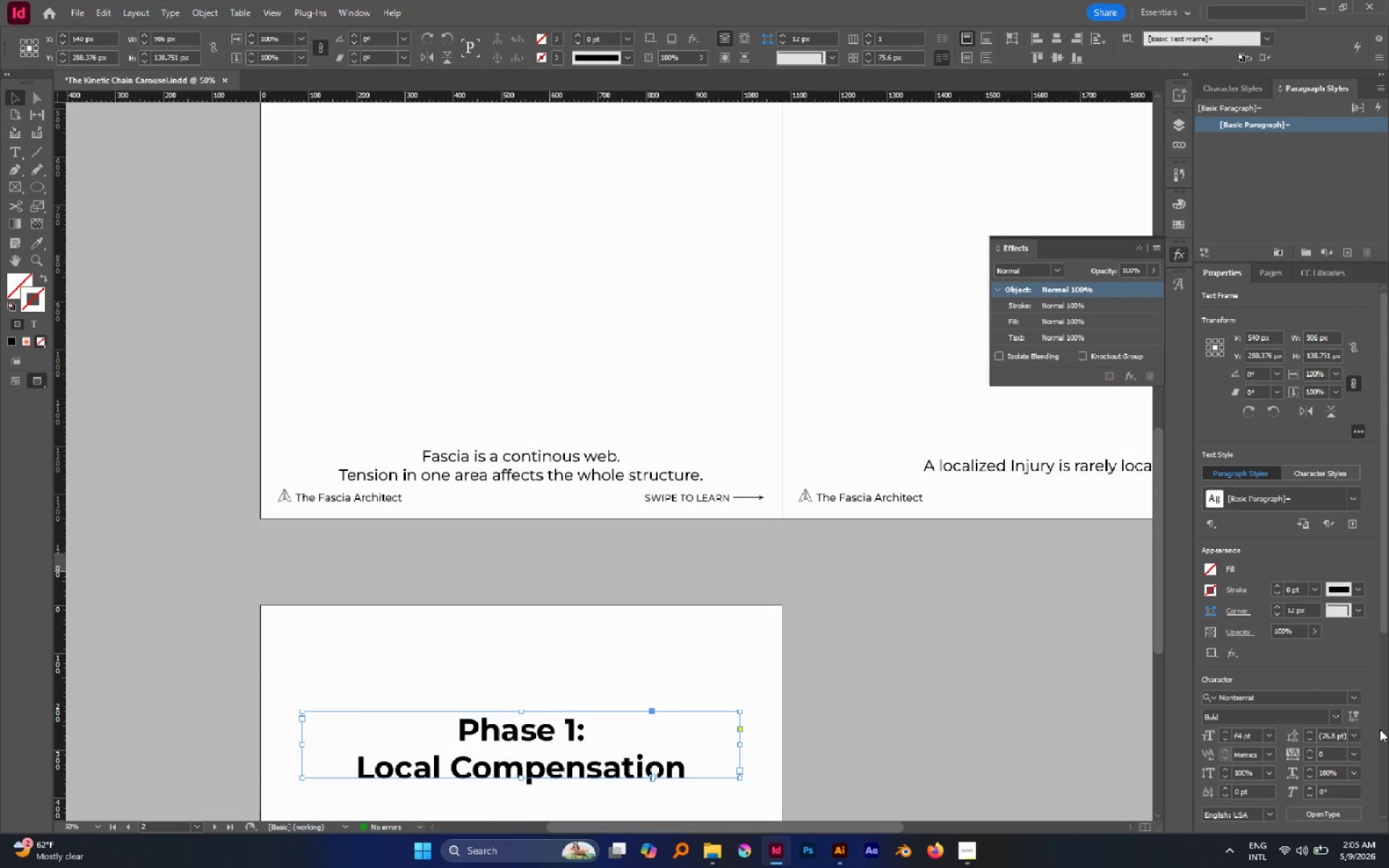 
scroll: coordinate [1373, 724], scroll_direction: down, amount: 2.0
 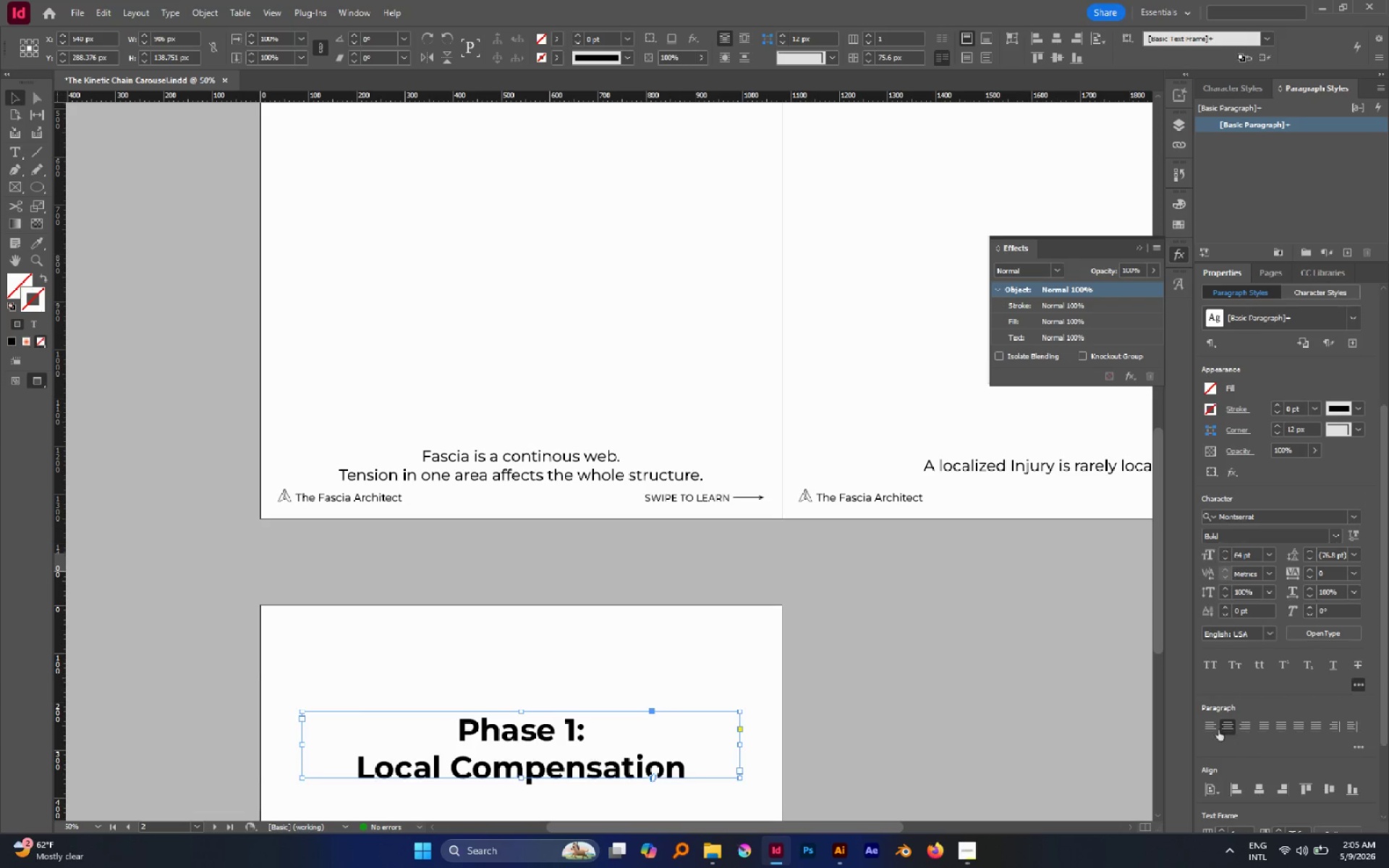 
left_click([1212, 727])
 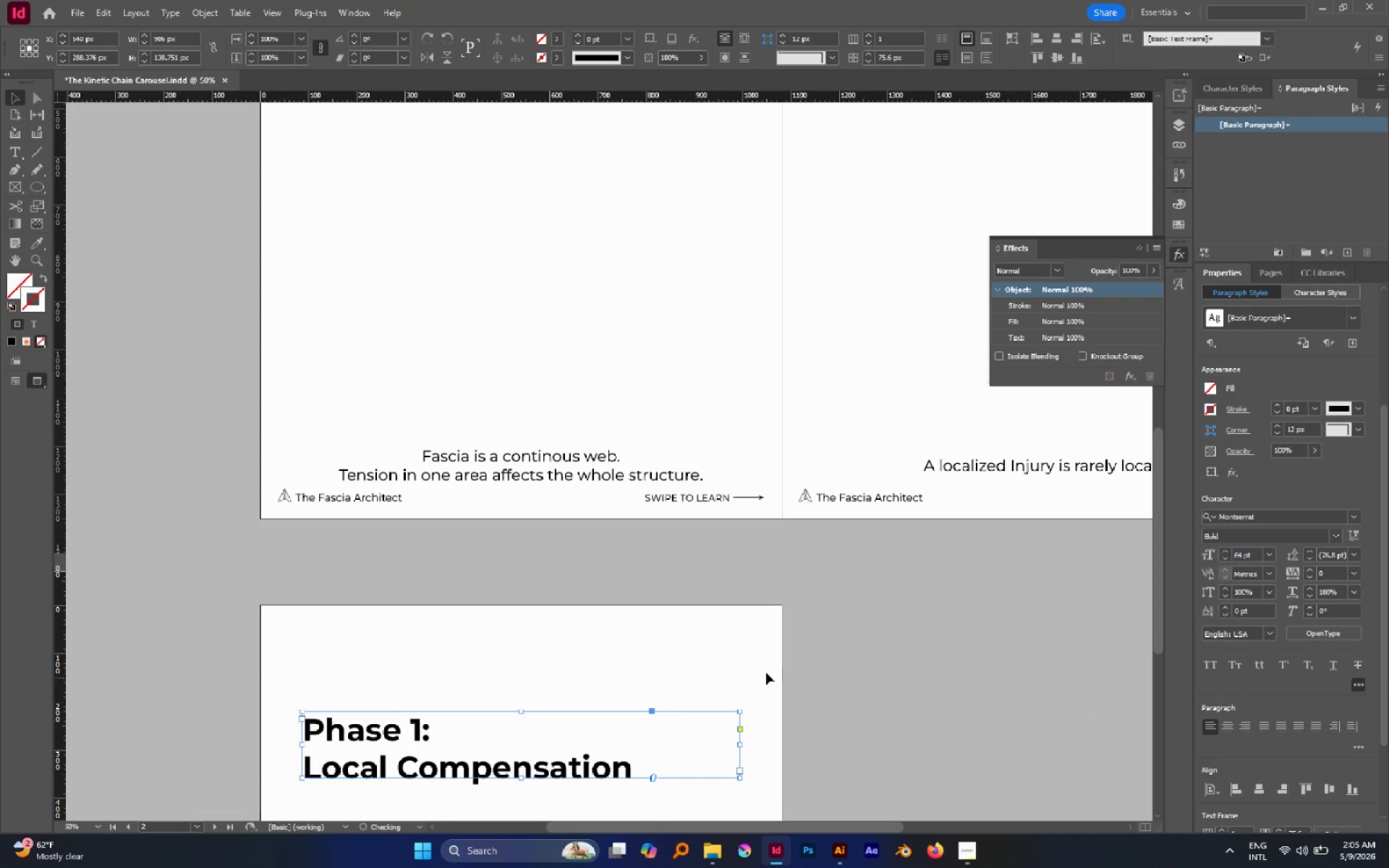 
scroll: coordinate [766, 673], scroll_direction: down, amount: 3.0
 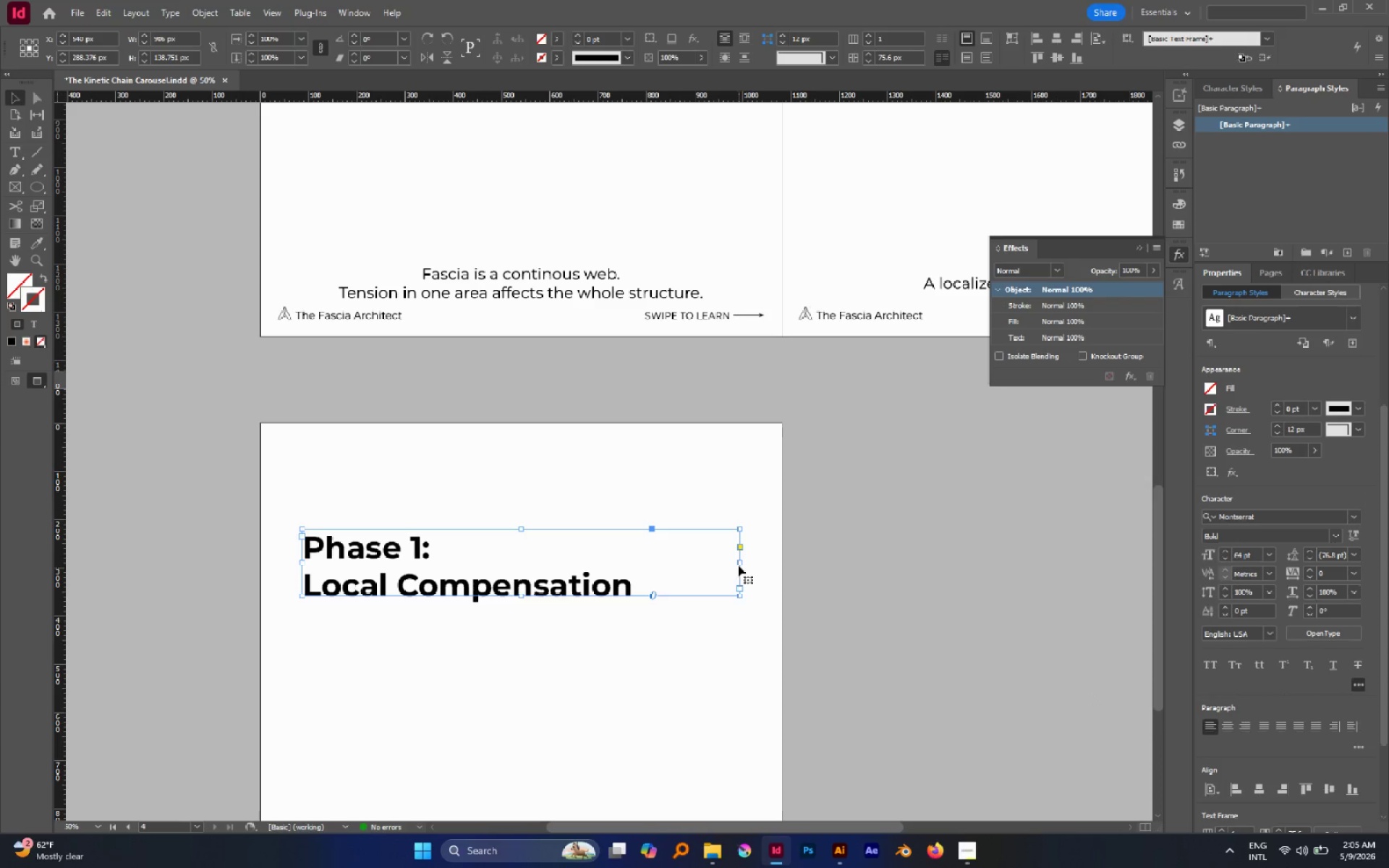 
double_click([736, 563])
 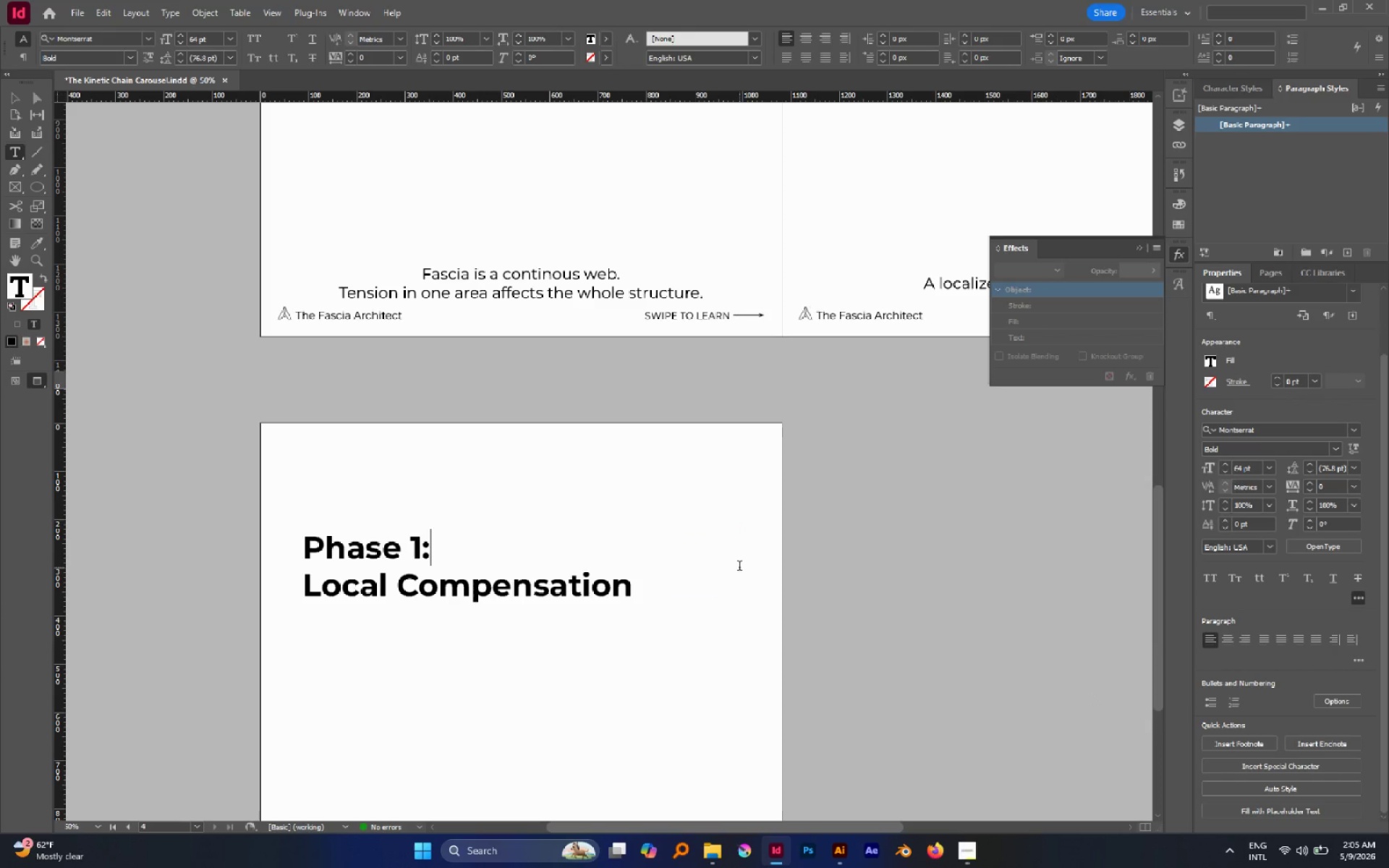 
key(Escape)
 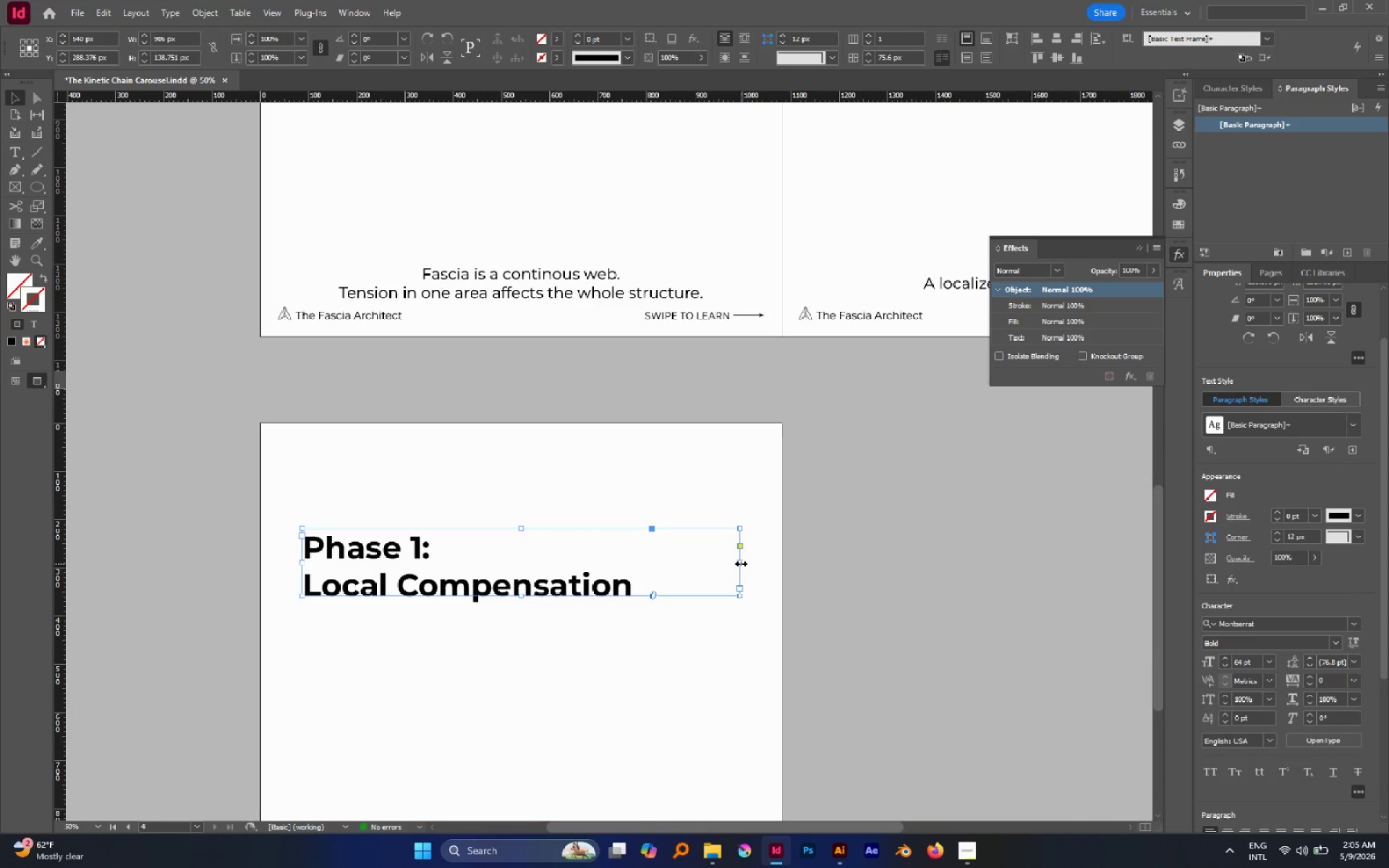 
left_click_drag(start_coordinate=[741, 563], to_coordinate=[634, 558])
 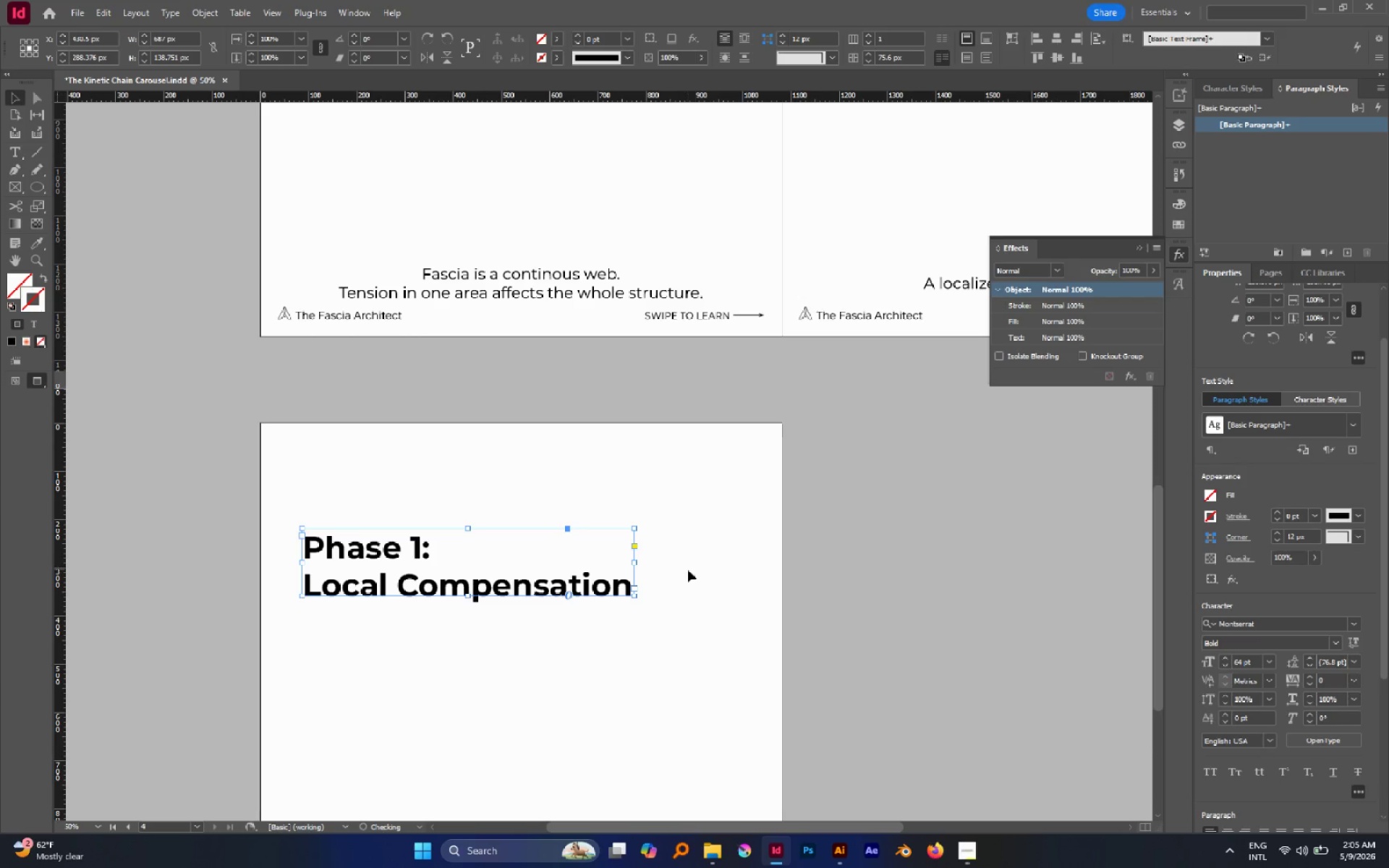 
left_click([688, 570])
 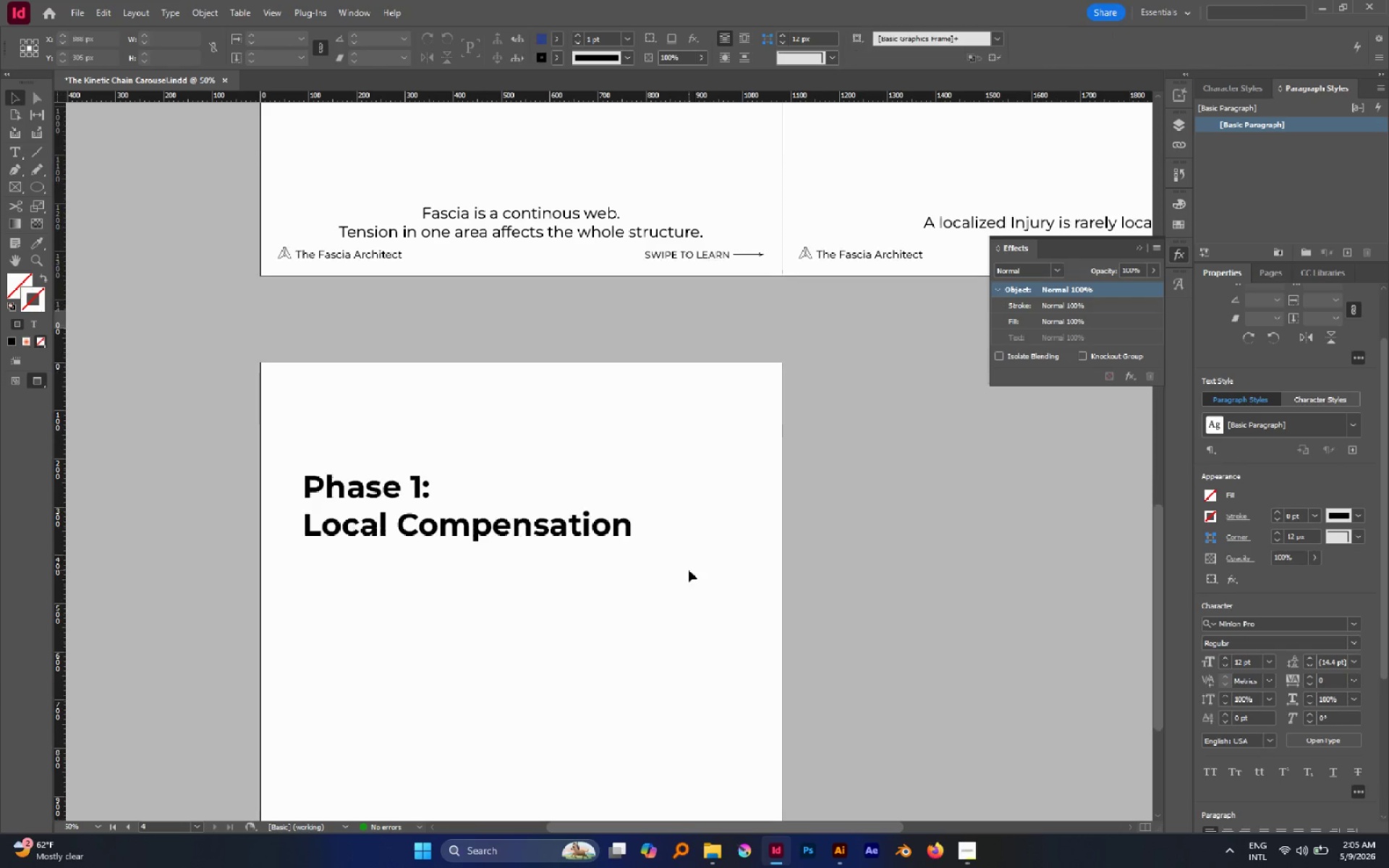 
scroll: coordinate [689, 571], scroll_direction: down, amount: 2.0
 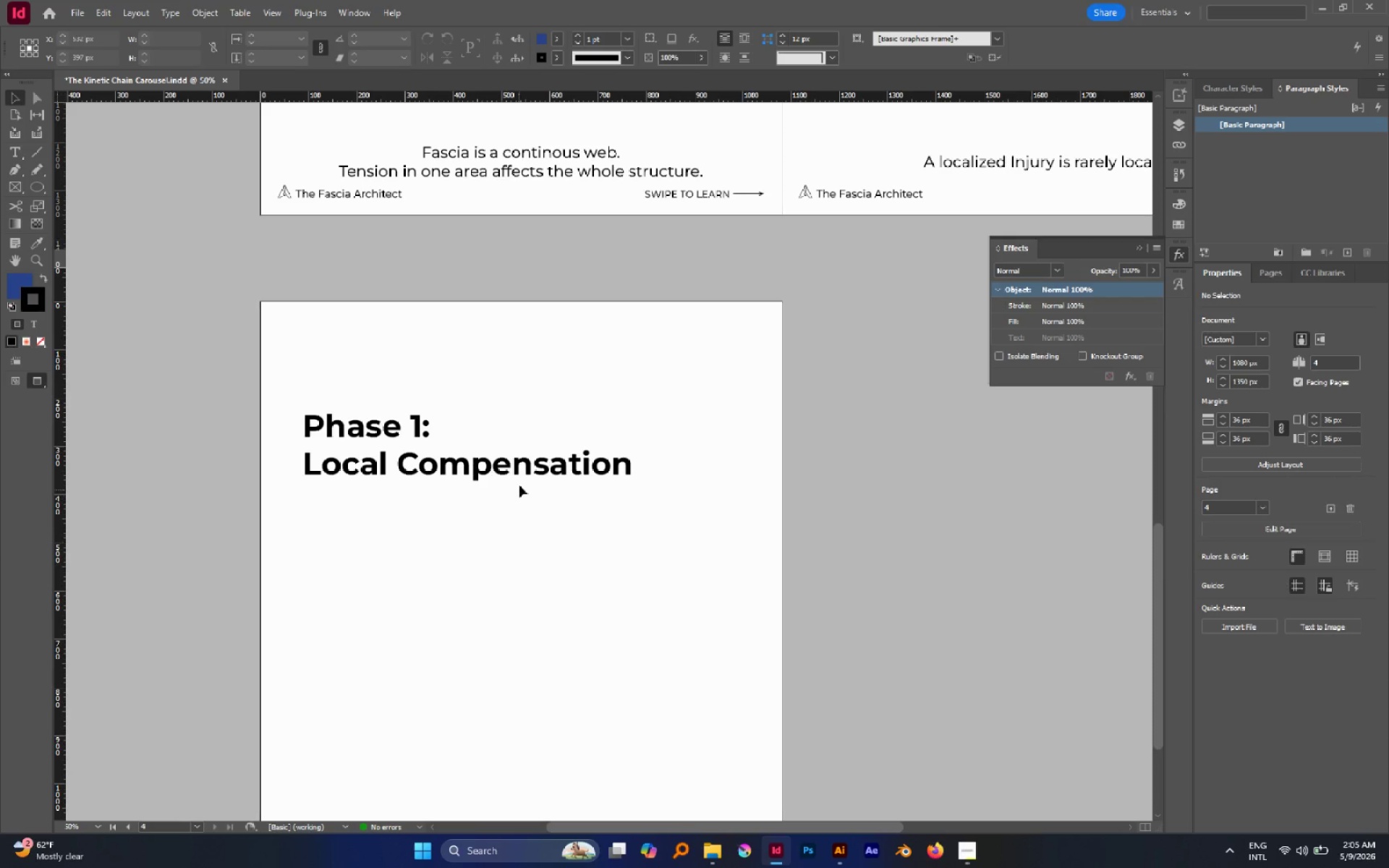 
hold_key(key=AltLeft, duration=1.45)
left_click_drag(start_coordinate=[484, 158], to_coordinate=[499, 507])
 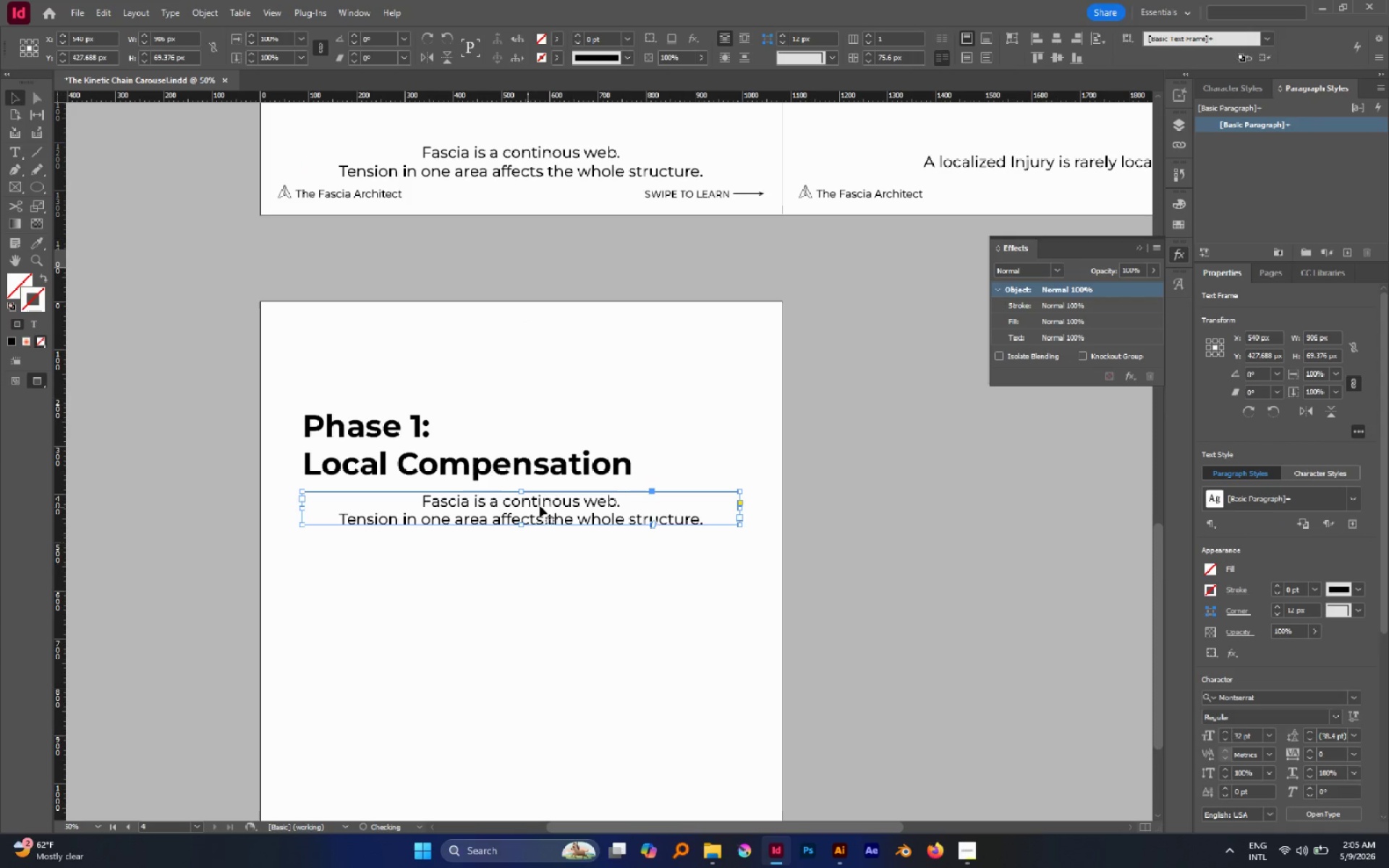 
hold_key(key=ShiftLeft, duration=0.84)
 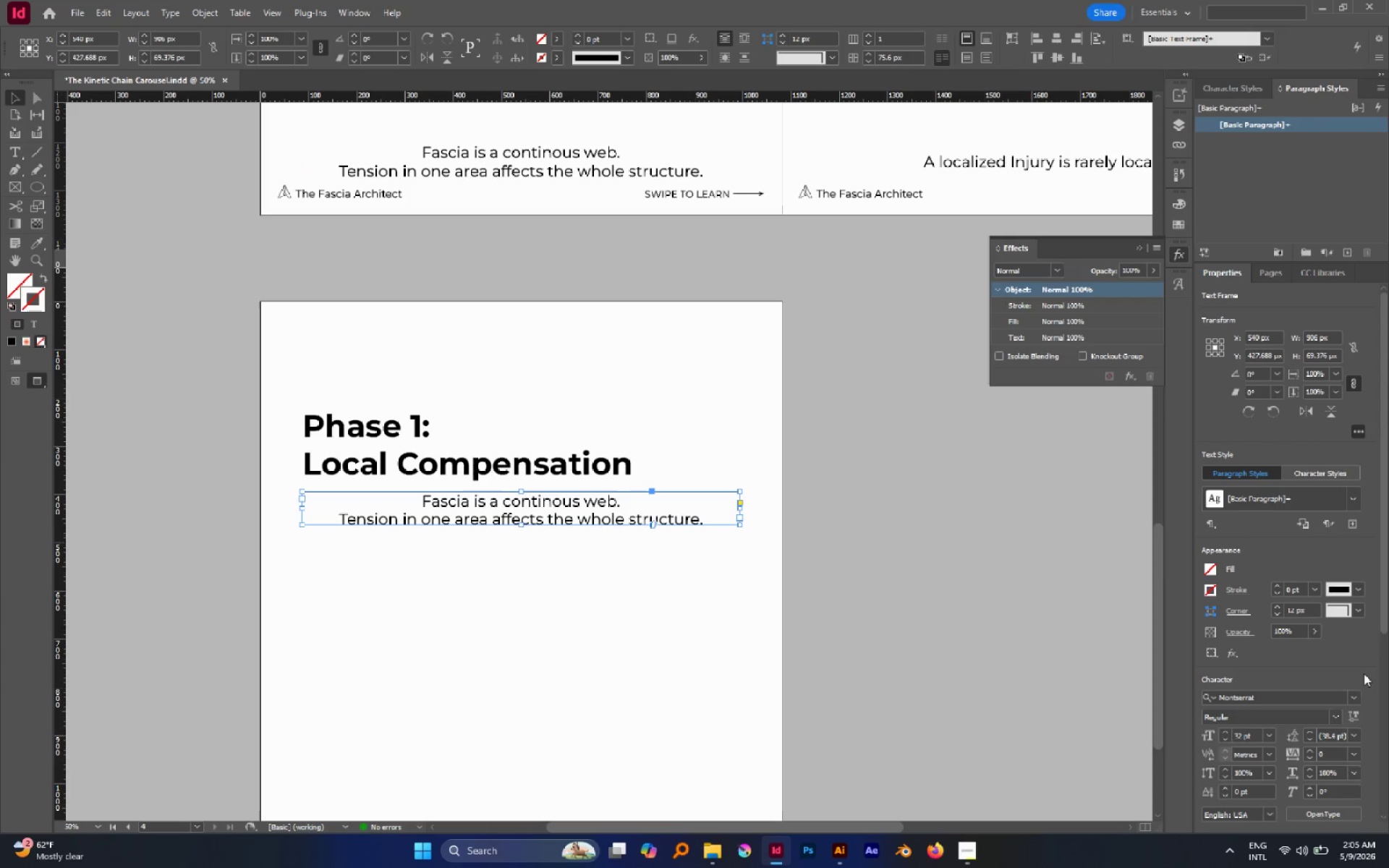 
scroll: coordinate [1366, 672], scroll_direction: down, amount: 6.0
 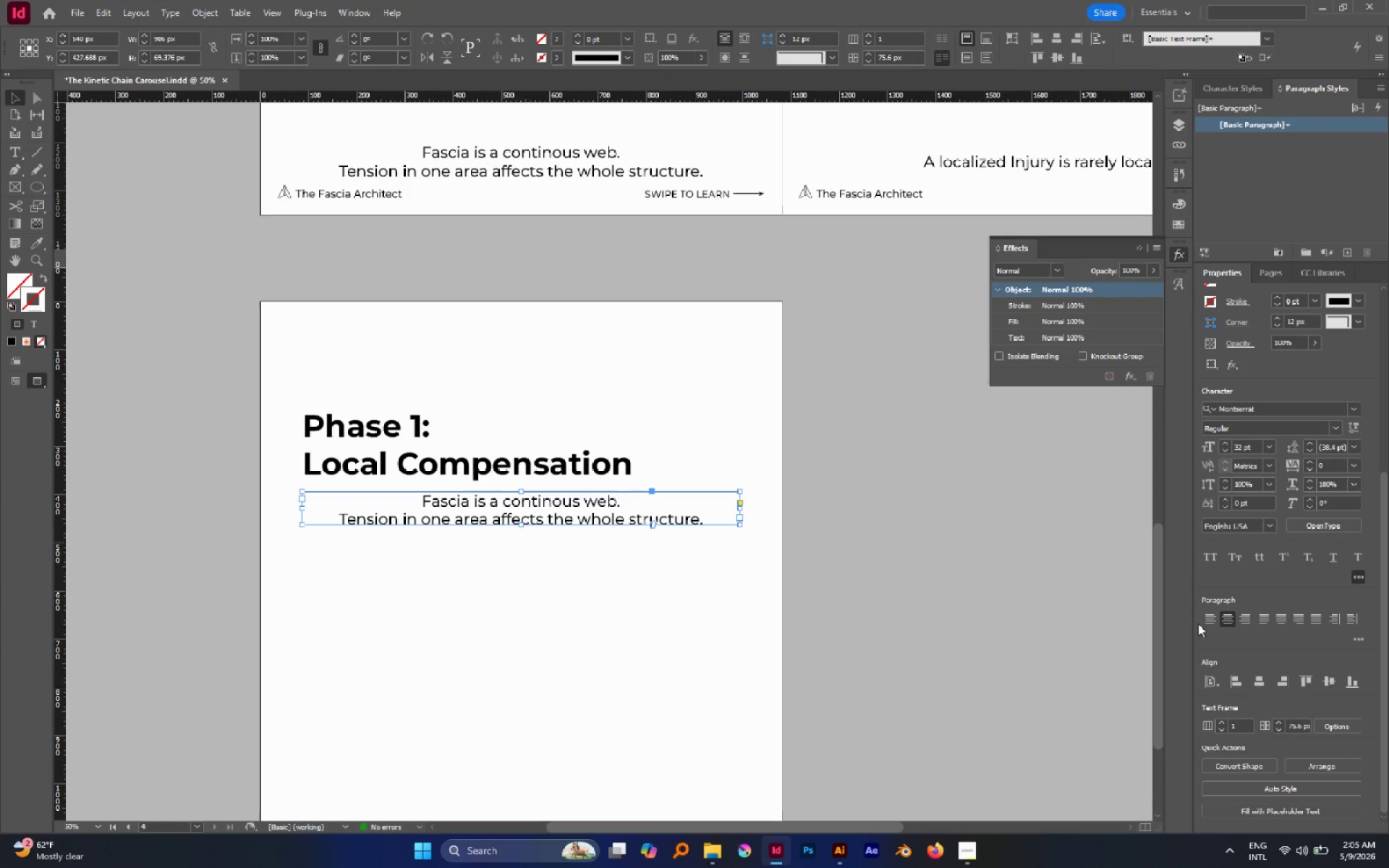 
left_click([1207, 619])
 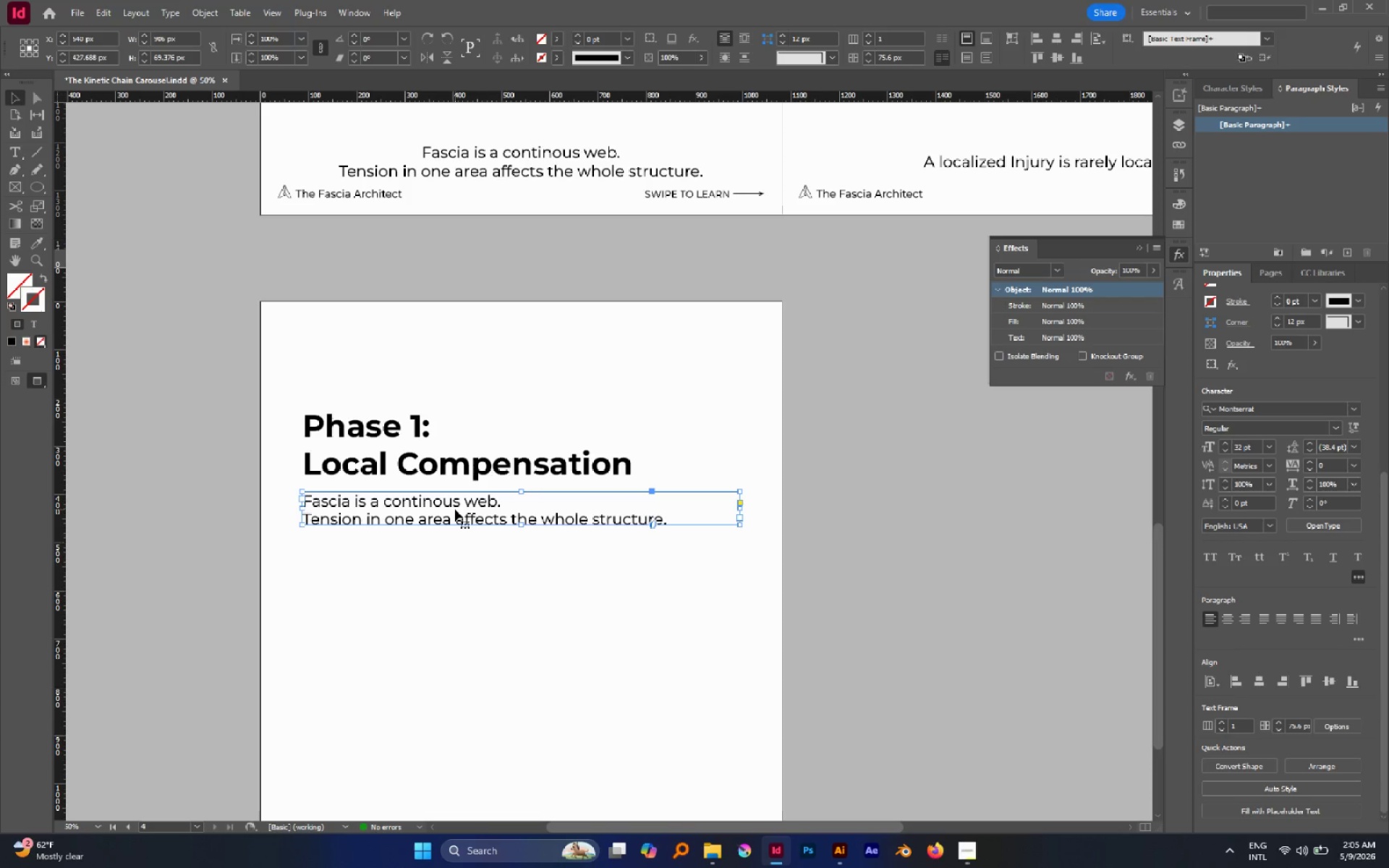 
double_click([455, 509])
 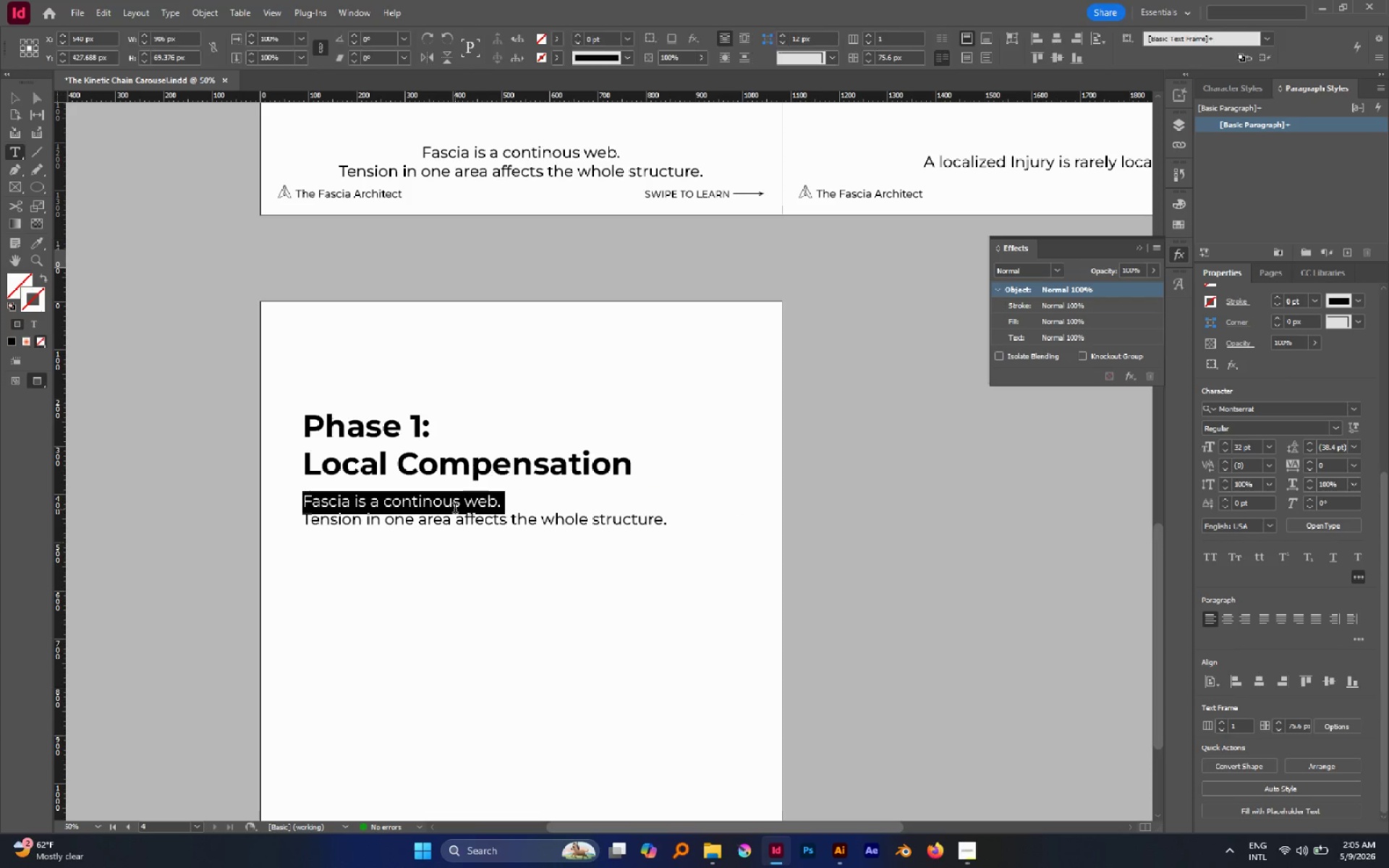 
triple_click([455, 509])
 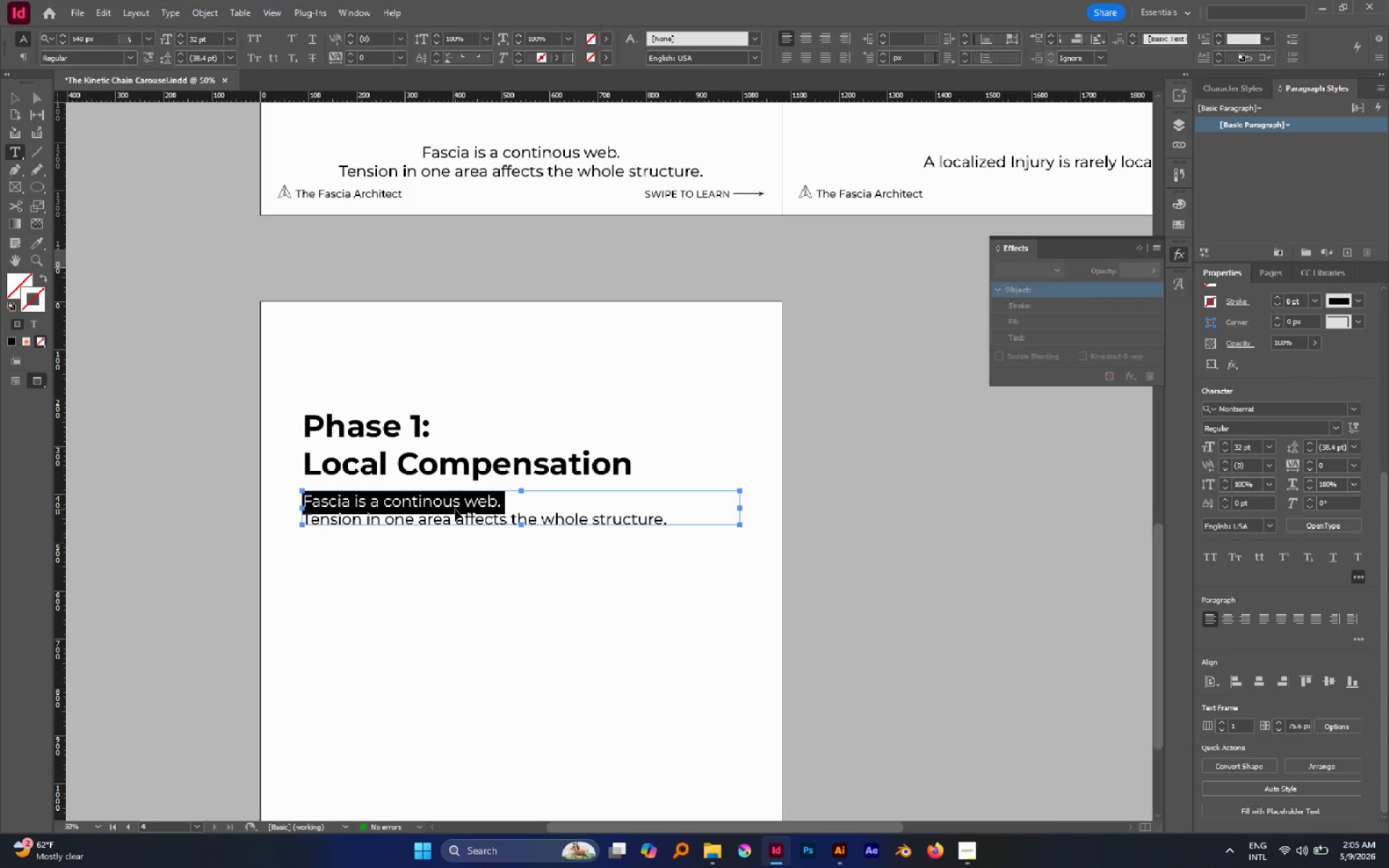 
key(Control+A)
 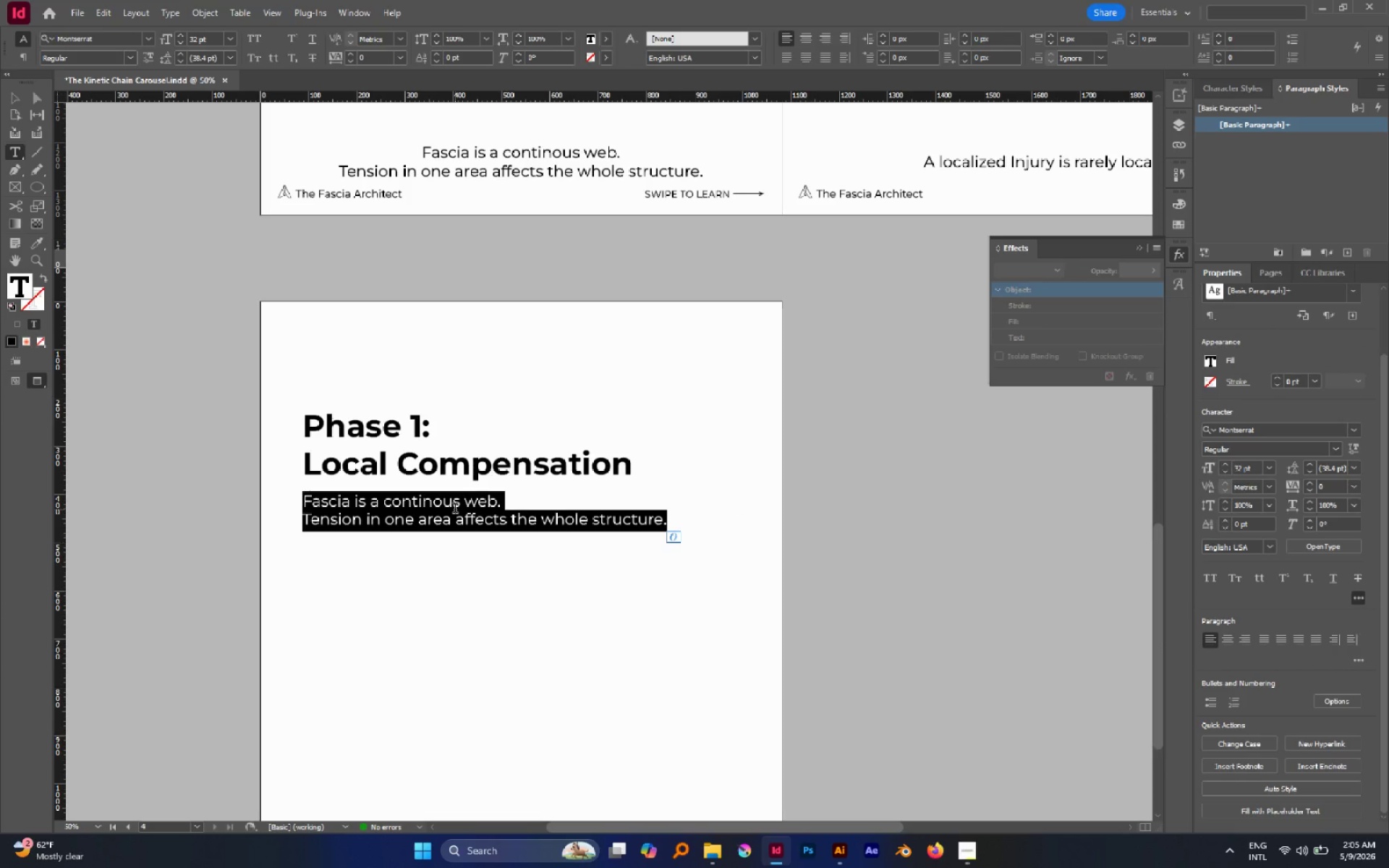 
type(The body immediate stbliztion response,)
 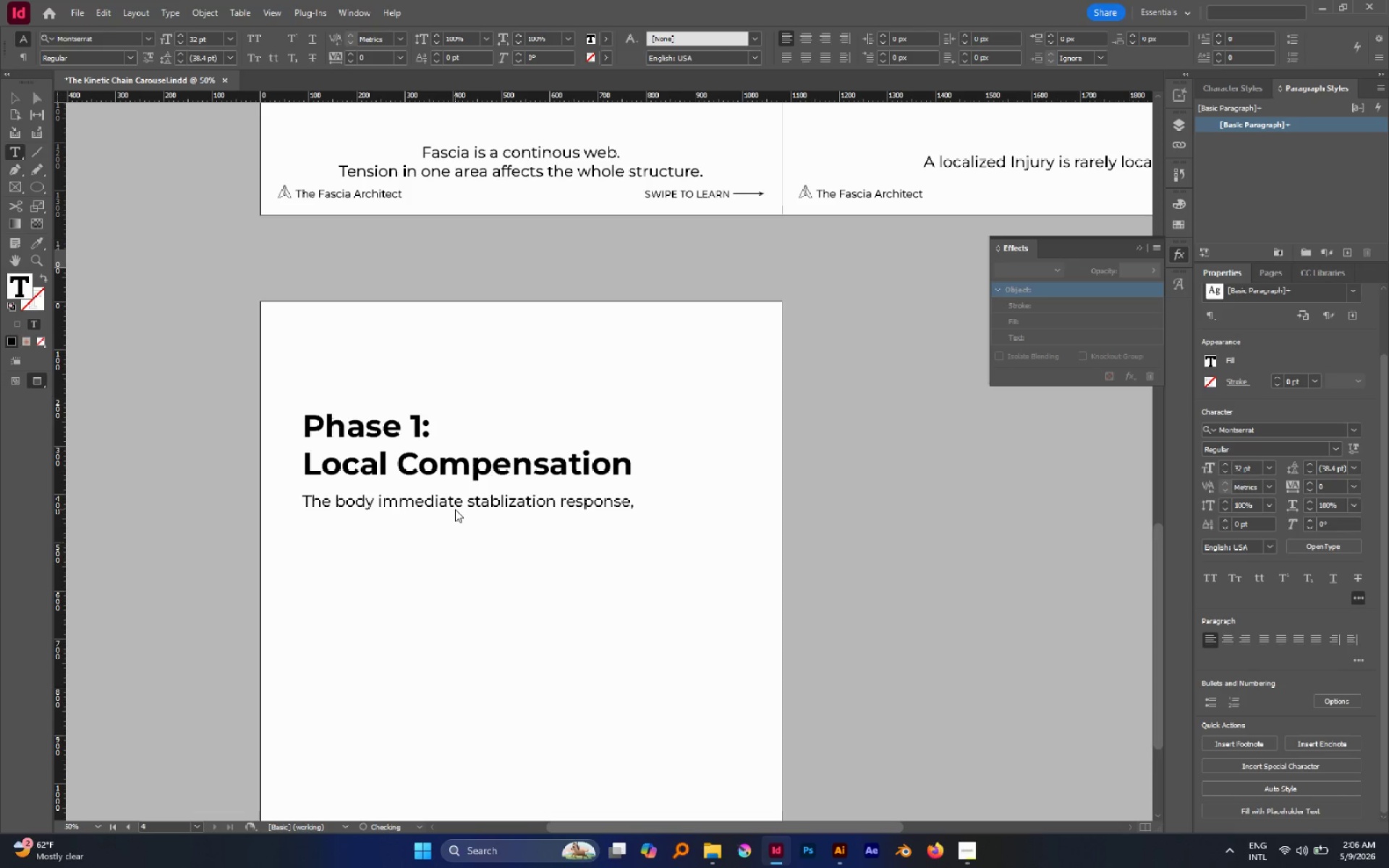 
key(Enter)
 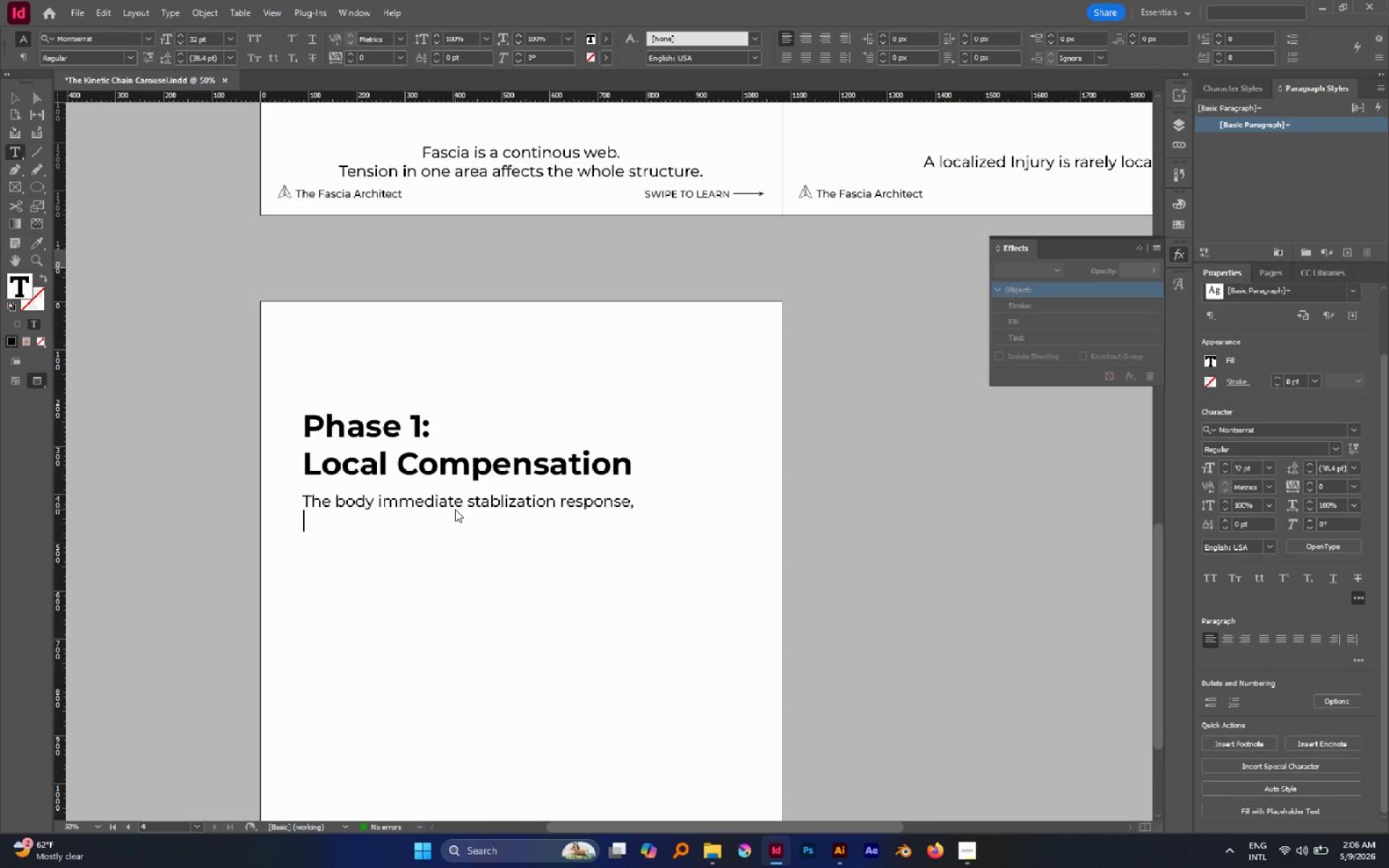 
wait(5.75)
 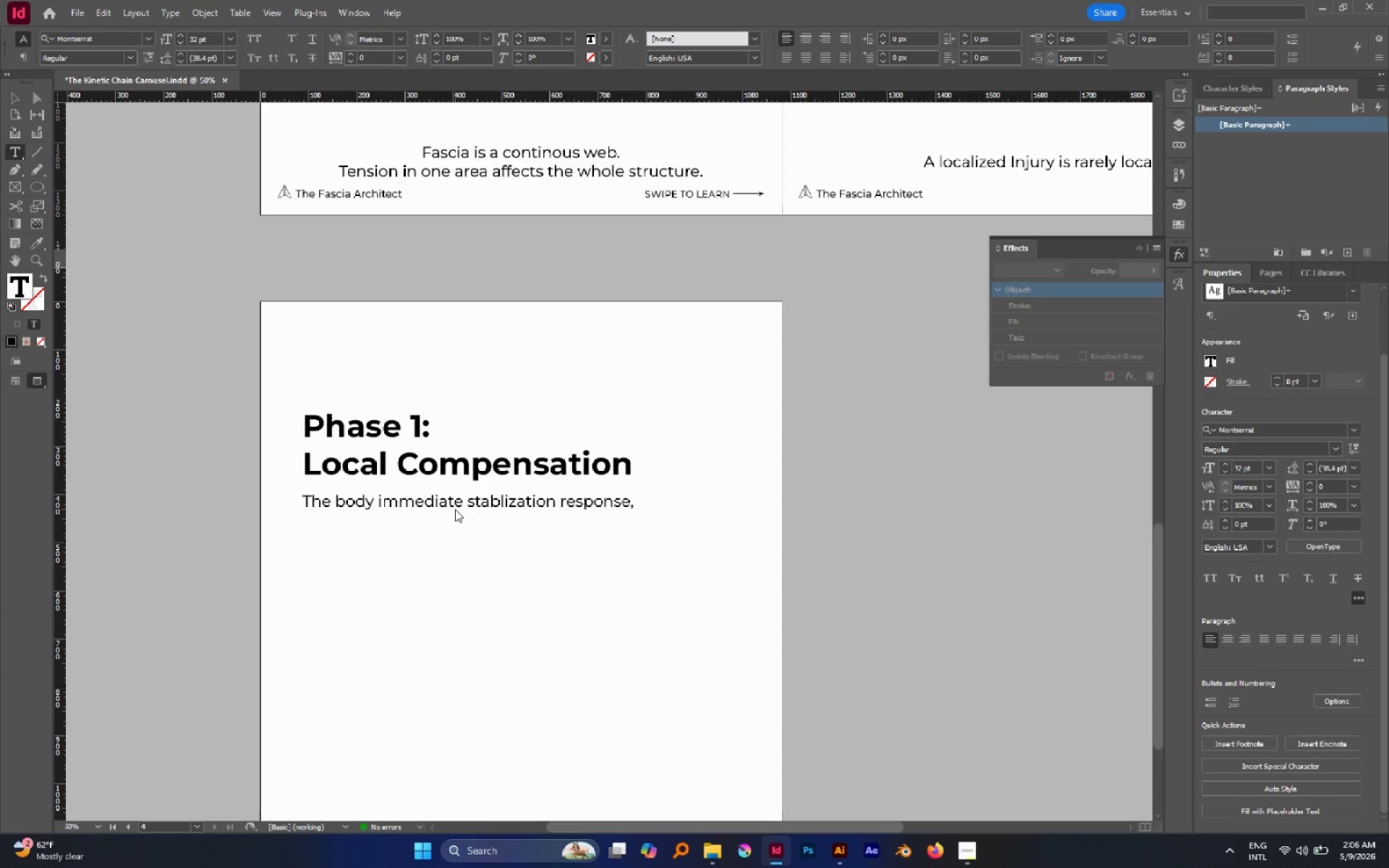 
type(Previously injured represen)
 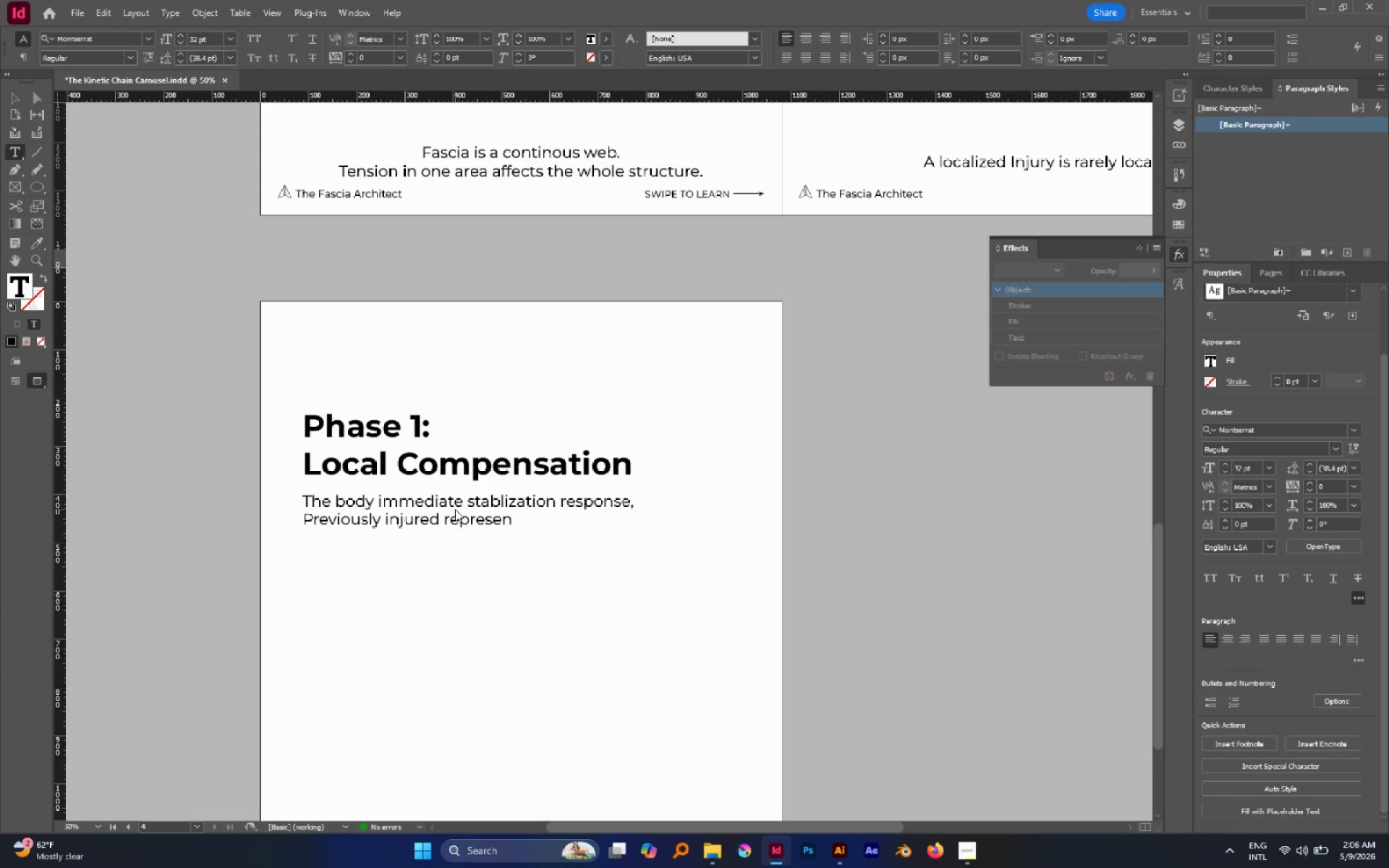 
wait(5.44)
 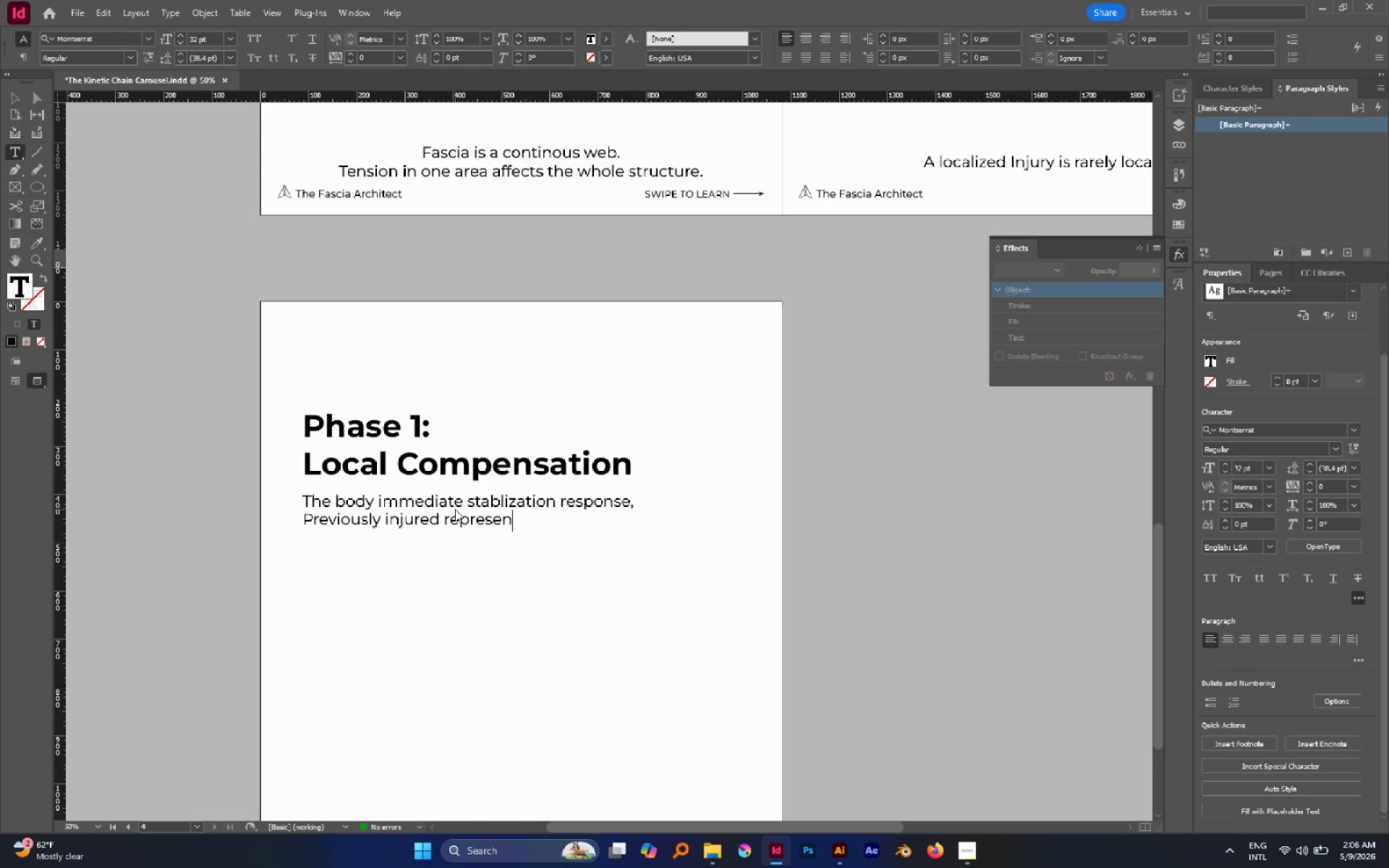 
type(tig scar tissue and ga)
key(Backspace)
key(Backspace)
key(Backspace)
 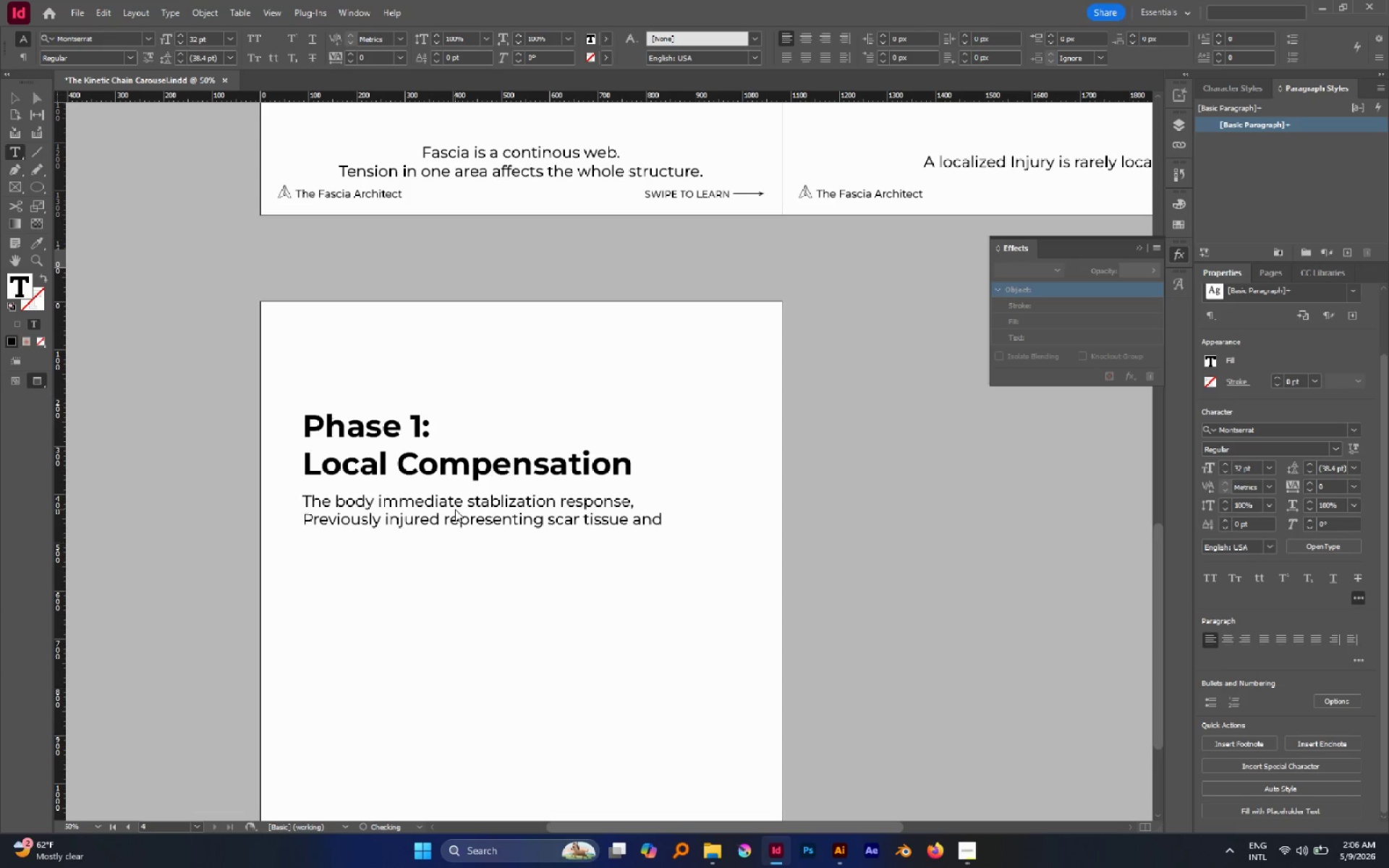 
key(Enter)
 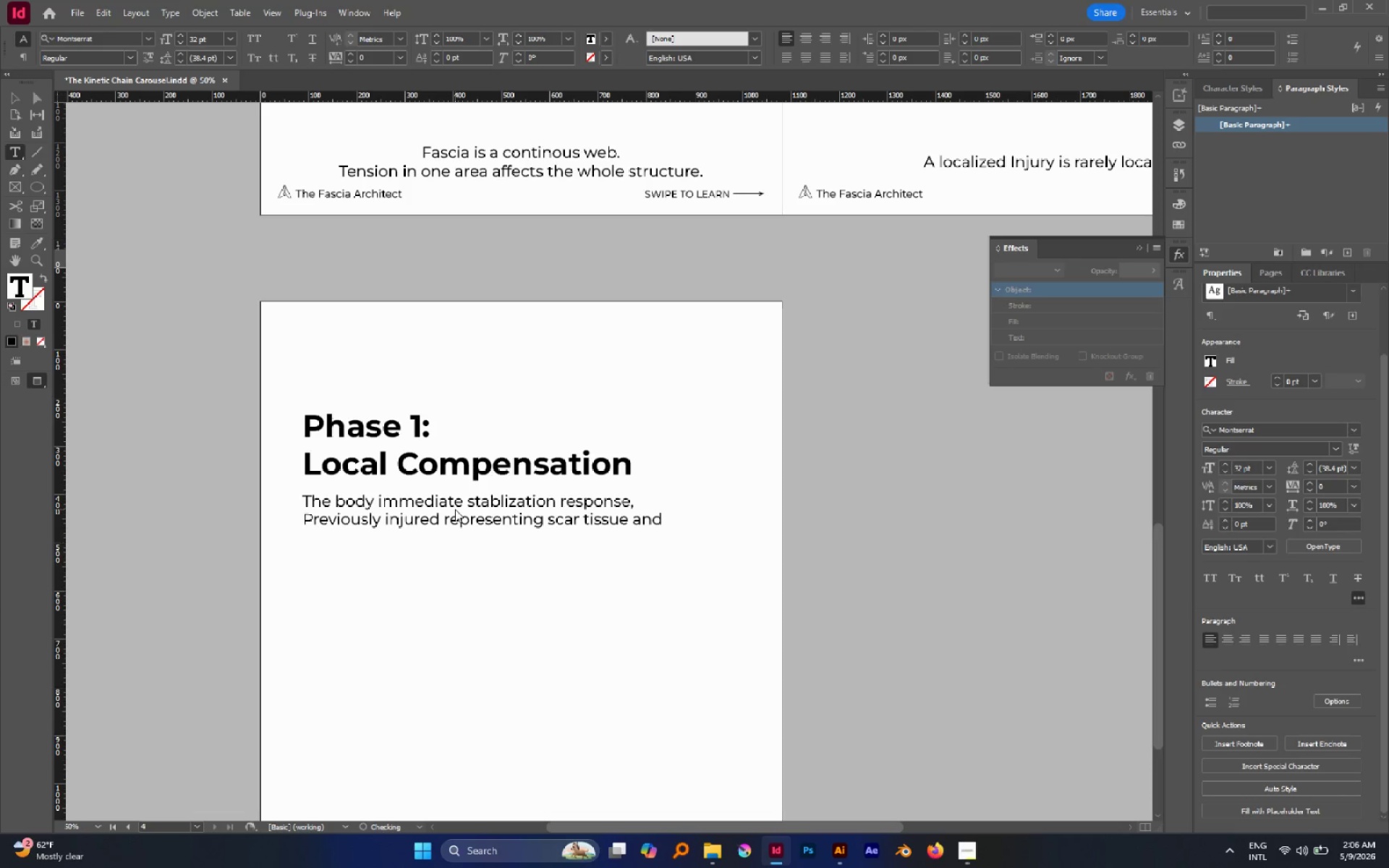 
type(fascial thickening)
key(Escape)
 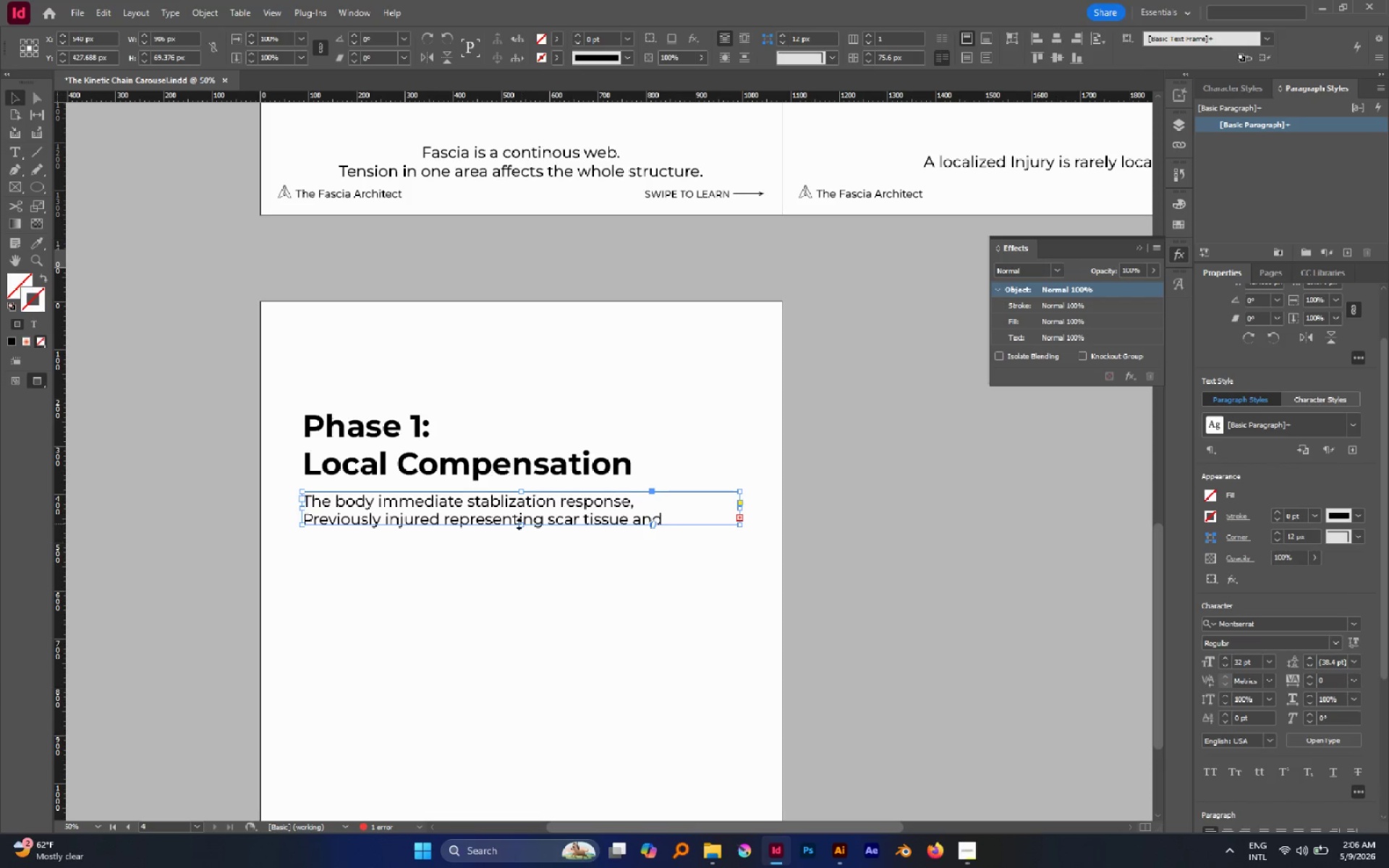 
left_click_drag(start_coordinate=[519, 525], to_coordinate=[517, 562])
 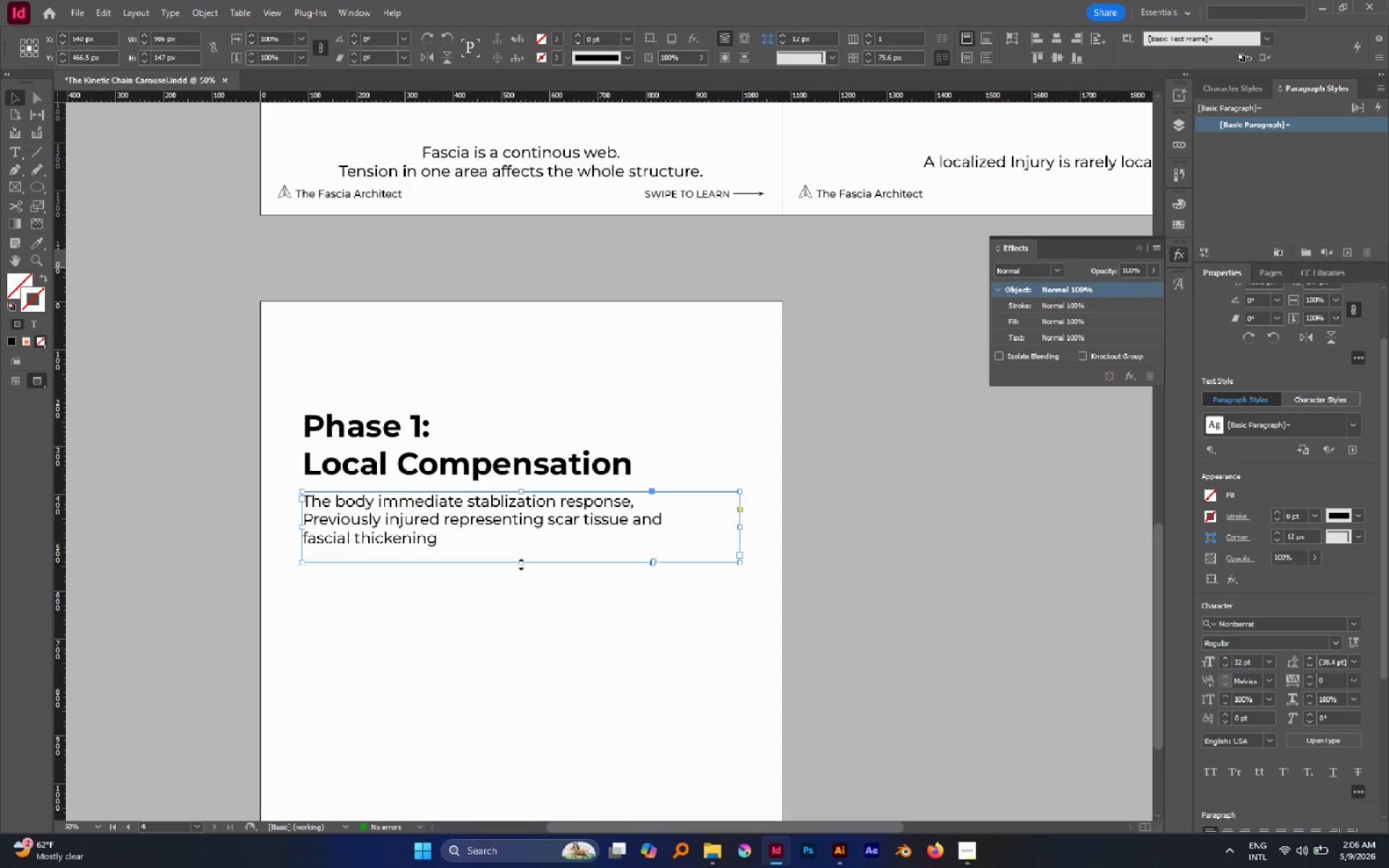 
left_click_drag(start_coordinate=[521, 564], to_coordinate=[520, 553])
 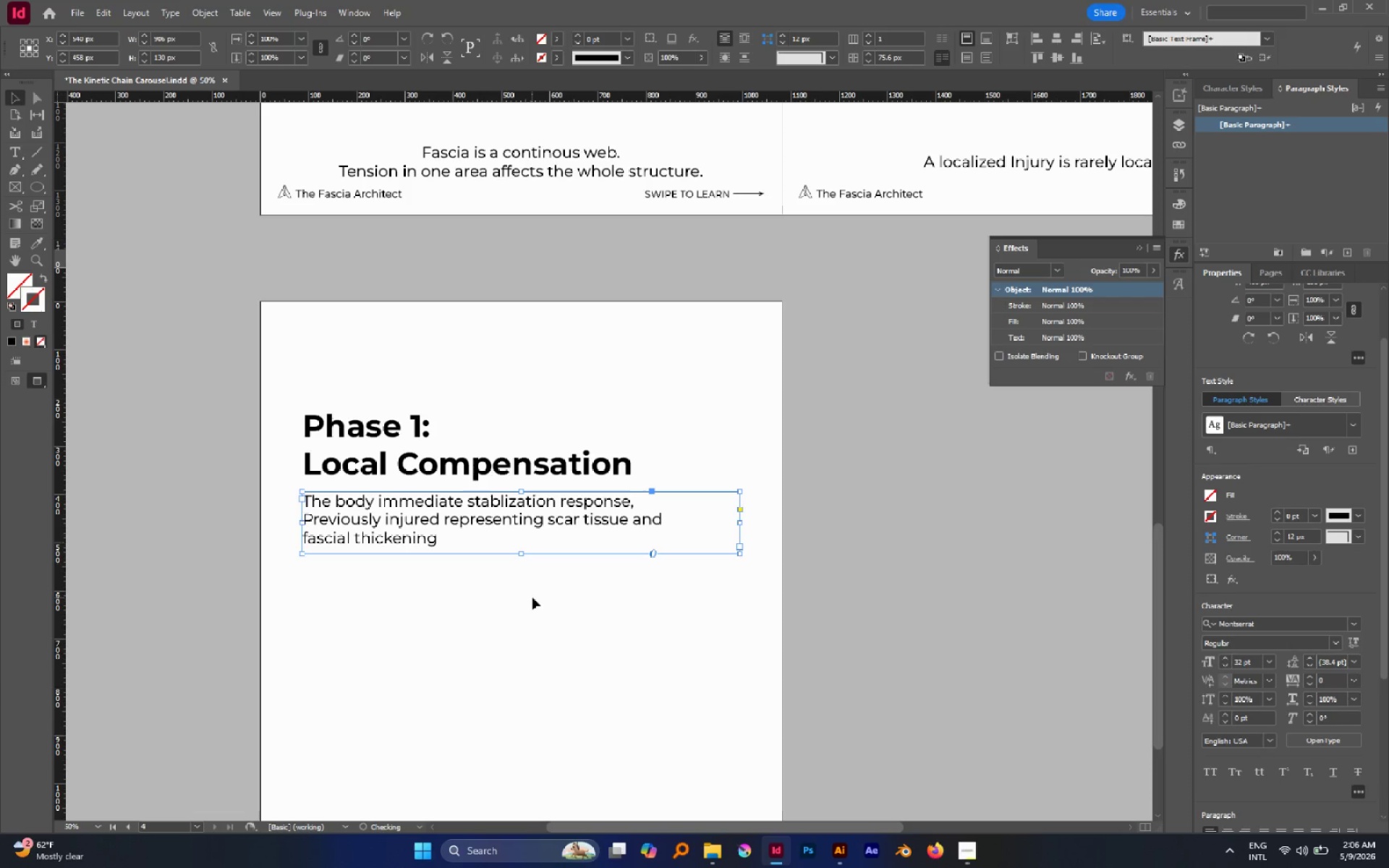 
left_click([532, 597])
 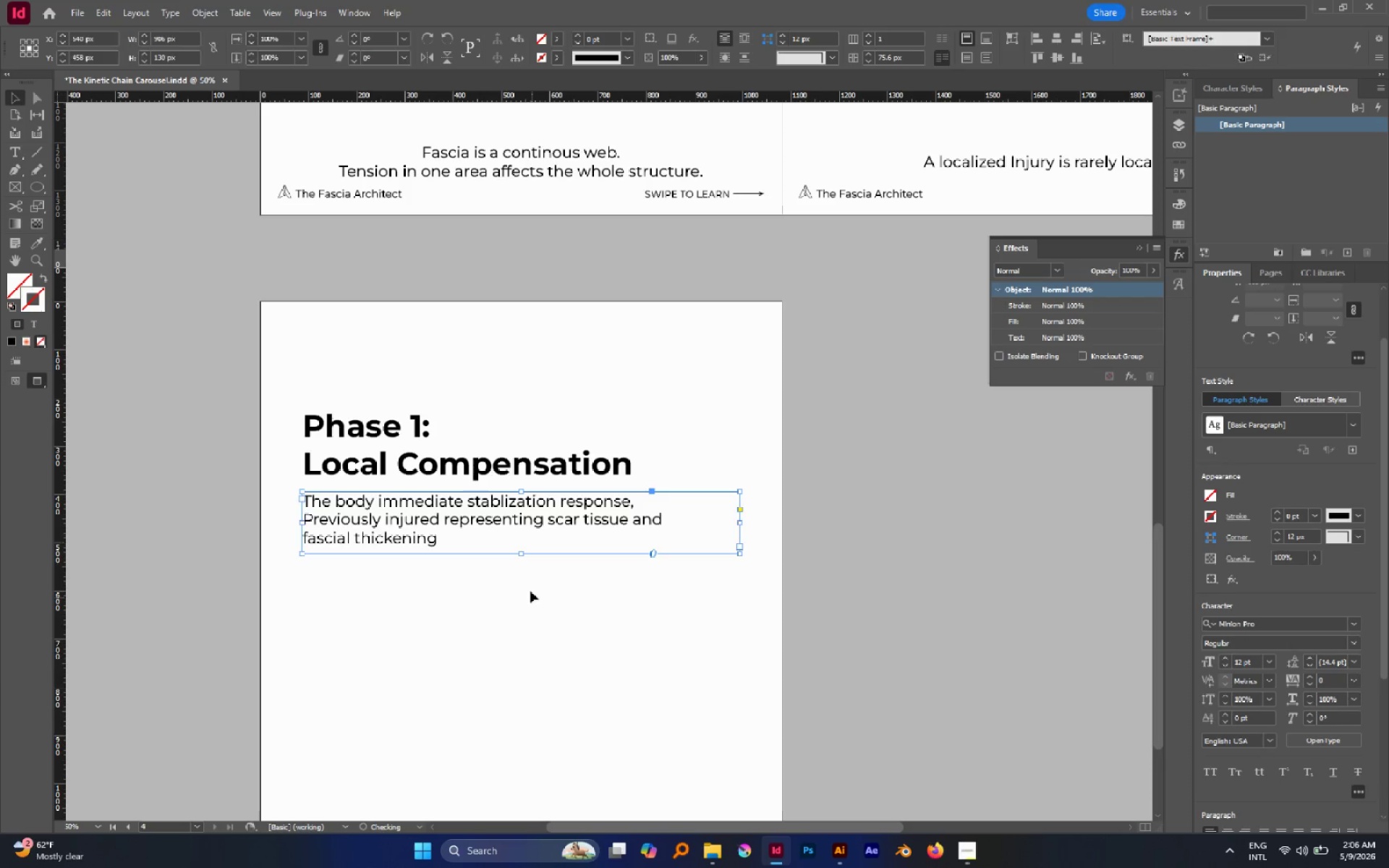 
hold_key(key=AltLeft, duration=0.89)
scroll: coordinate [526, 585], scroll_direction: down, amount: 3.0
 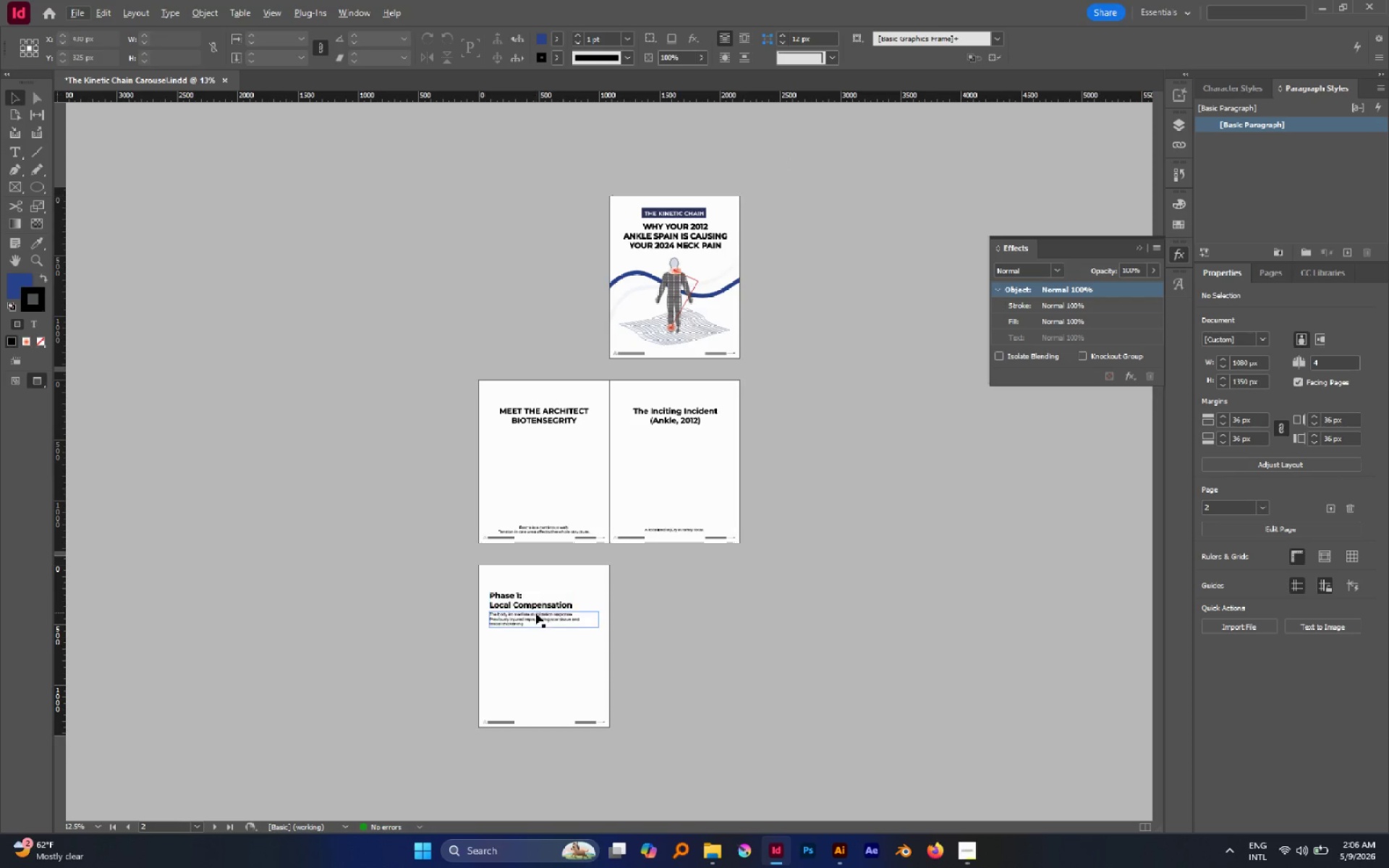 
left_click([535, 613])
 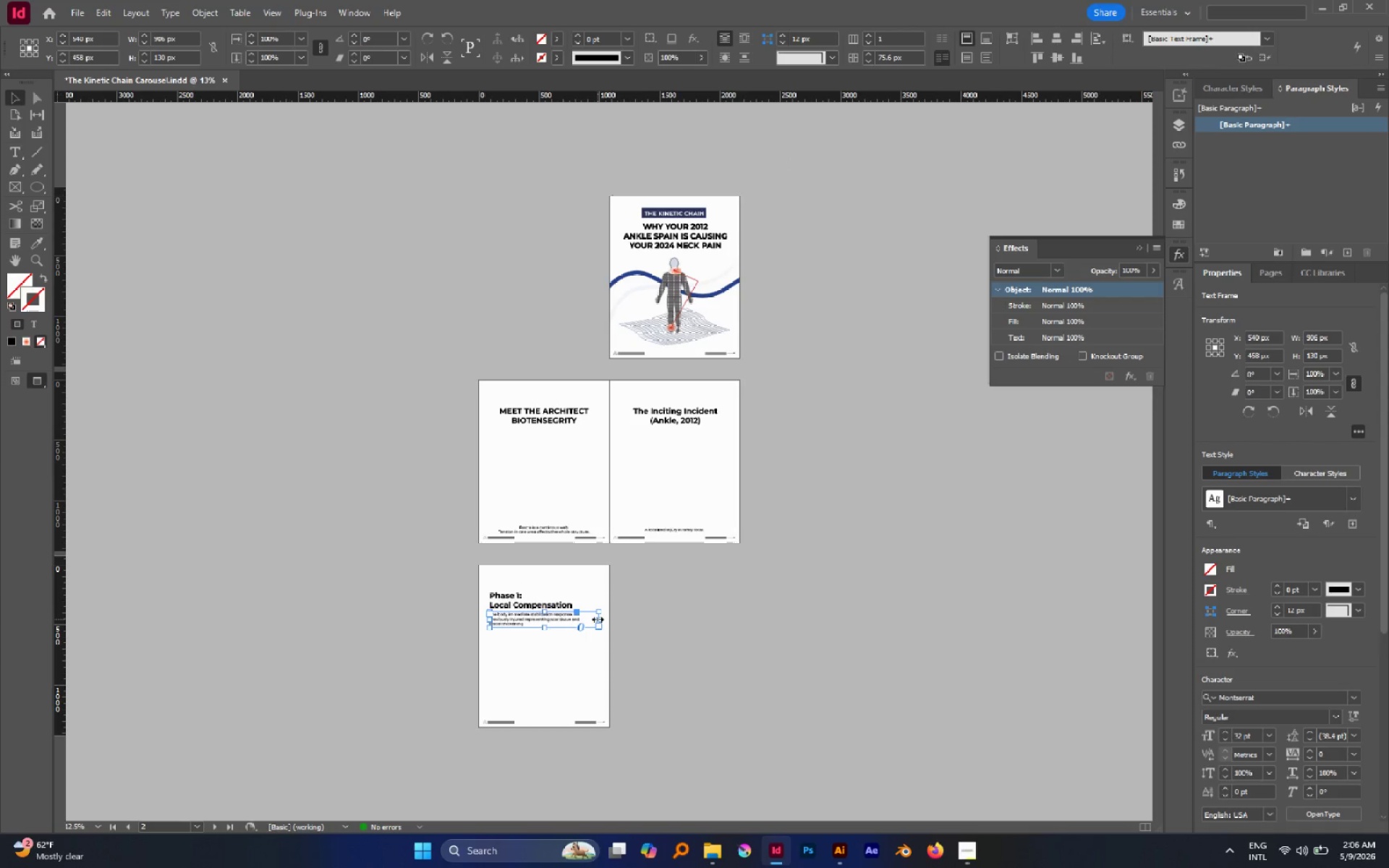 
double_click([598, 619])
 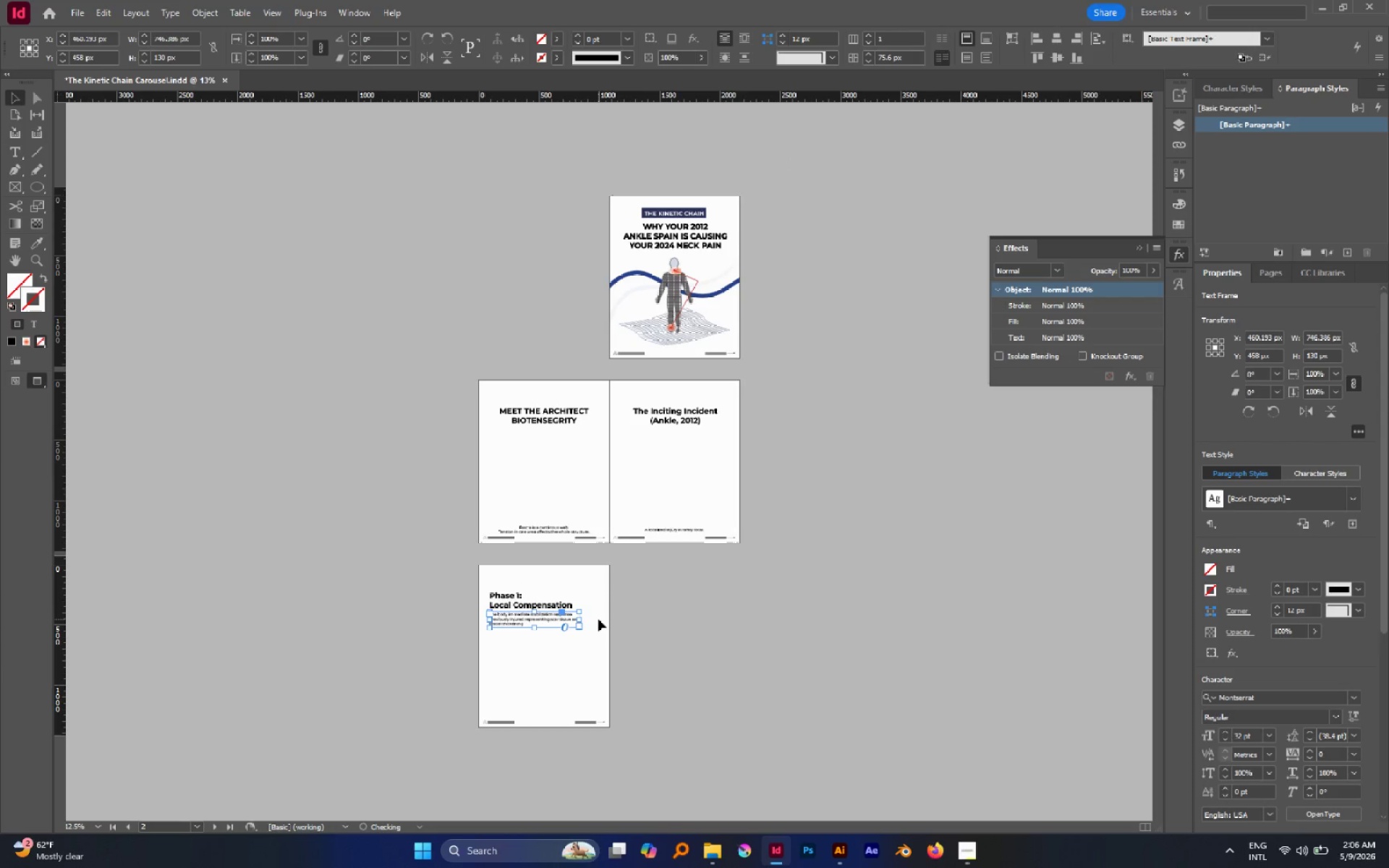 
left_click([599, 619])
 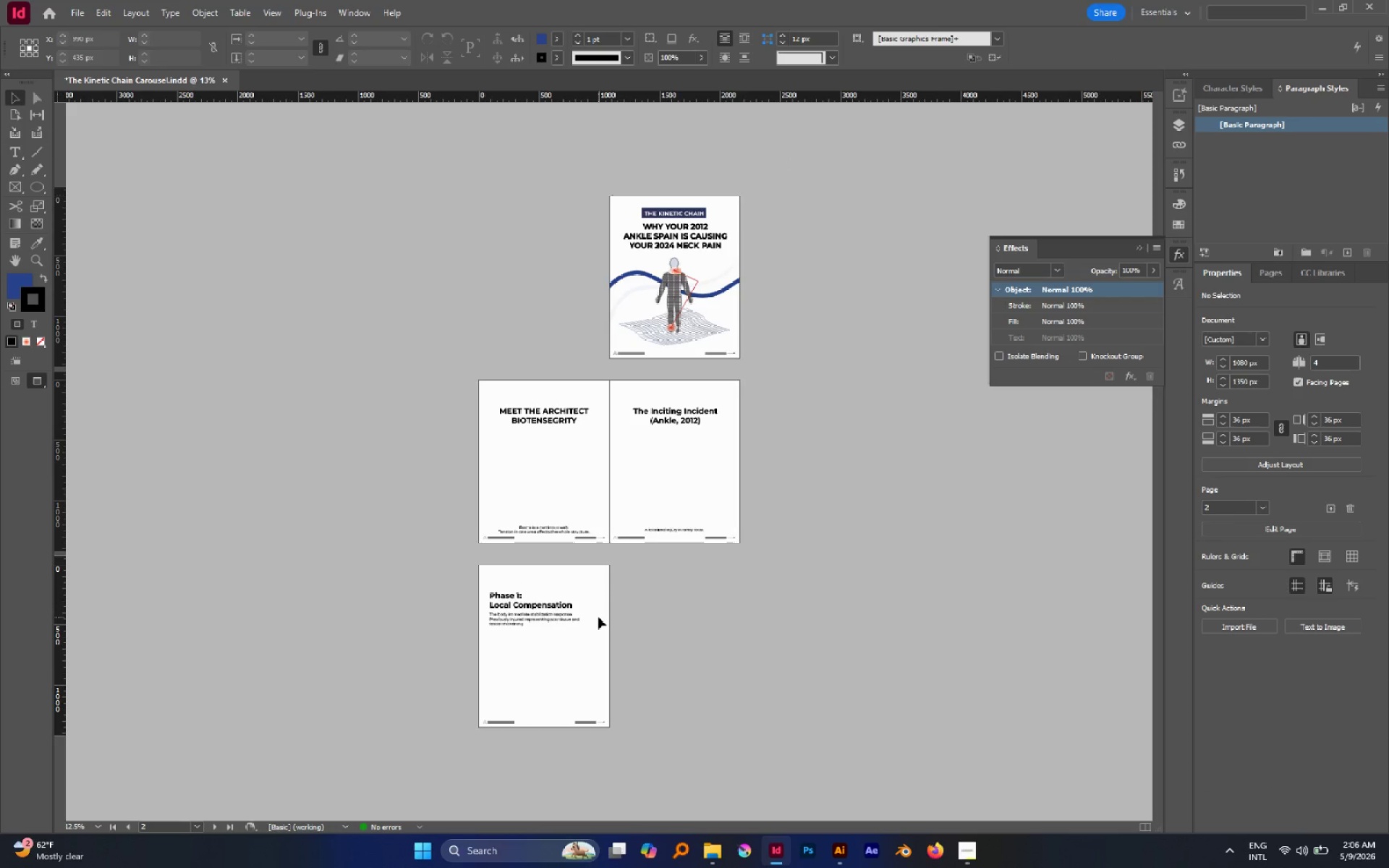 
wait(9.19)
 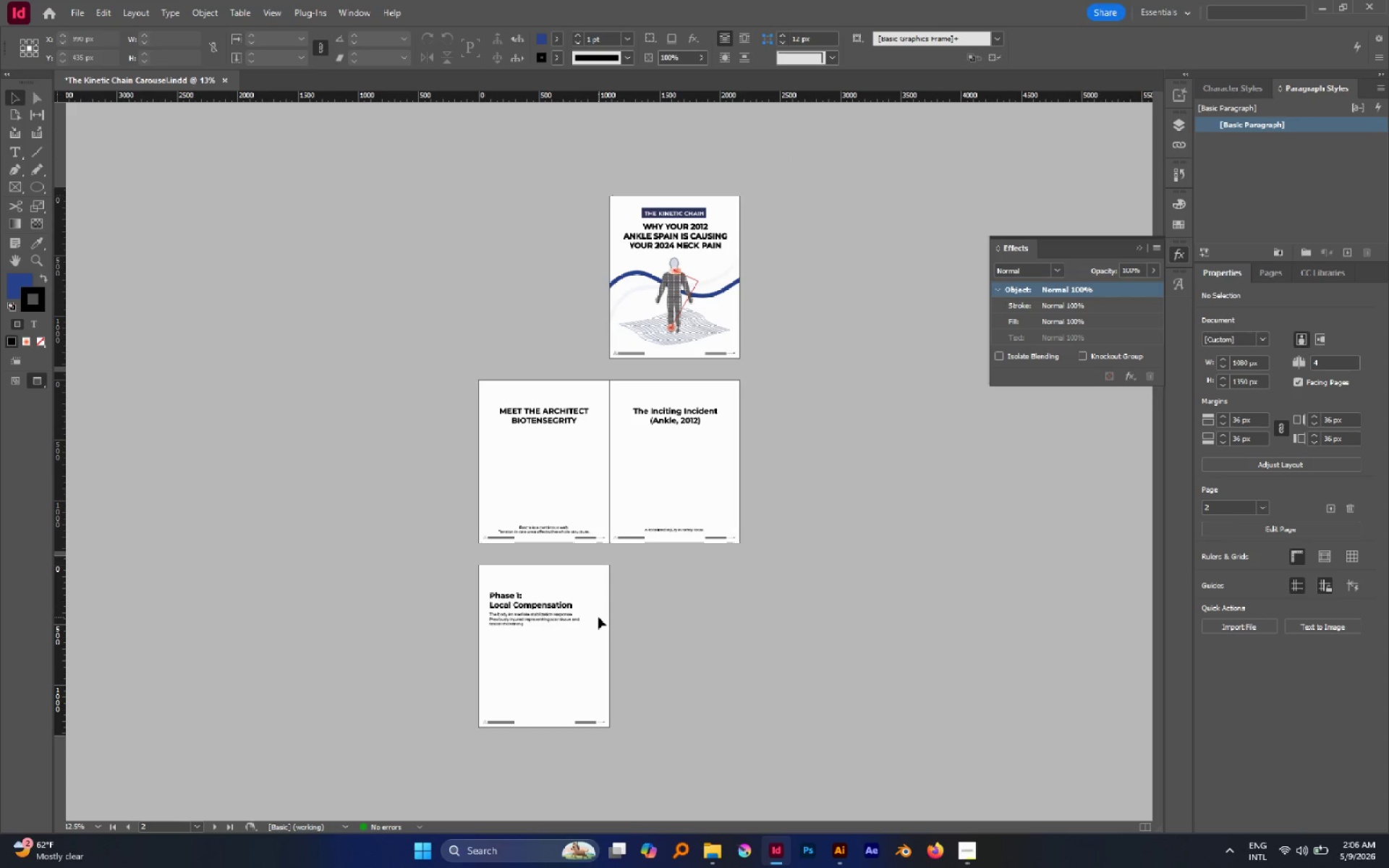 
left_click([1281, 276])
 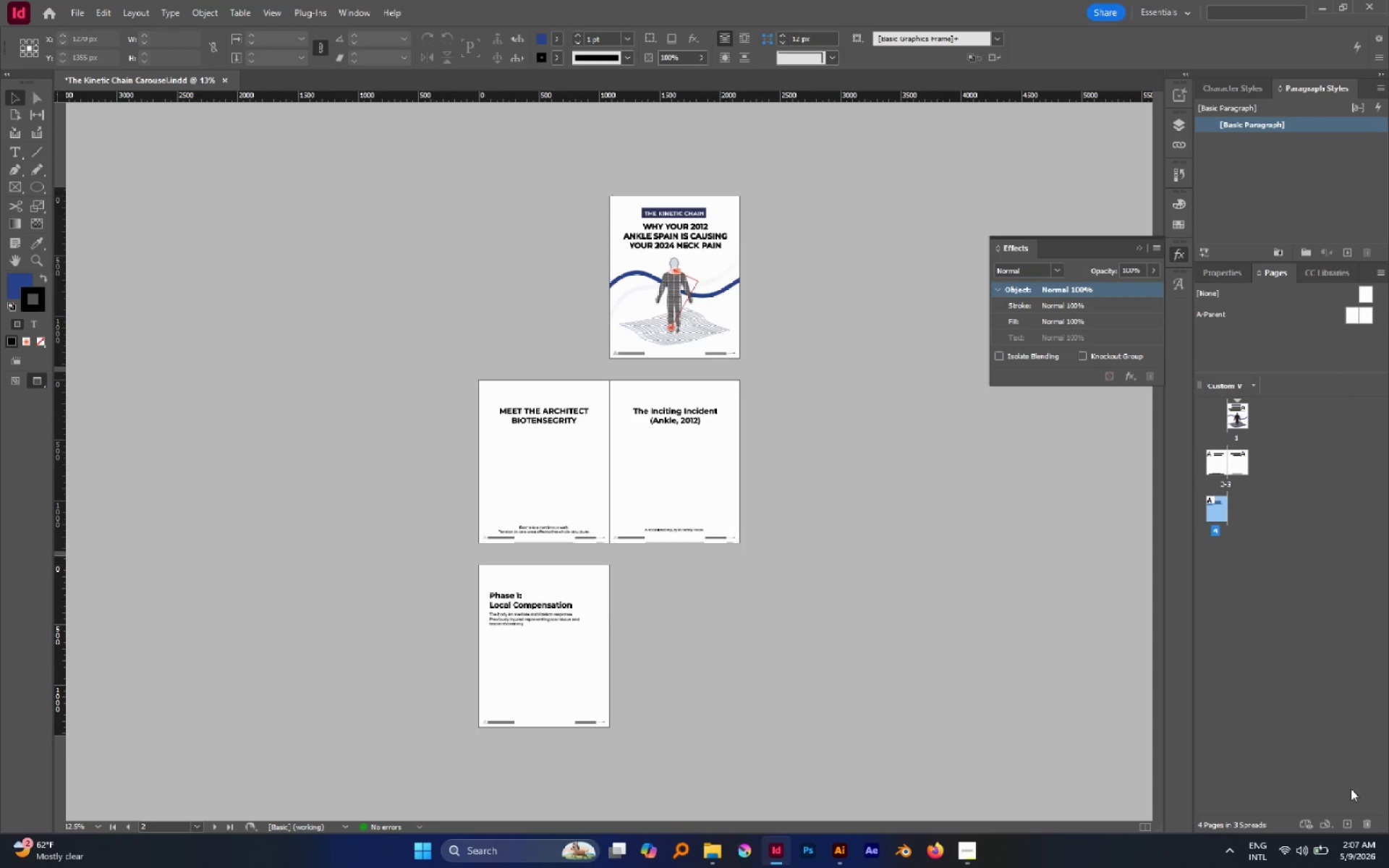 
left_click([1346, 824])
 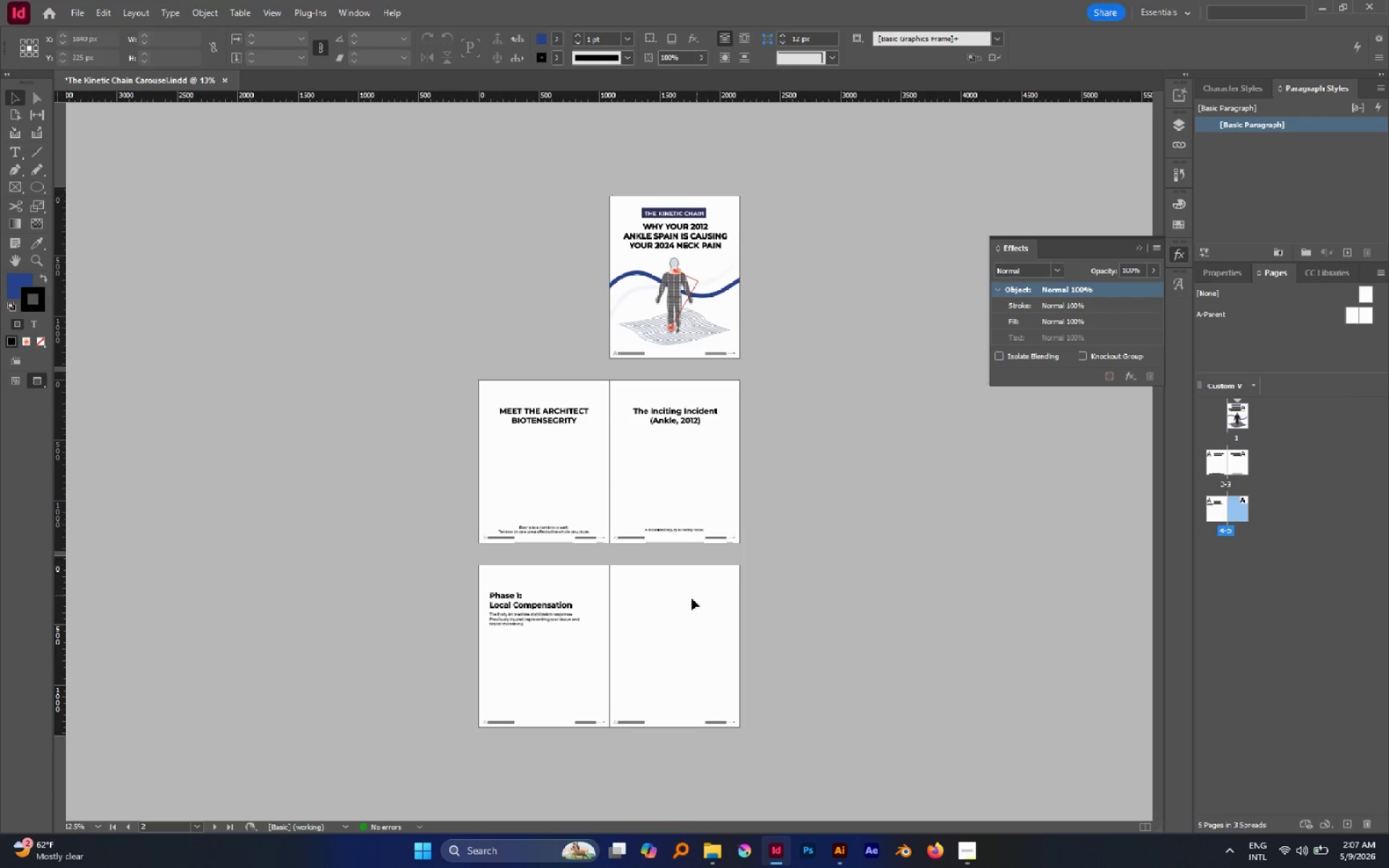 
left_click([674, 414])
 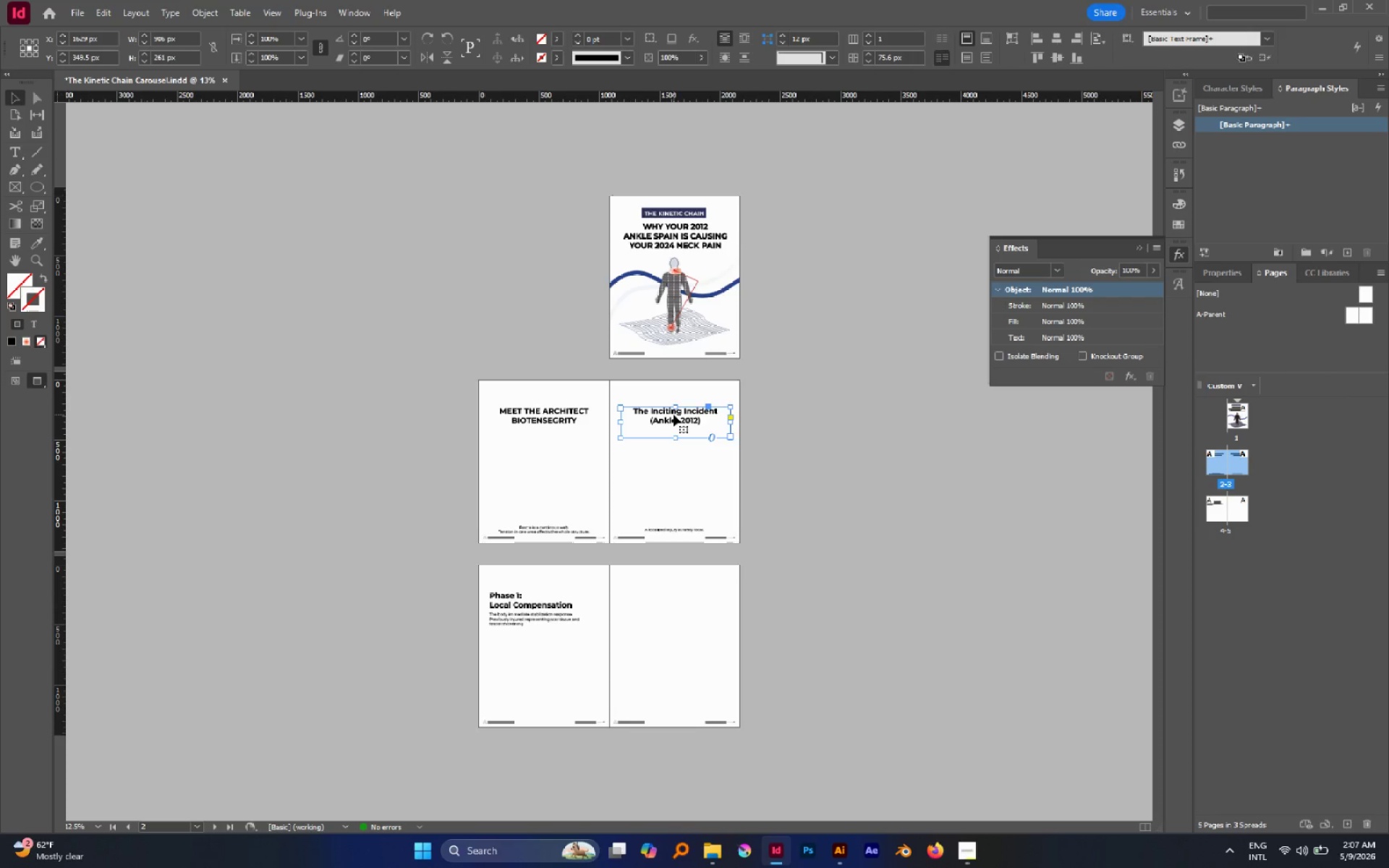 
key(Control+C)
 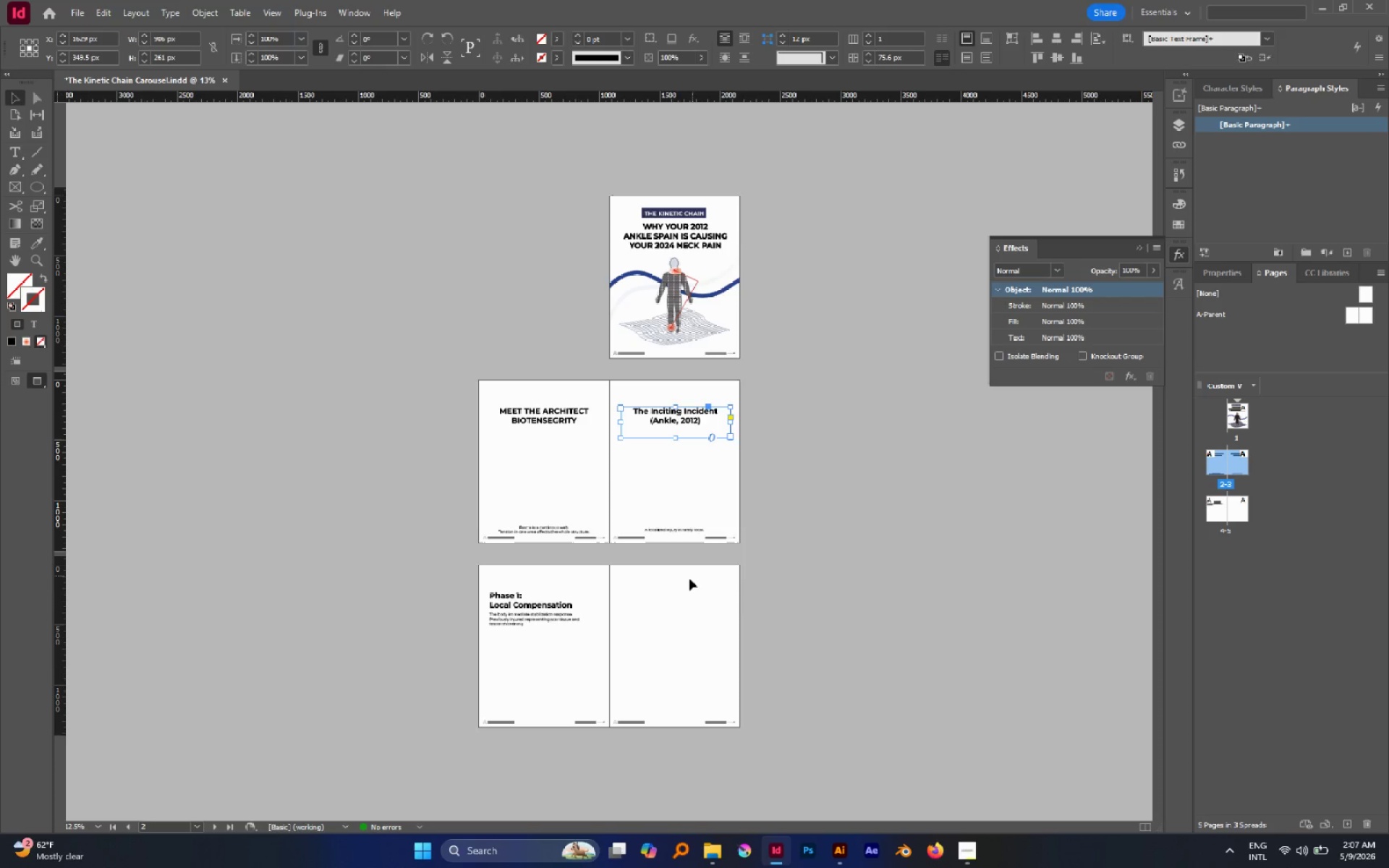 
left_click([688, 584])
 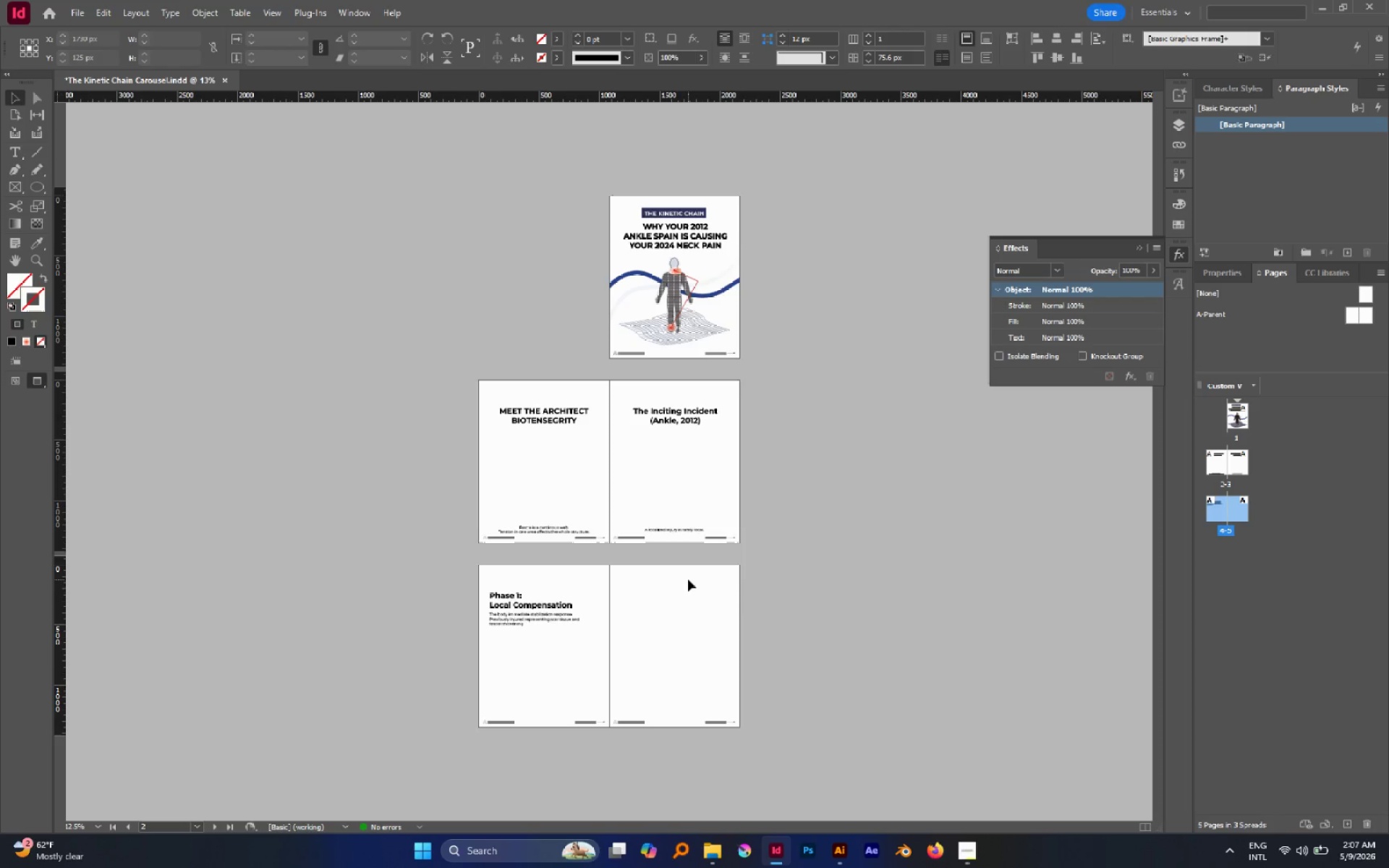 
key(Control+Shift+V)
 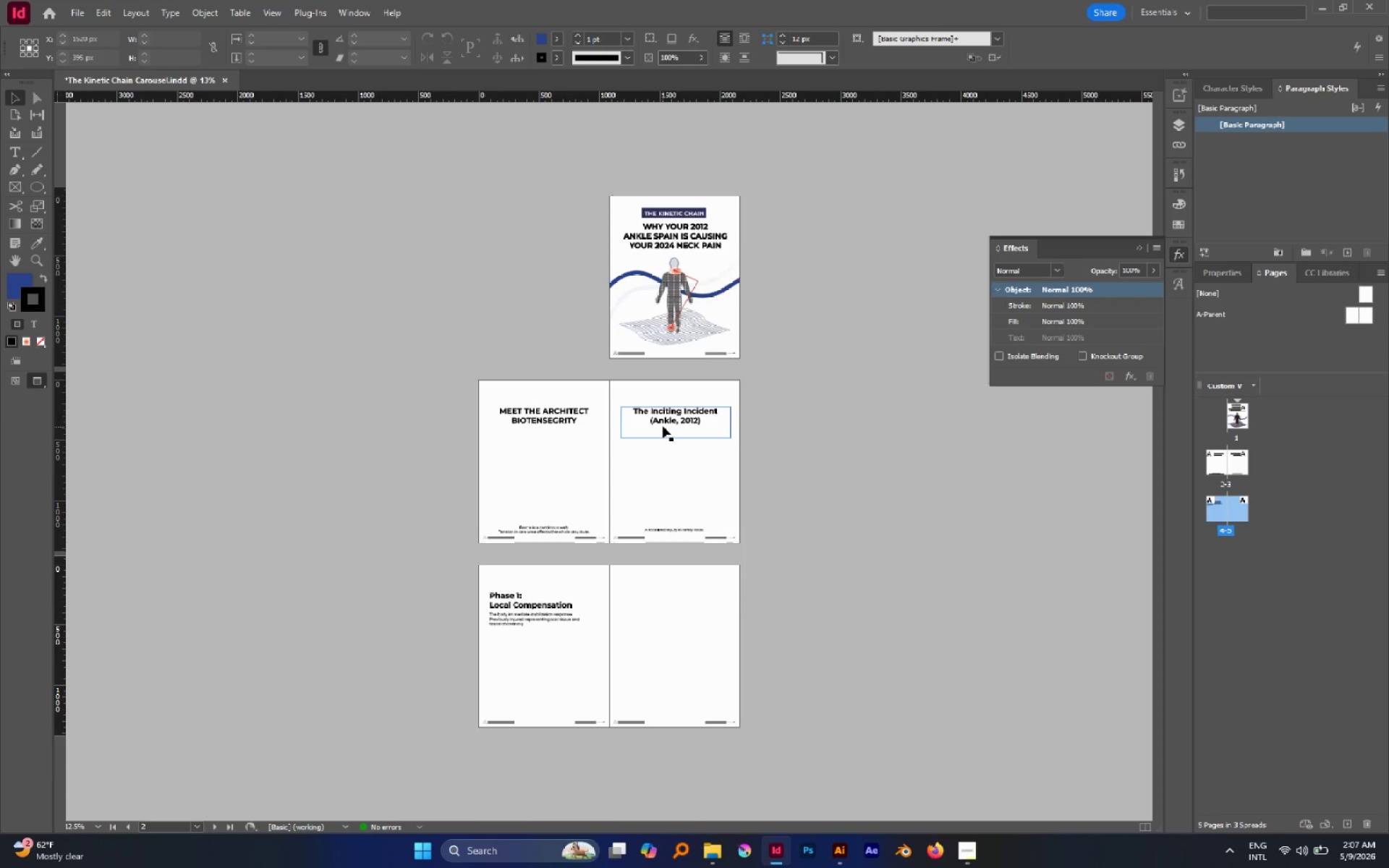 
left_click_drag(start_coordinate=[663, 425], to_coordinate=[679, 477])
 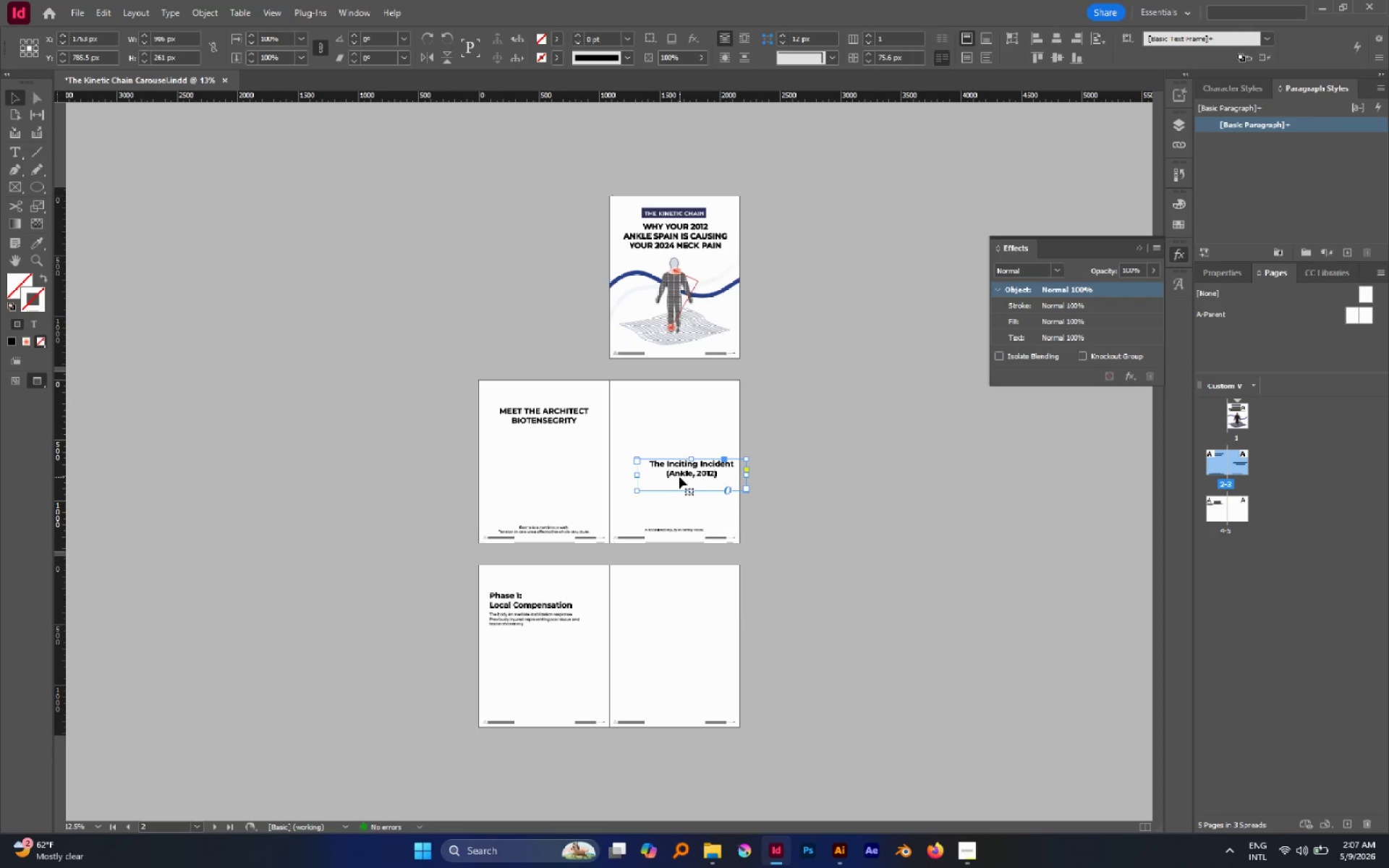 
key(Control+Z)
 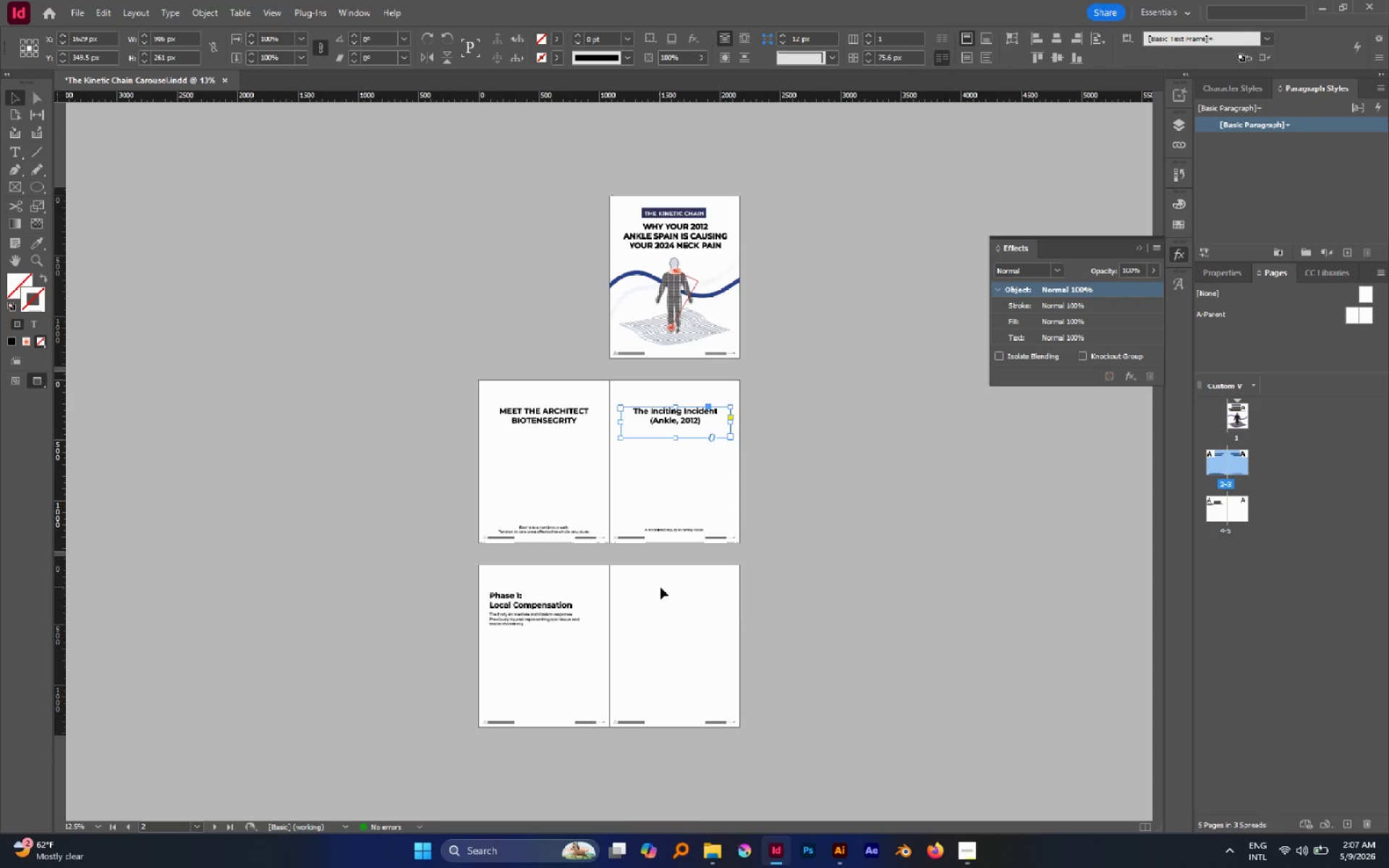 
left_click([670, 623])
 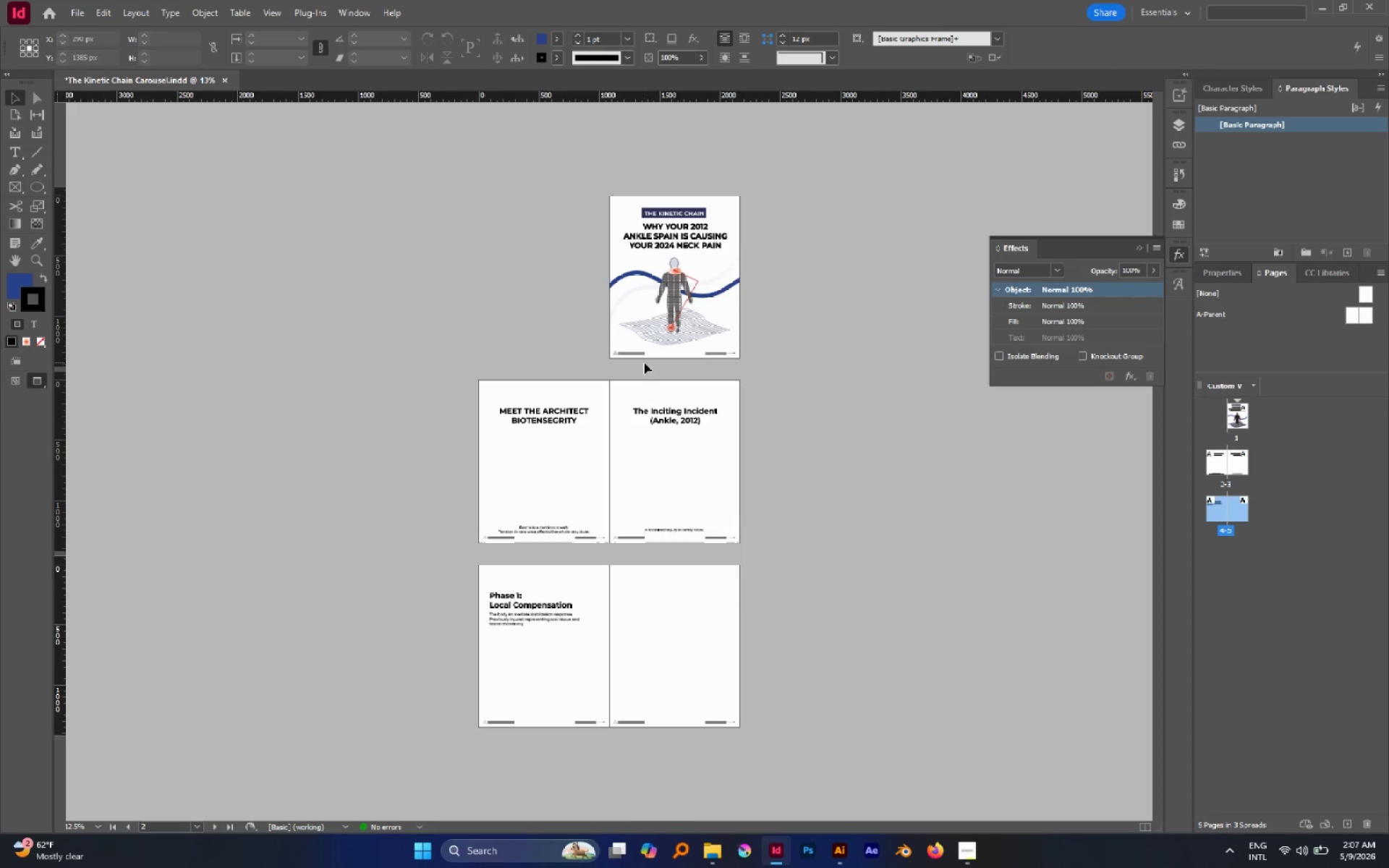 
left_click([655, 404])
 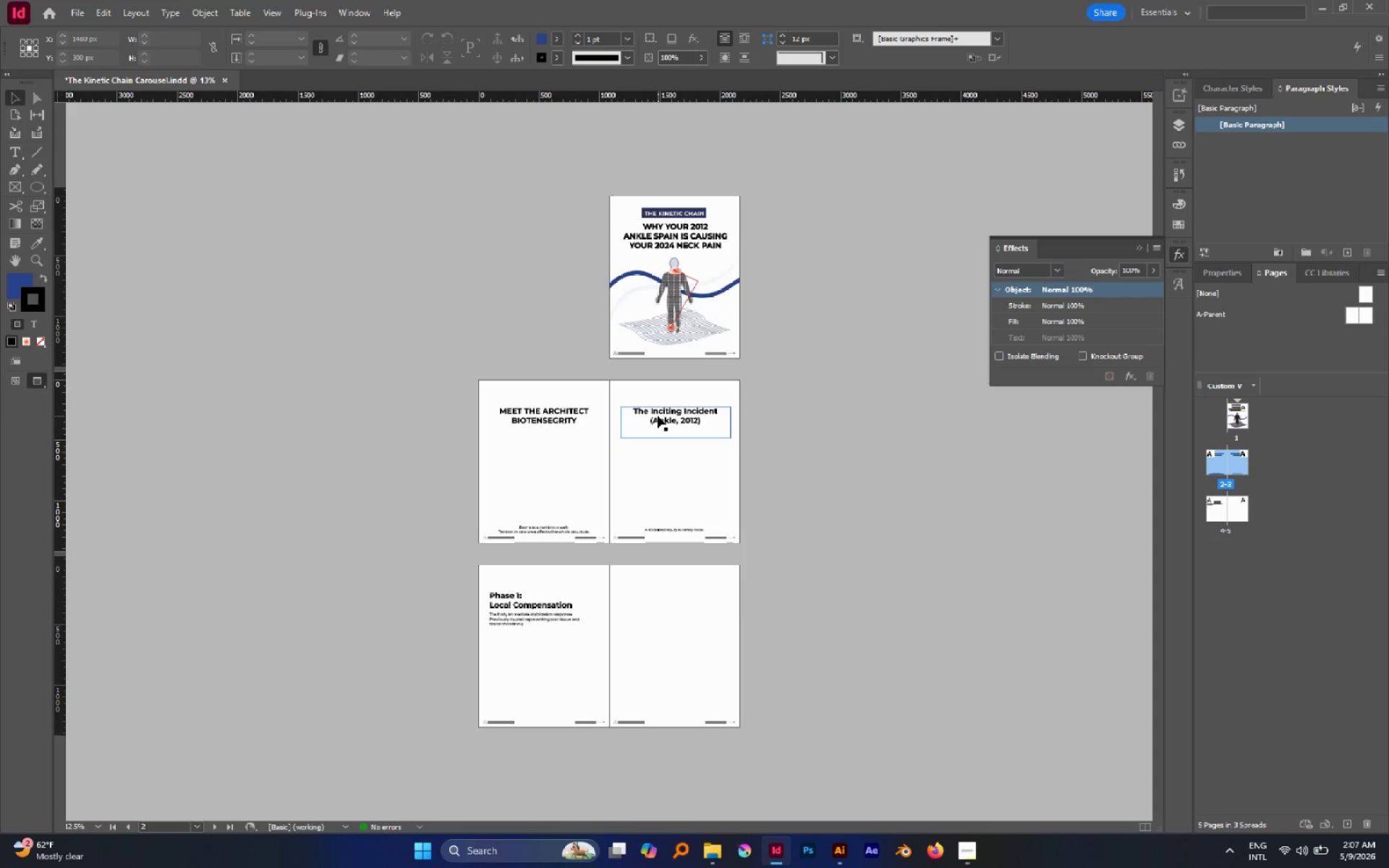 
left_click([658, 416])
 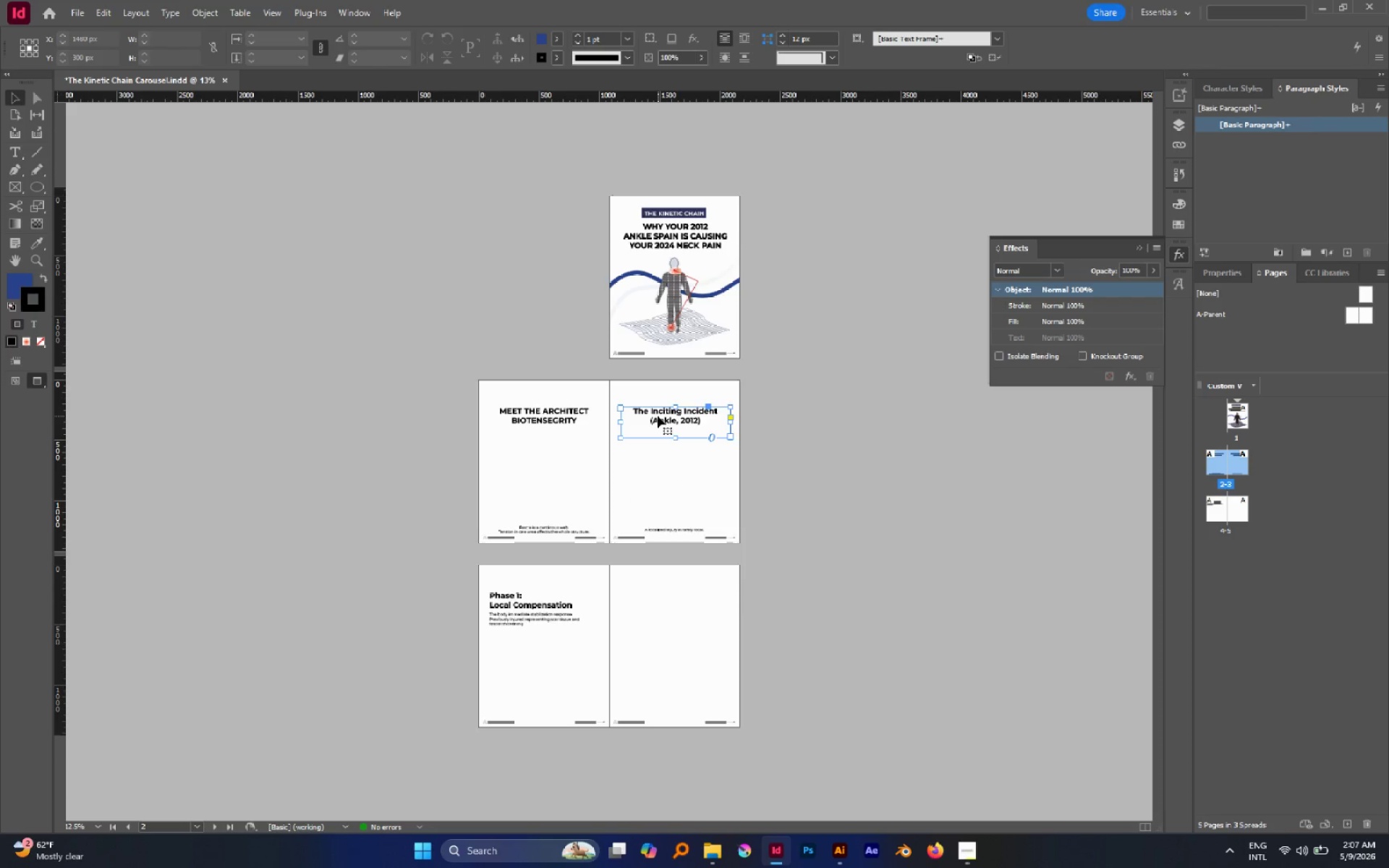 
key(Control+C)
 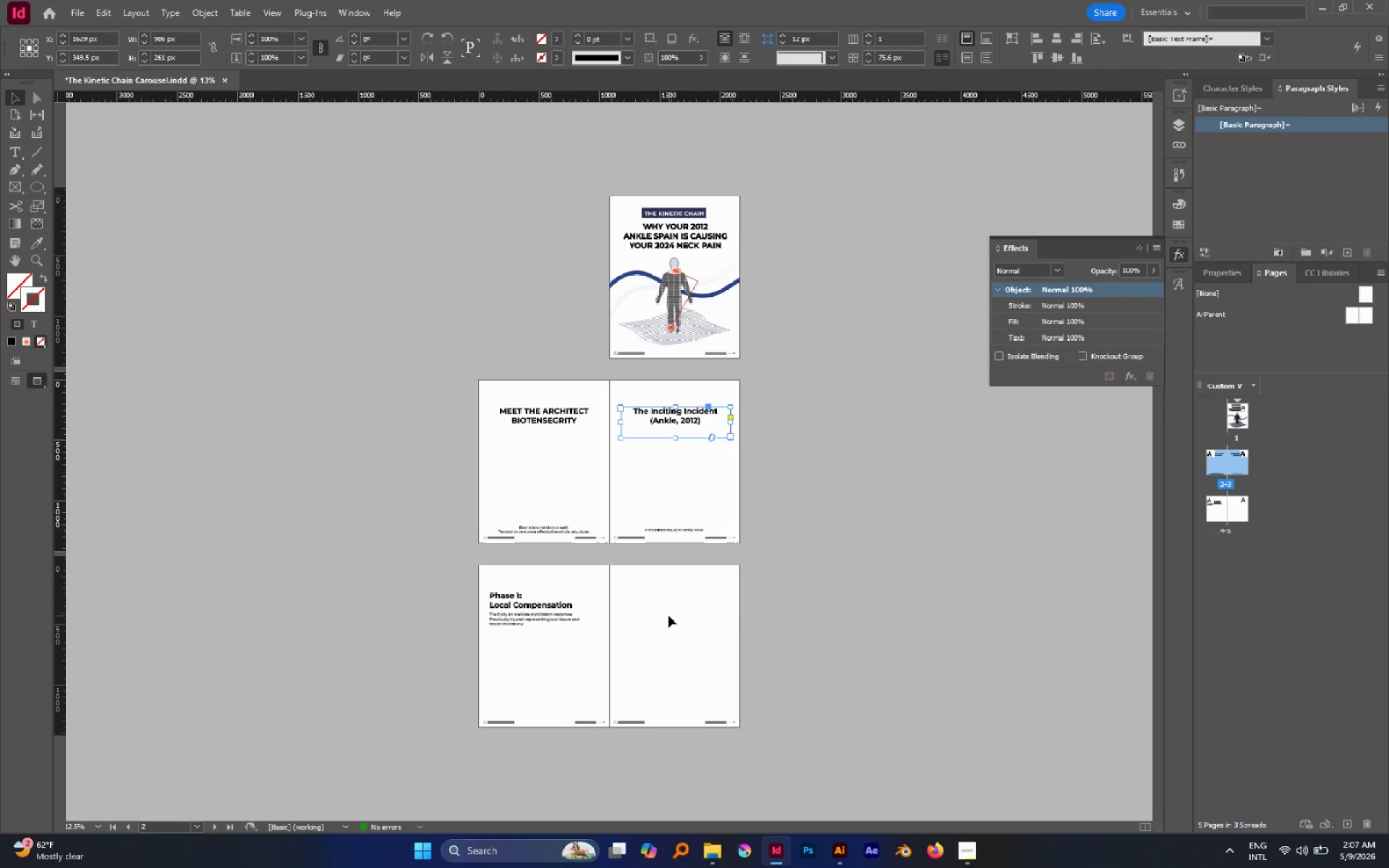 
left_click([668, 616])
 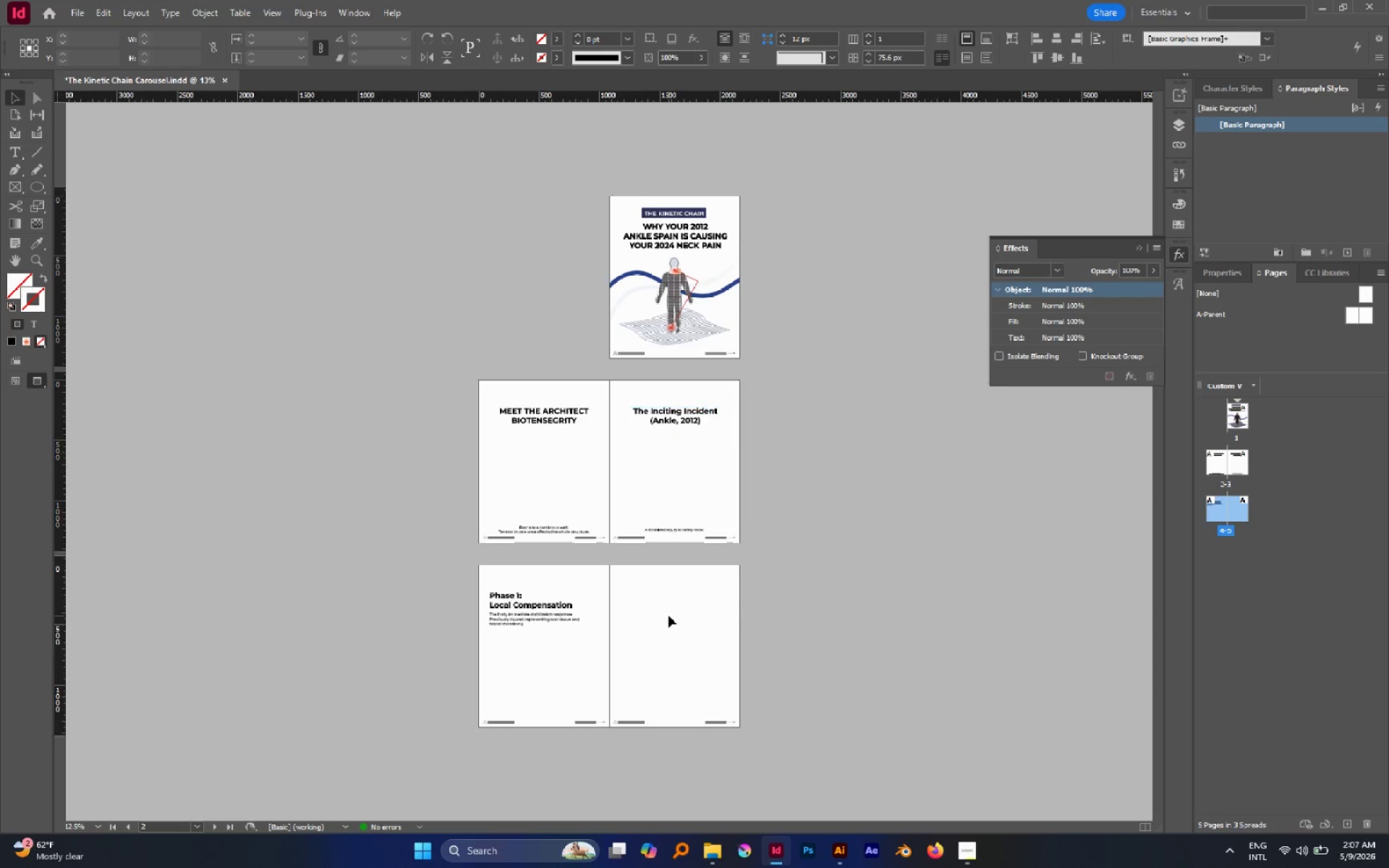 
key(Alt+Control+Shift+V)
 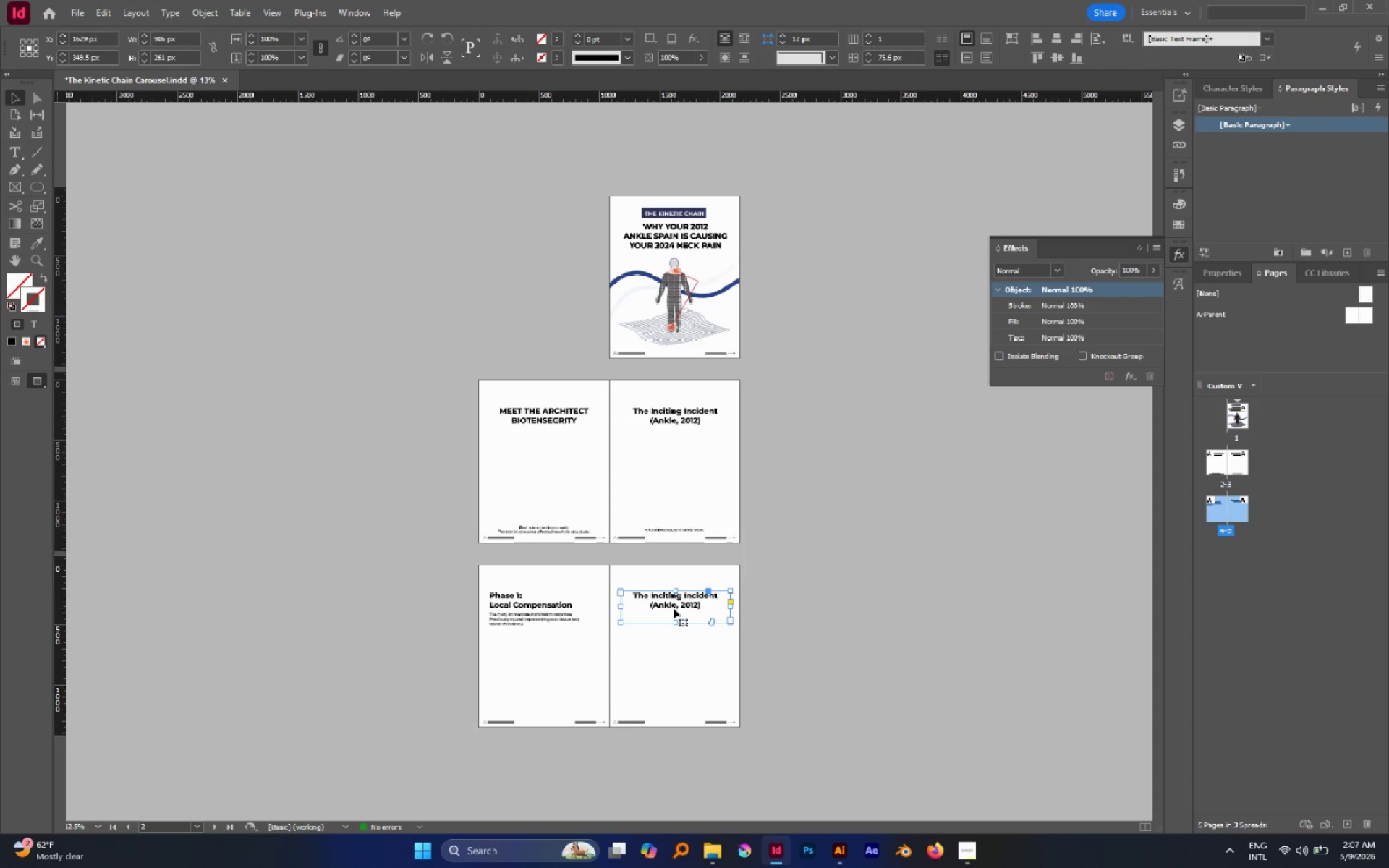 
double_click([673, 608])
 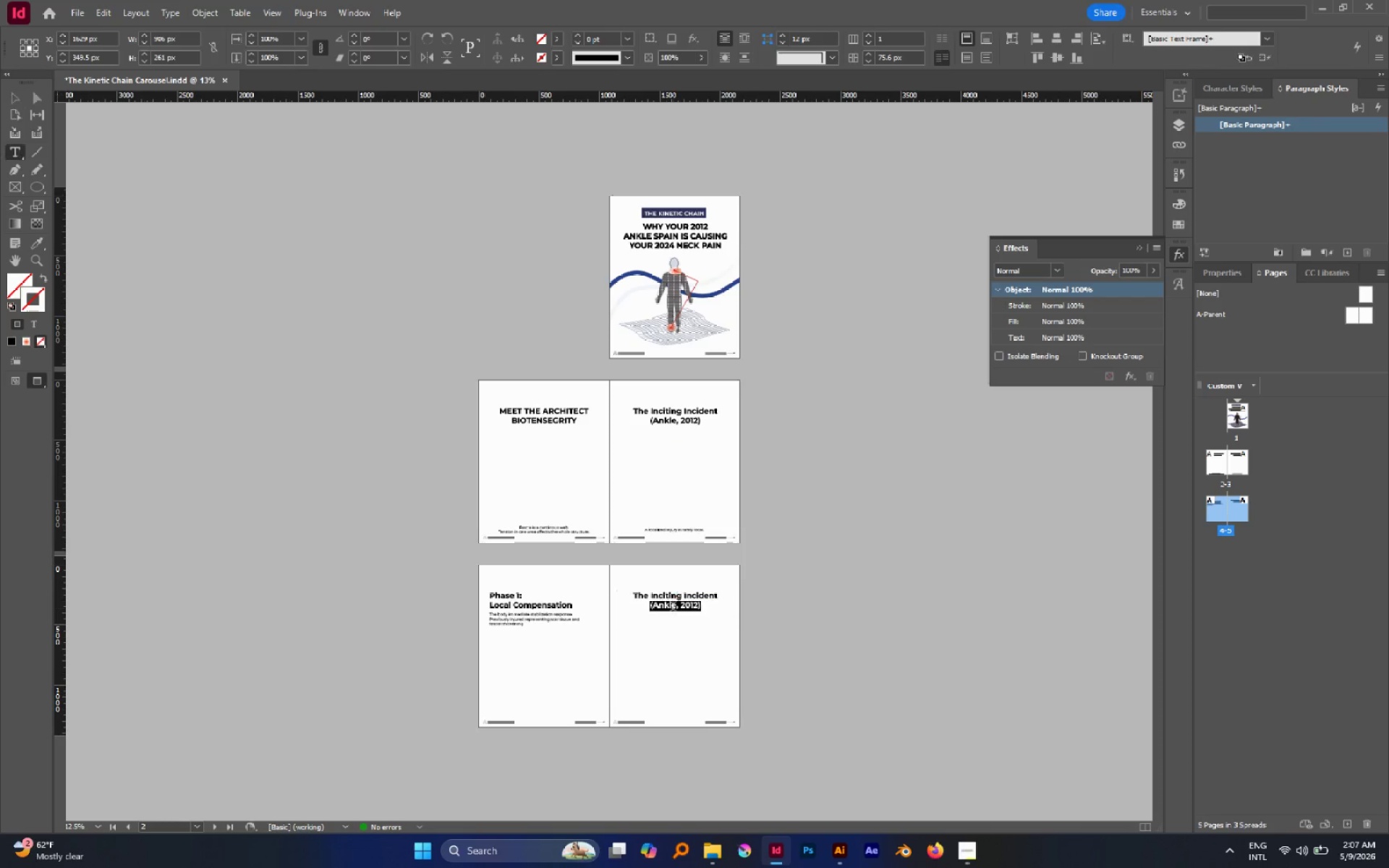 
triple_click([673, 608])
 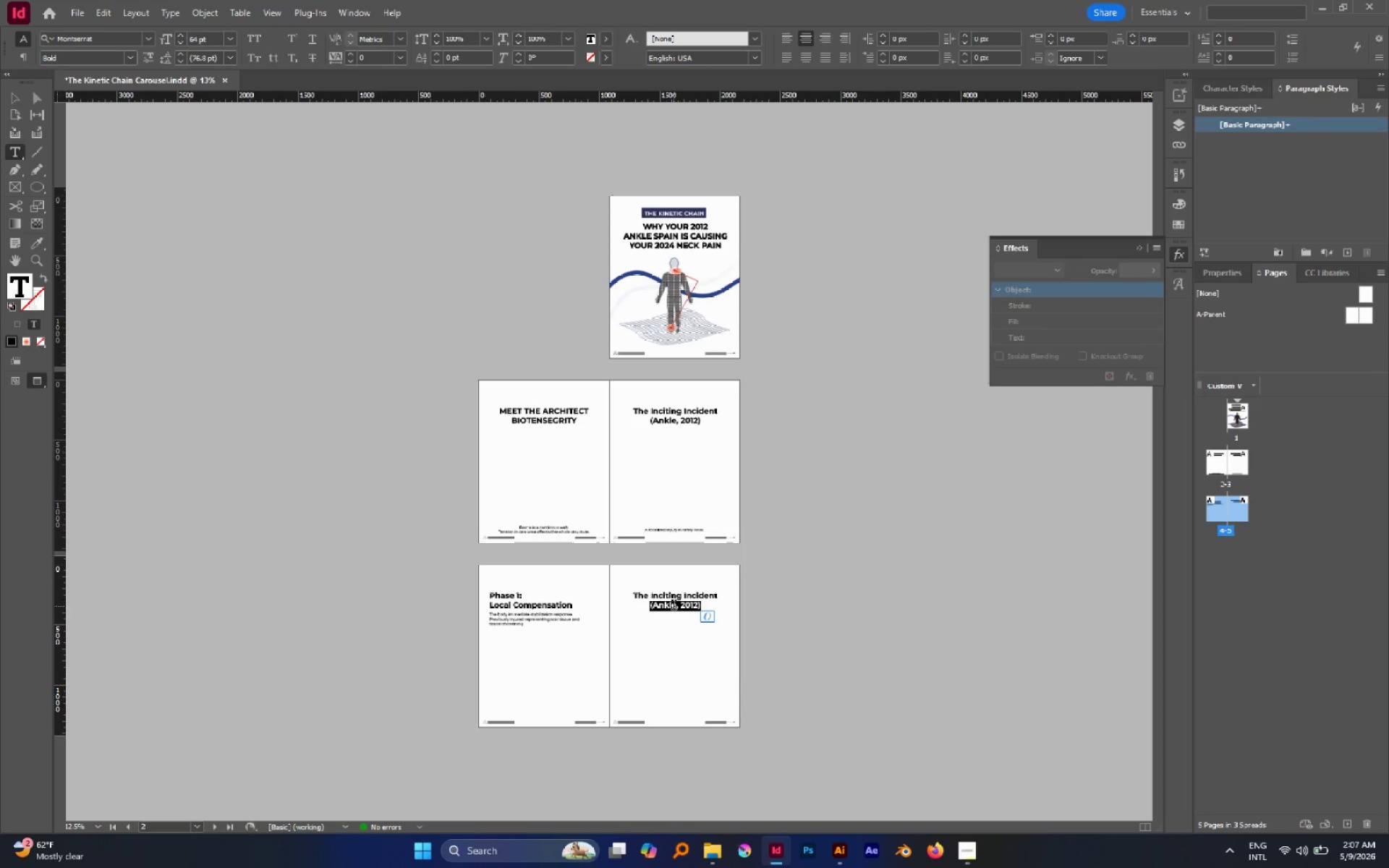 
key(Control+A)
 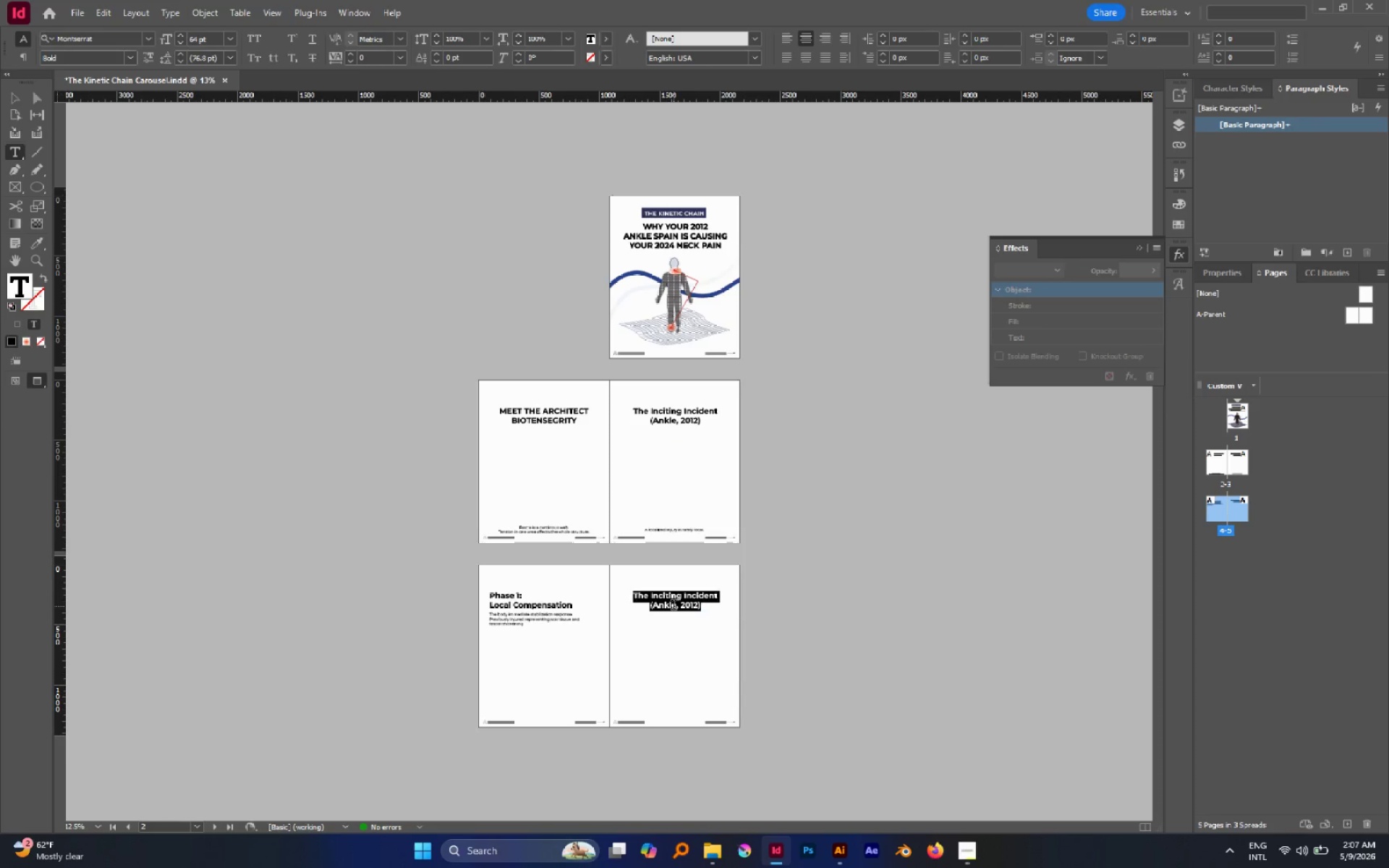 
type(TheDomino Effect)
 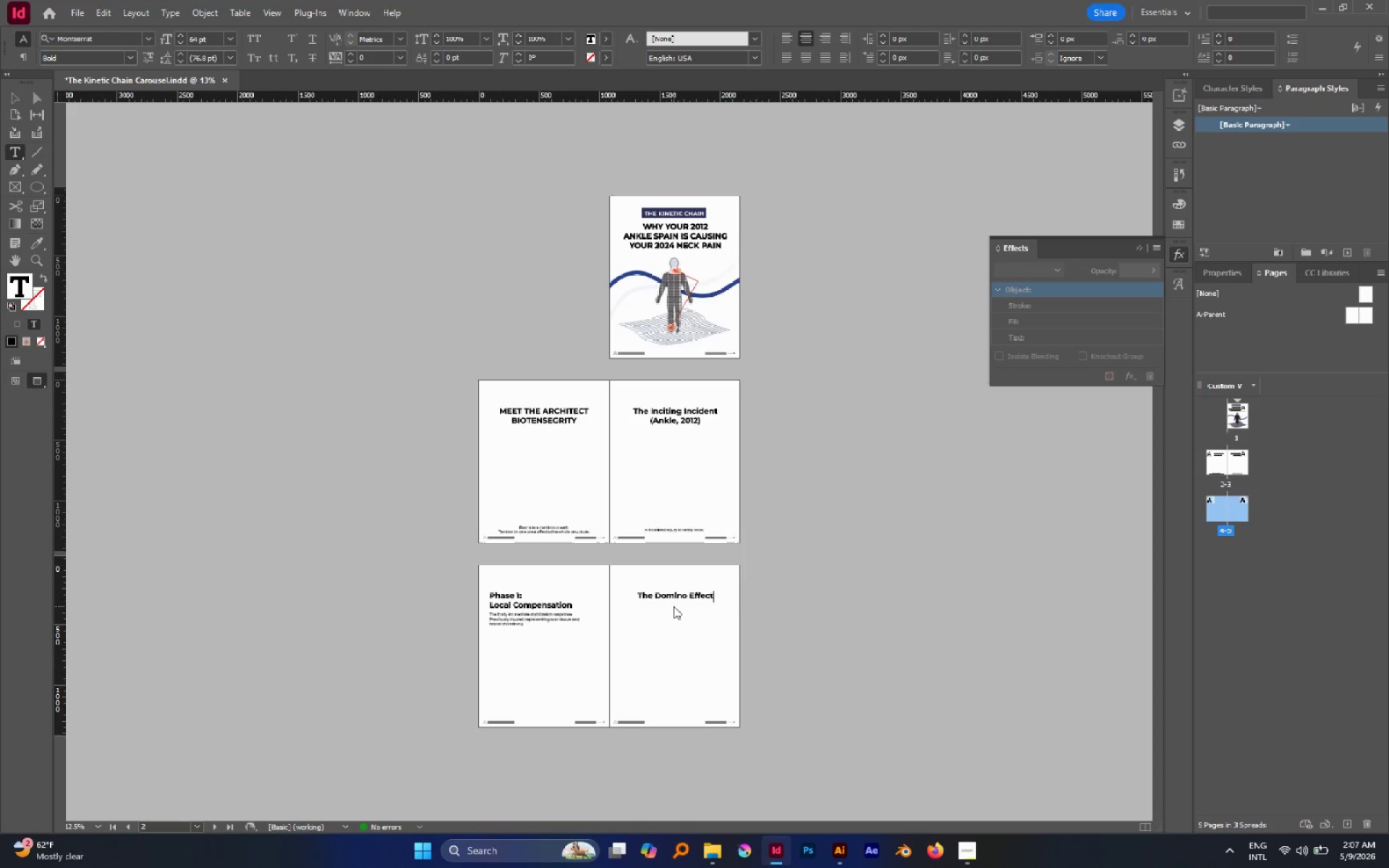 
key(Enter)
 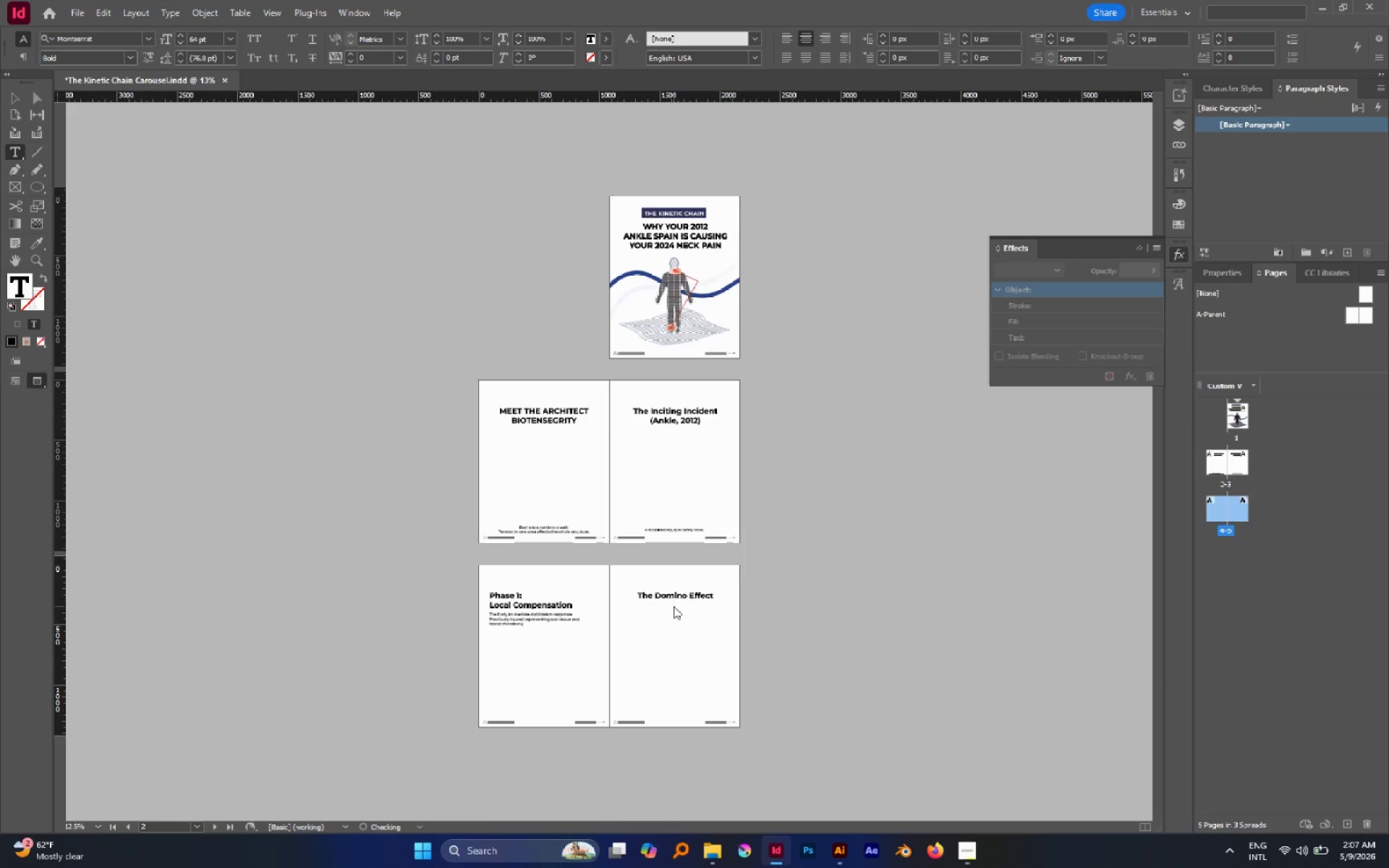 
type(())
 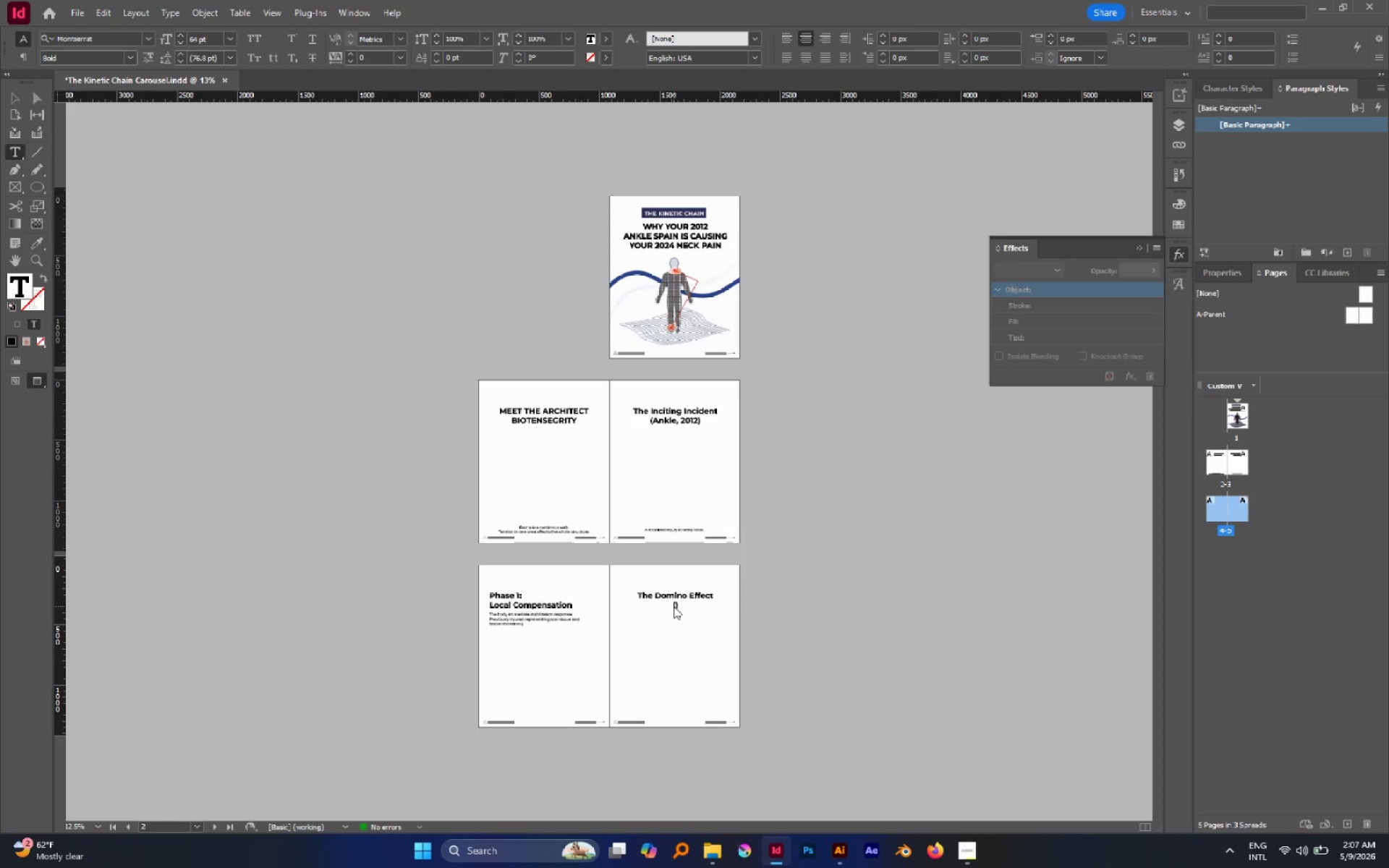 
key(ArrowLeft)
 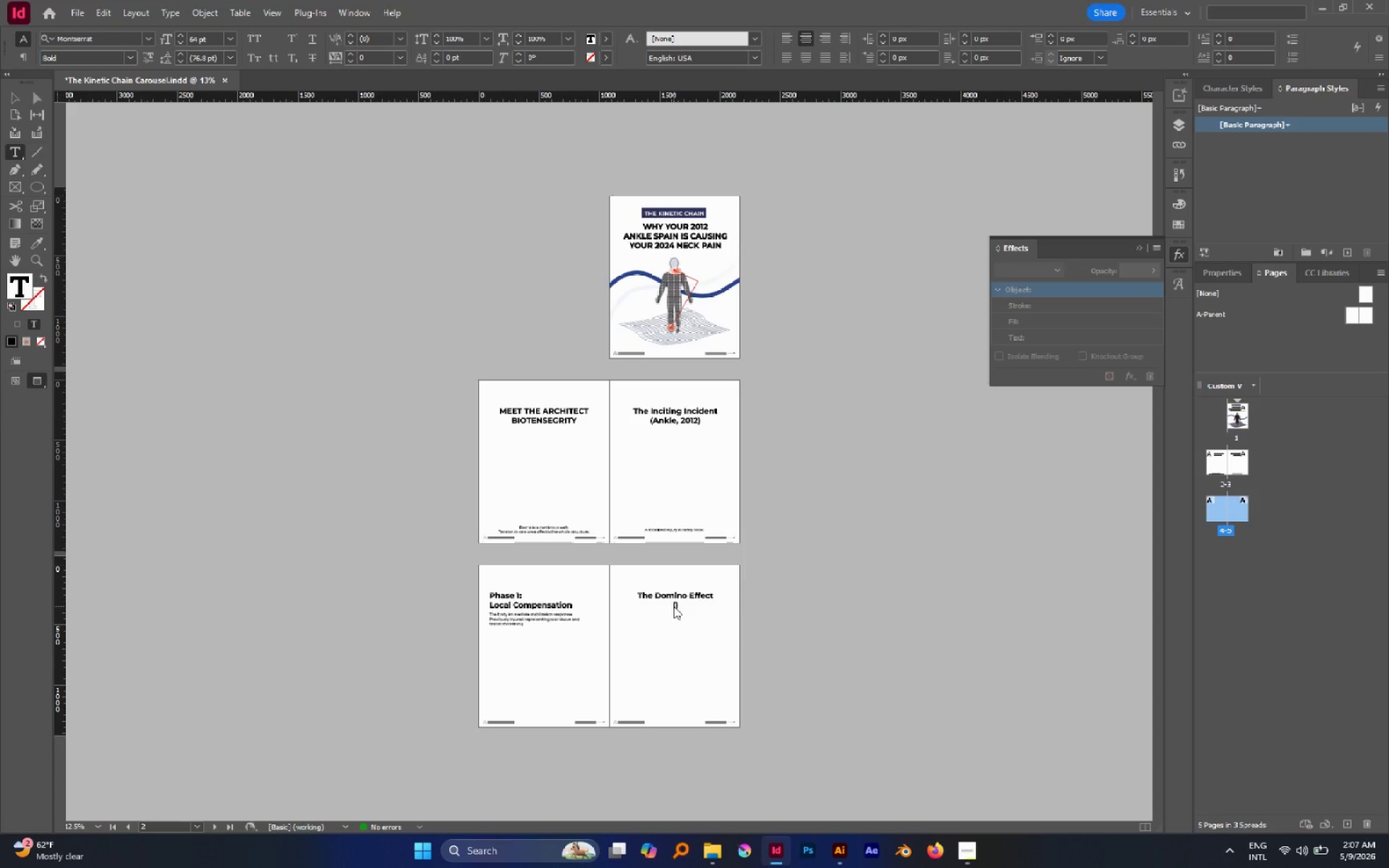 
type(The Hip/Pelvis)
key(Escape)
 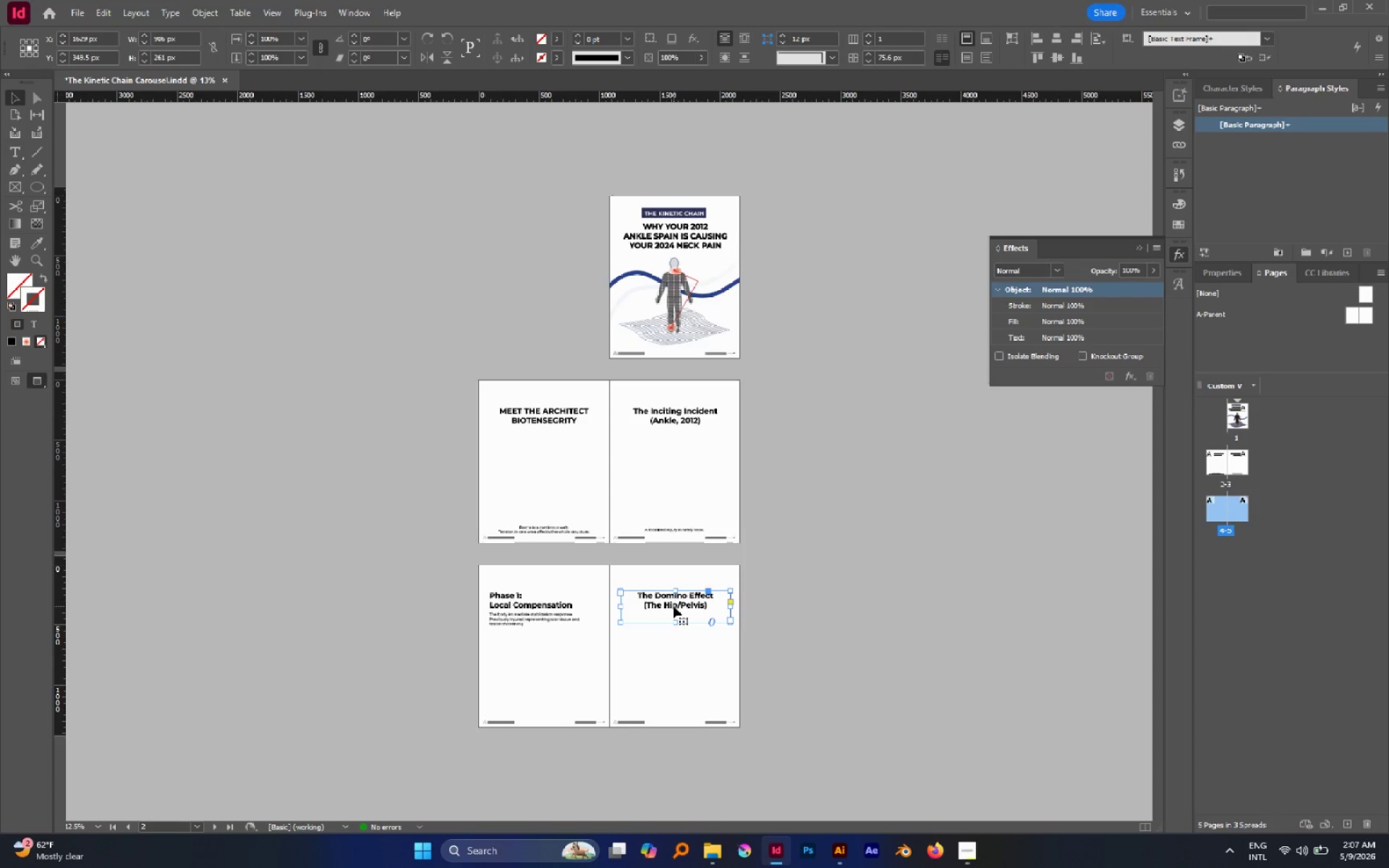 
hold_key(key=AltLeft, duration=0.58)
scroll: coordinate [662, 607], scroll_direction: none, amount: 0.0
 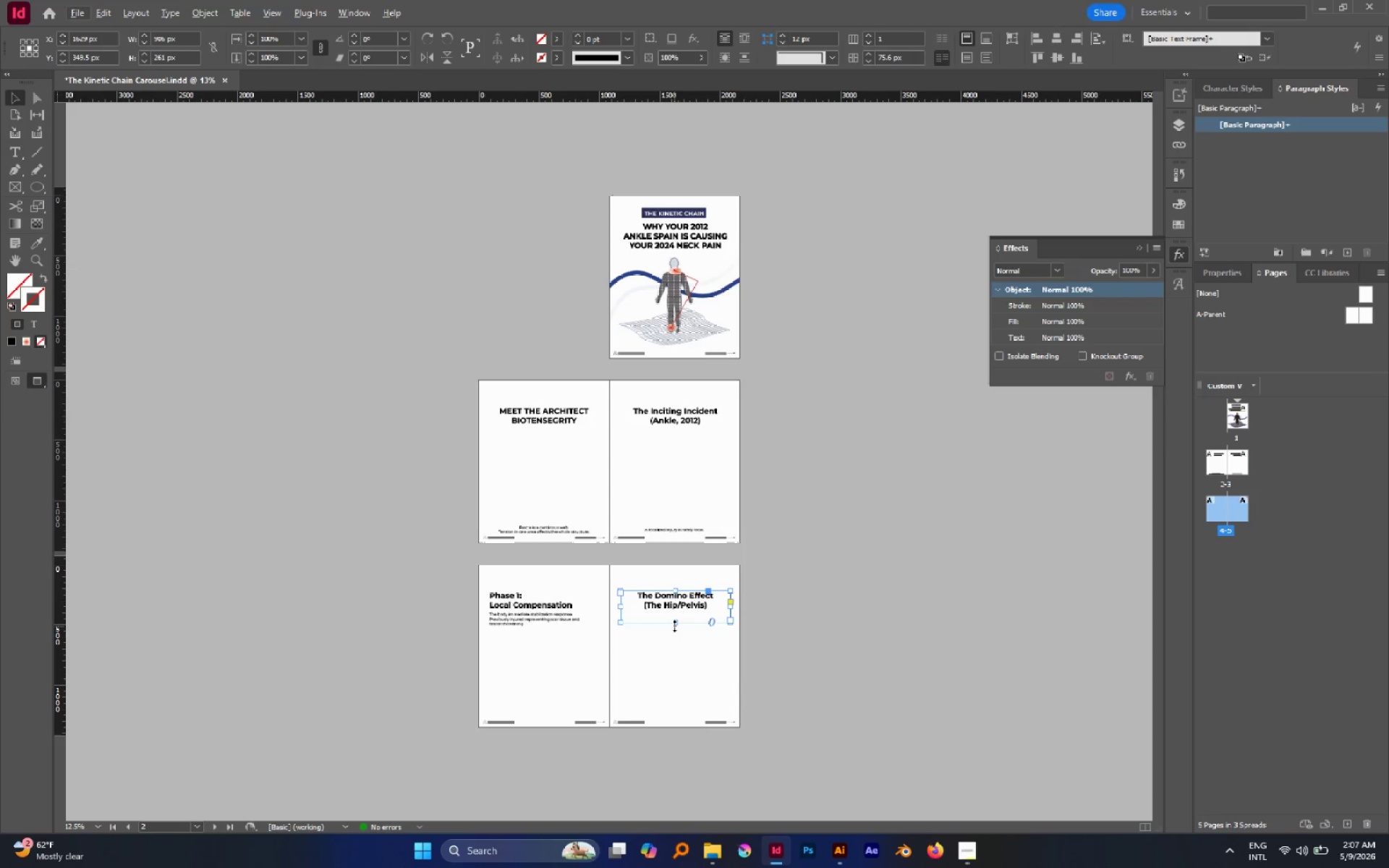 
hold_key(key=AltLeft, duration=0.48)
scroll: coordinate [674, 625], scroll_direction: up, amount: 2.0
 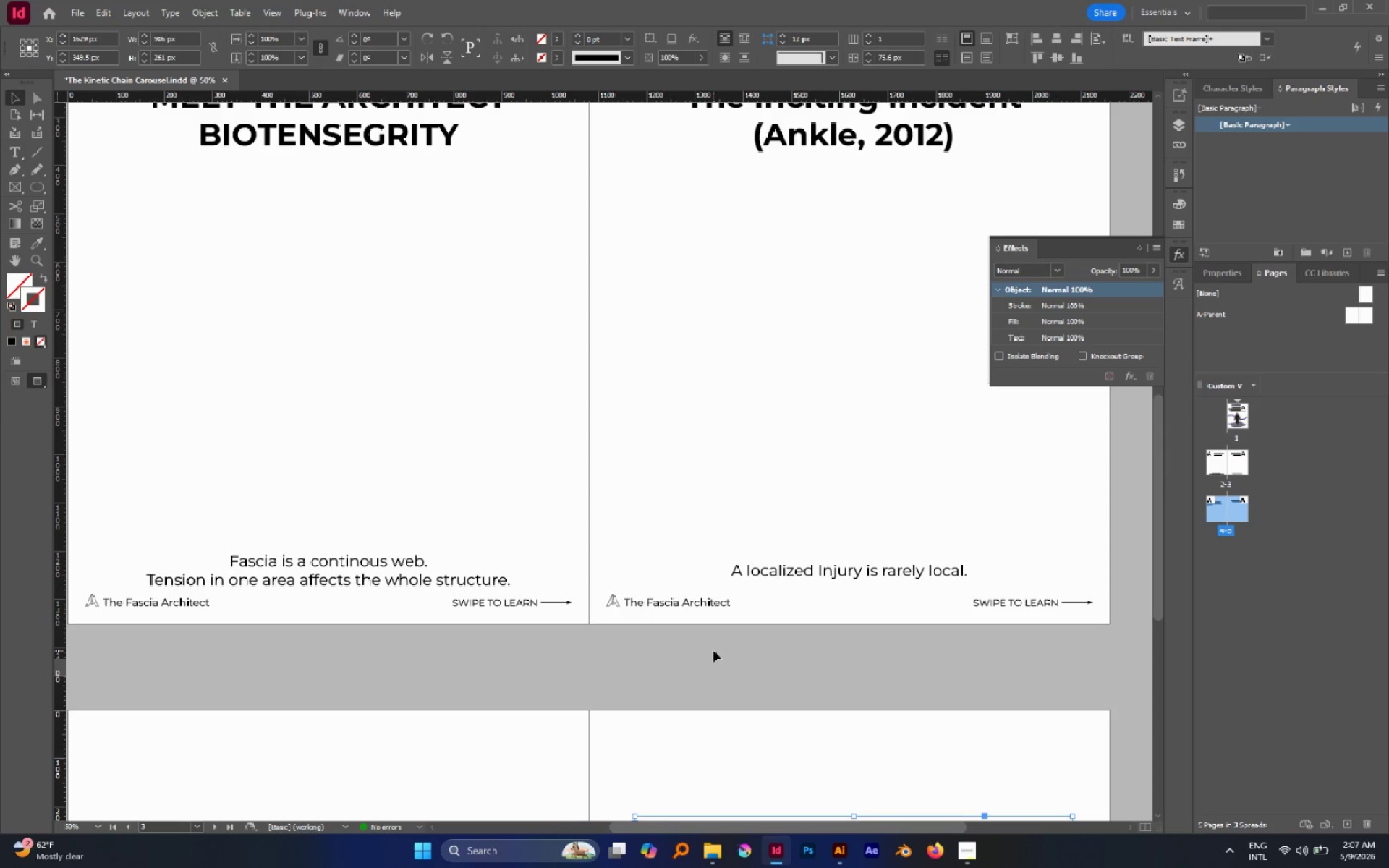 
hold_key(key=Space, duration=0.75)
 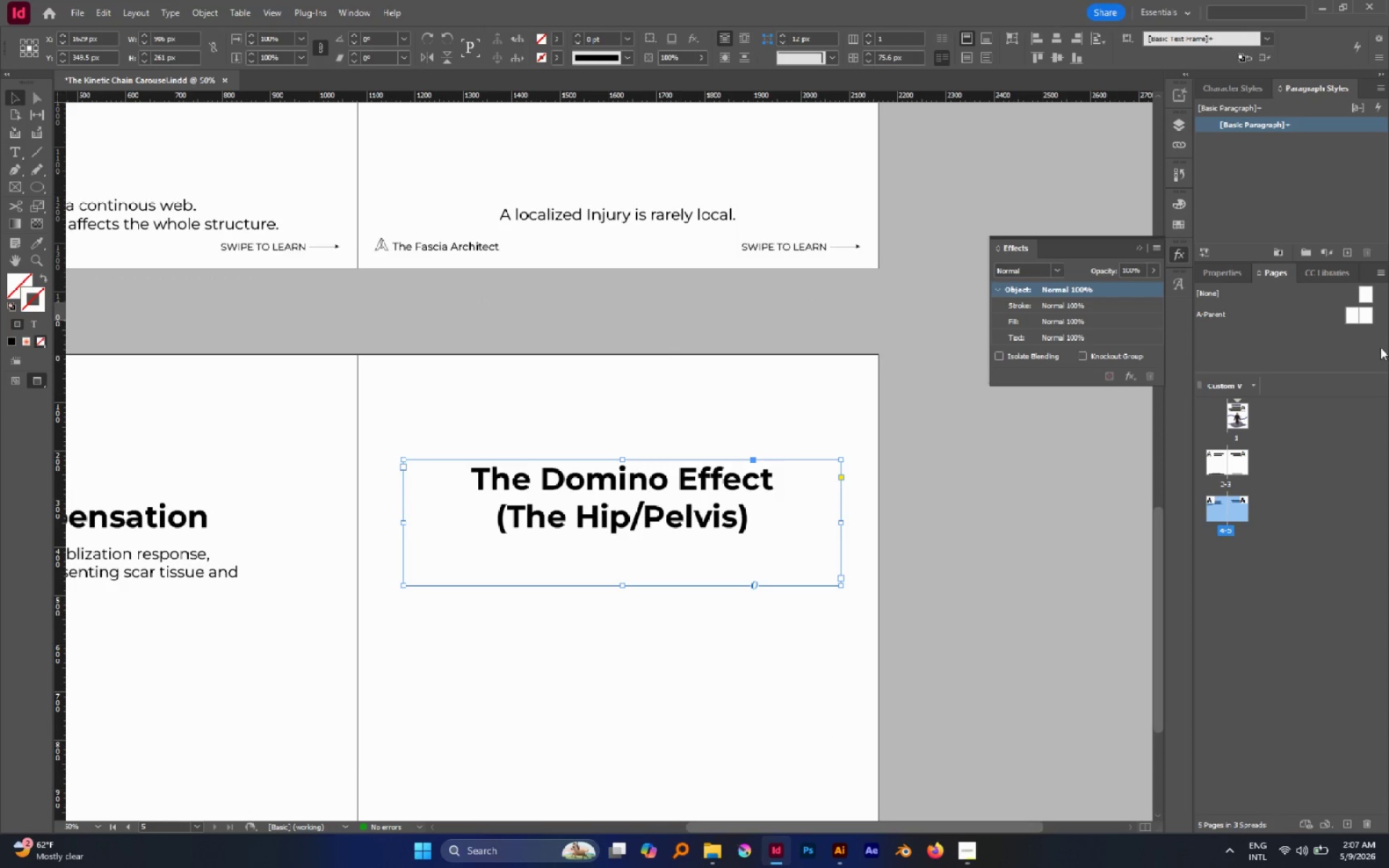 
left_click_drag(start_coordinate=[711, 647], to_coordinate=[480, 292])
 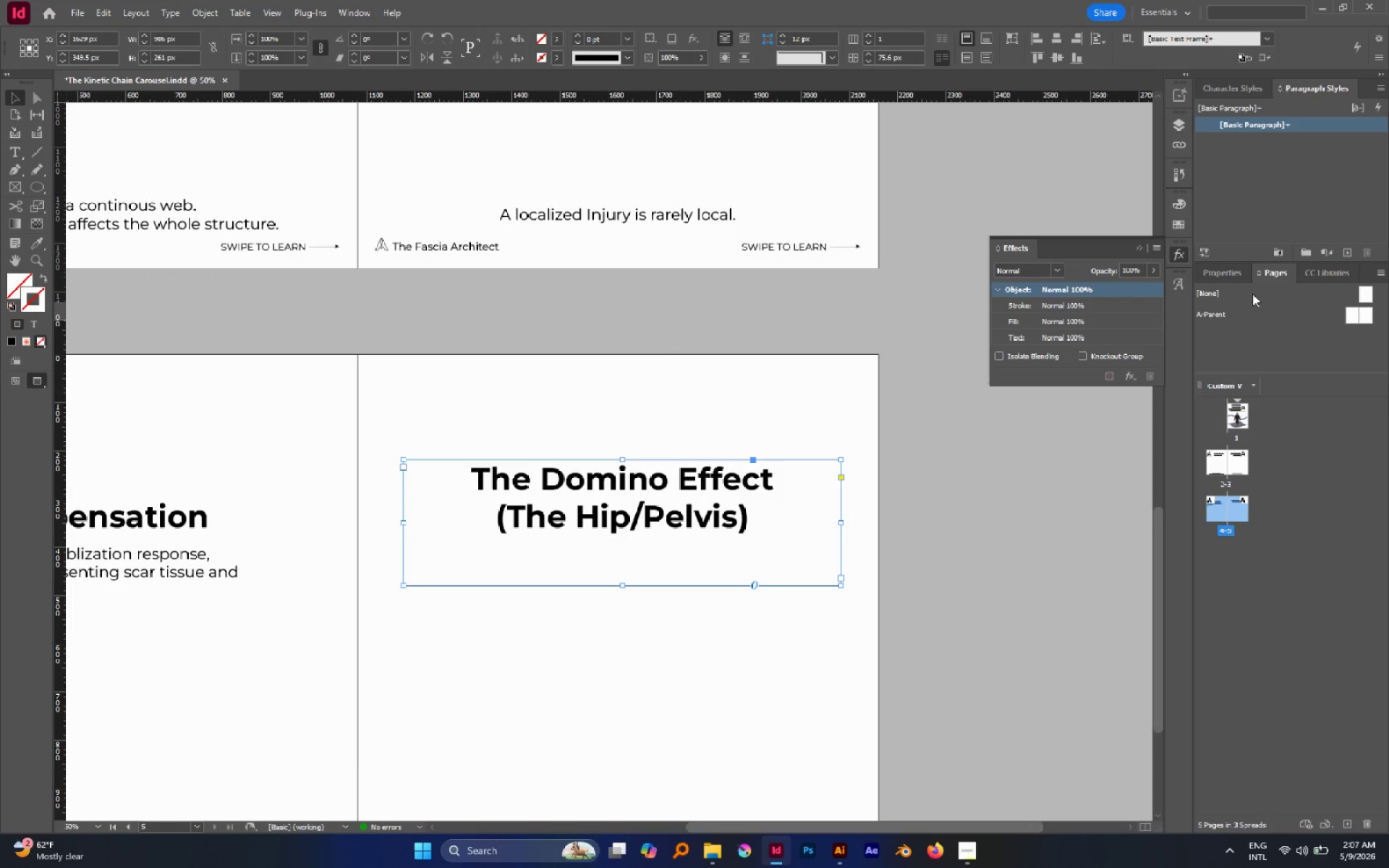 
left_click([1240, 279])
 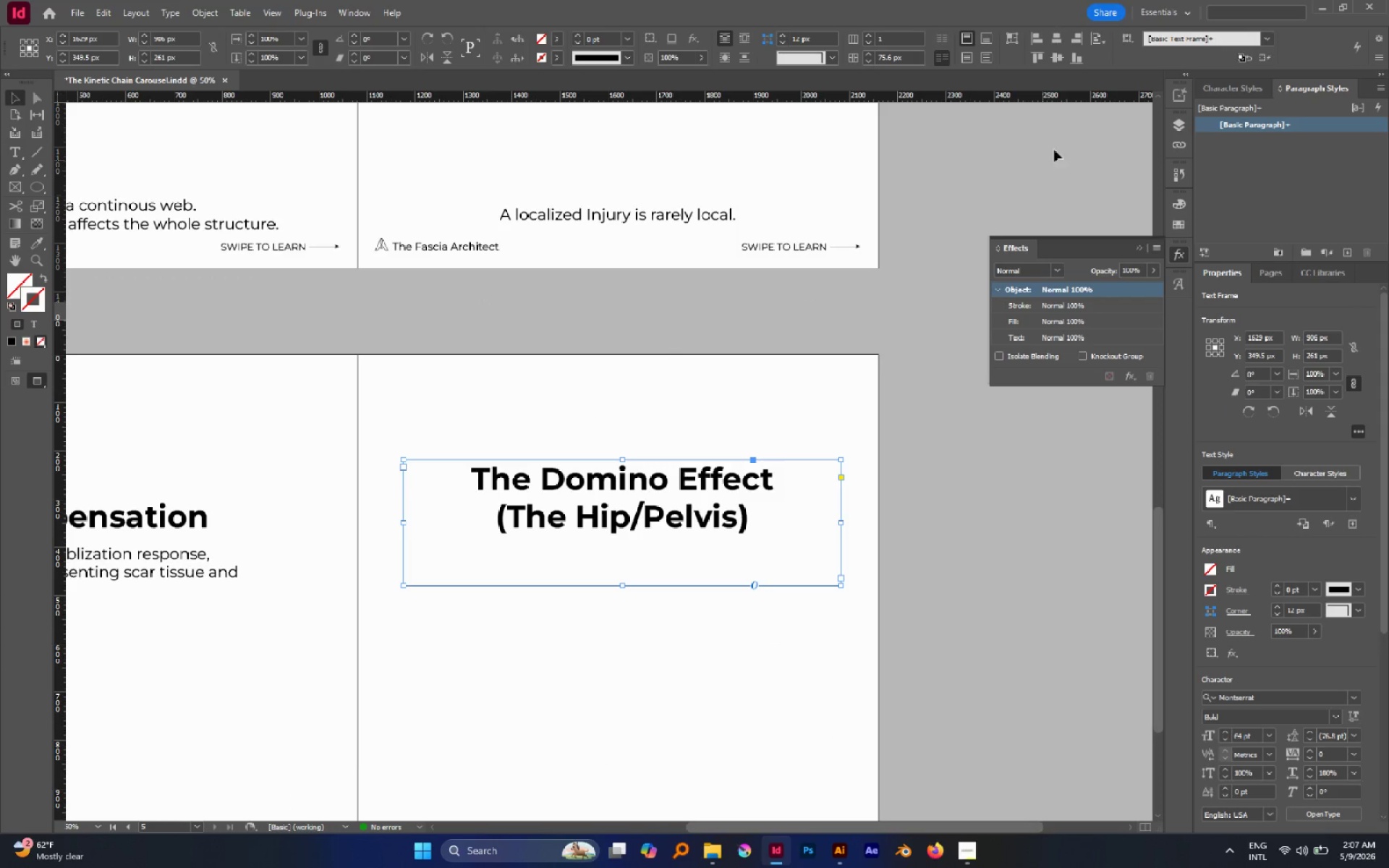 
left_click([1063, 43])
 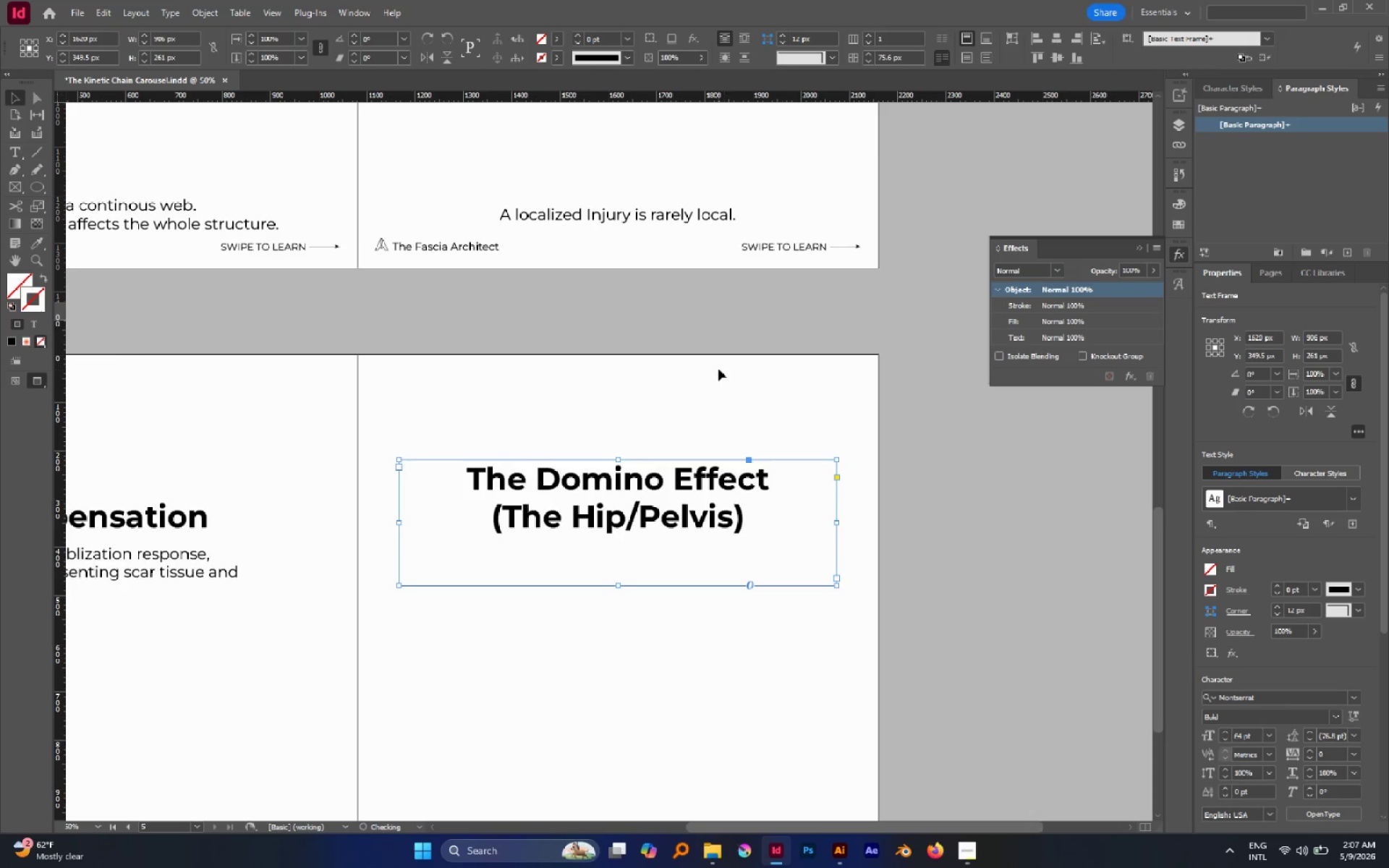 
scroll: coordinate [720, 377], scroll_direction: down, amount: 3.0
 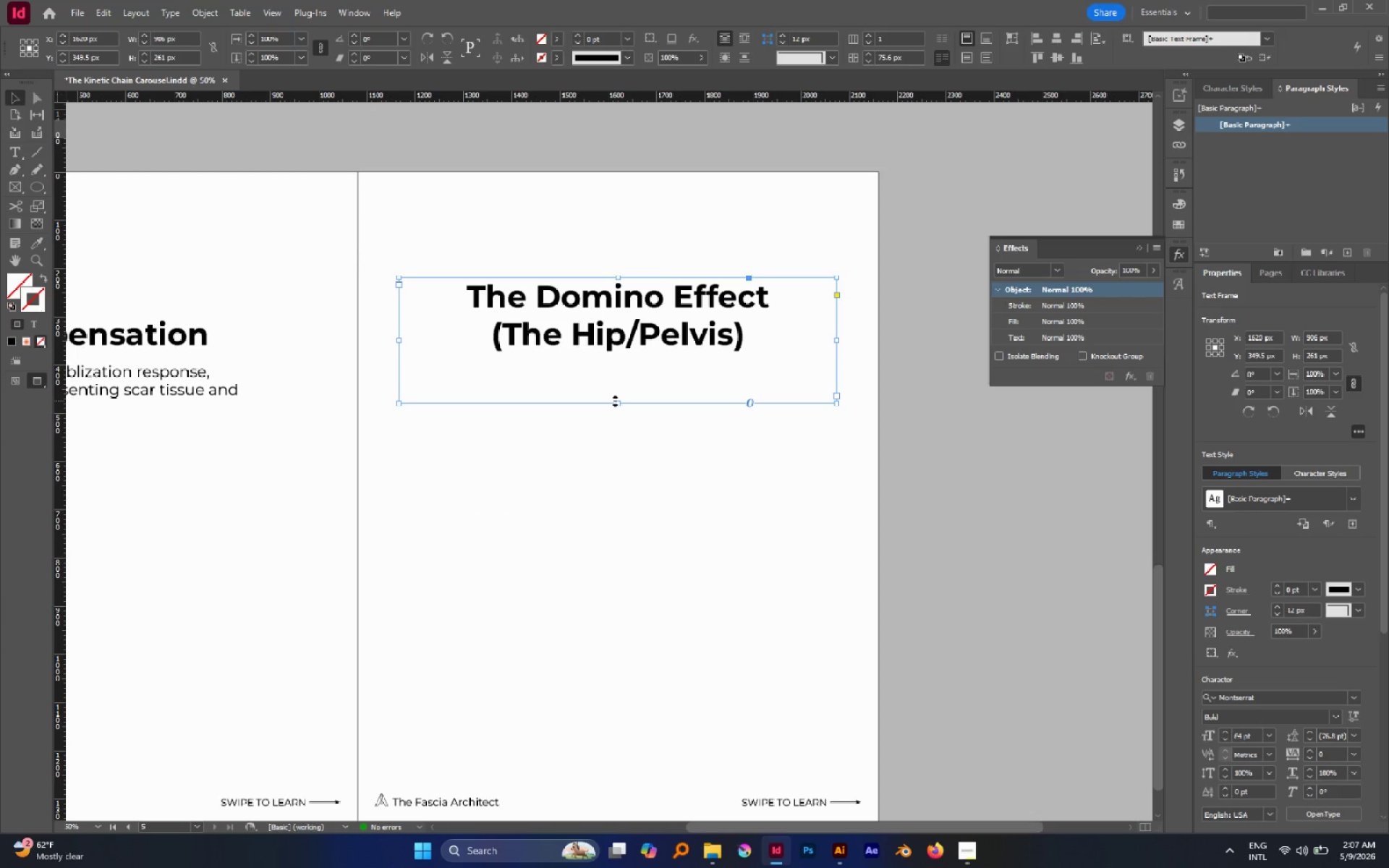 
double_click([615, 401])
 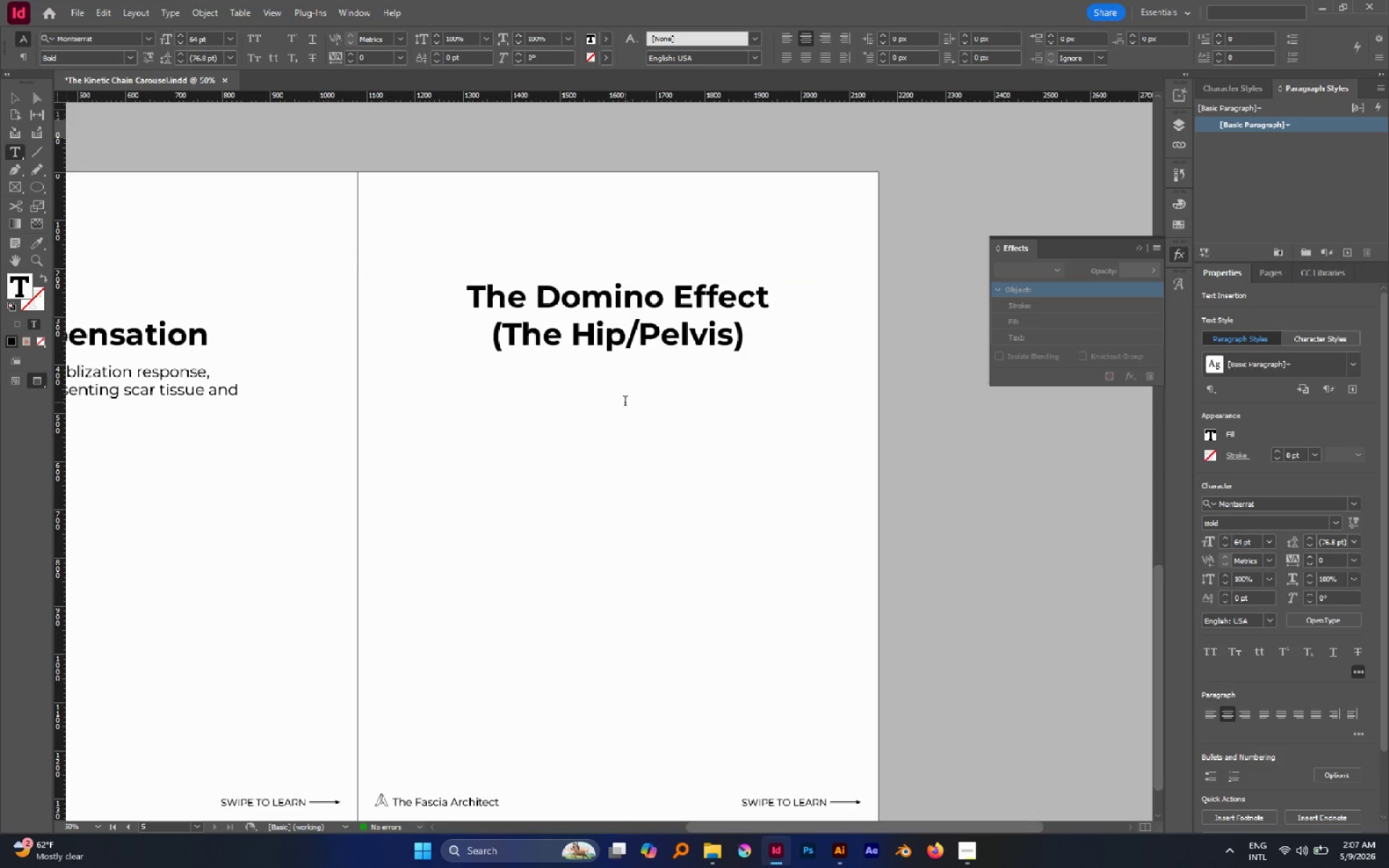 
key(Escape)
 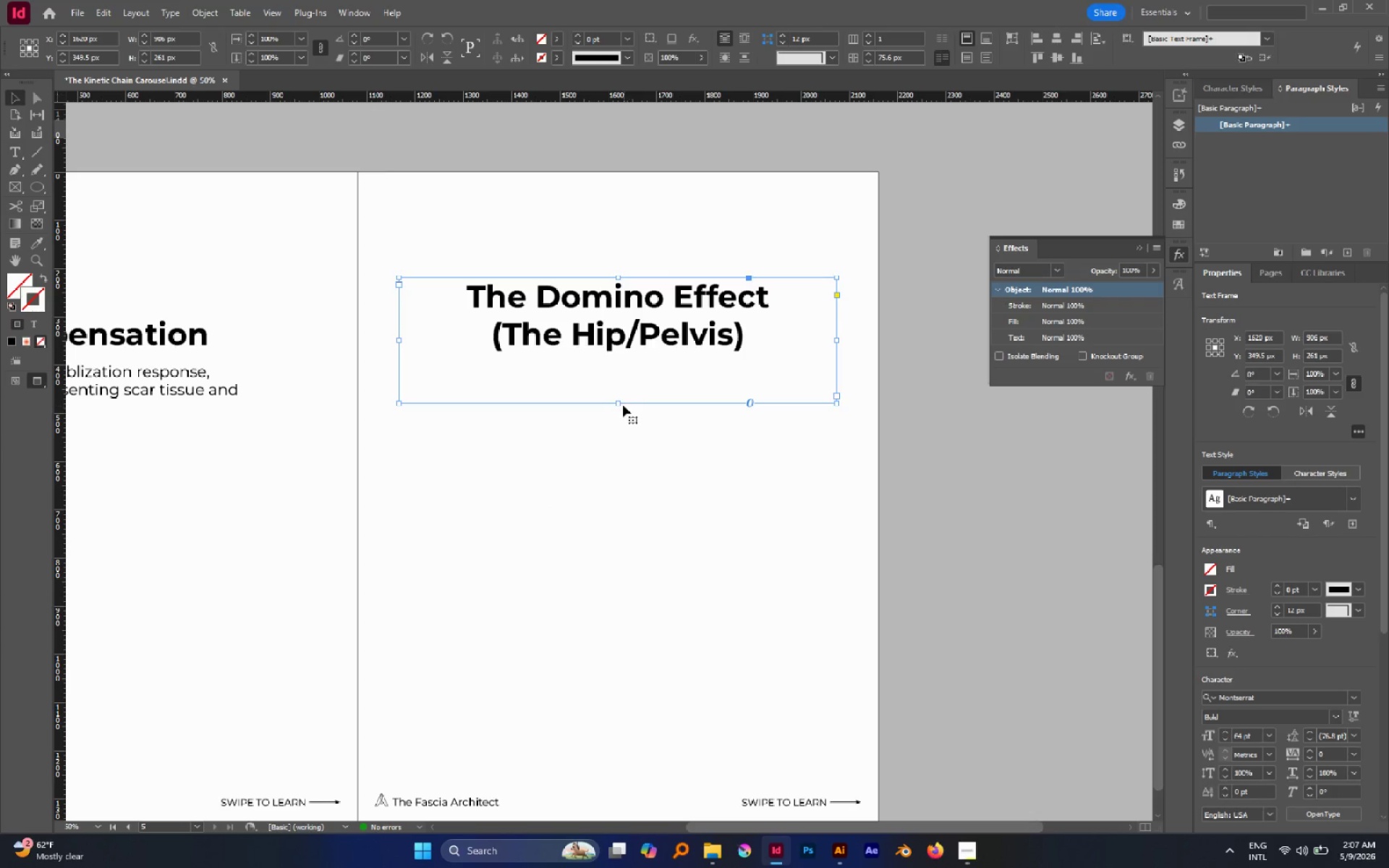 
left_click_drag(start_coordinate=[619, 401], to_coordinate=[622, 356])
 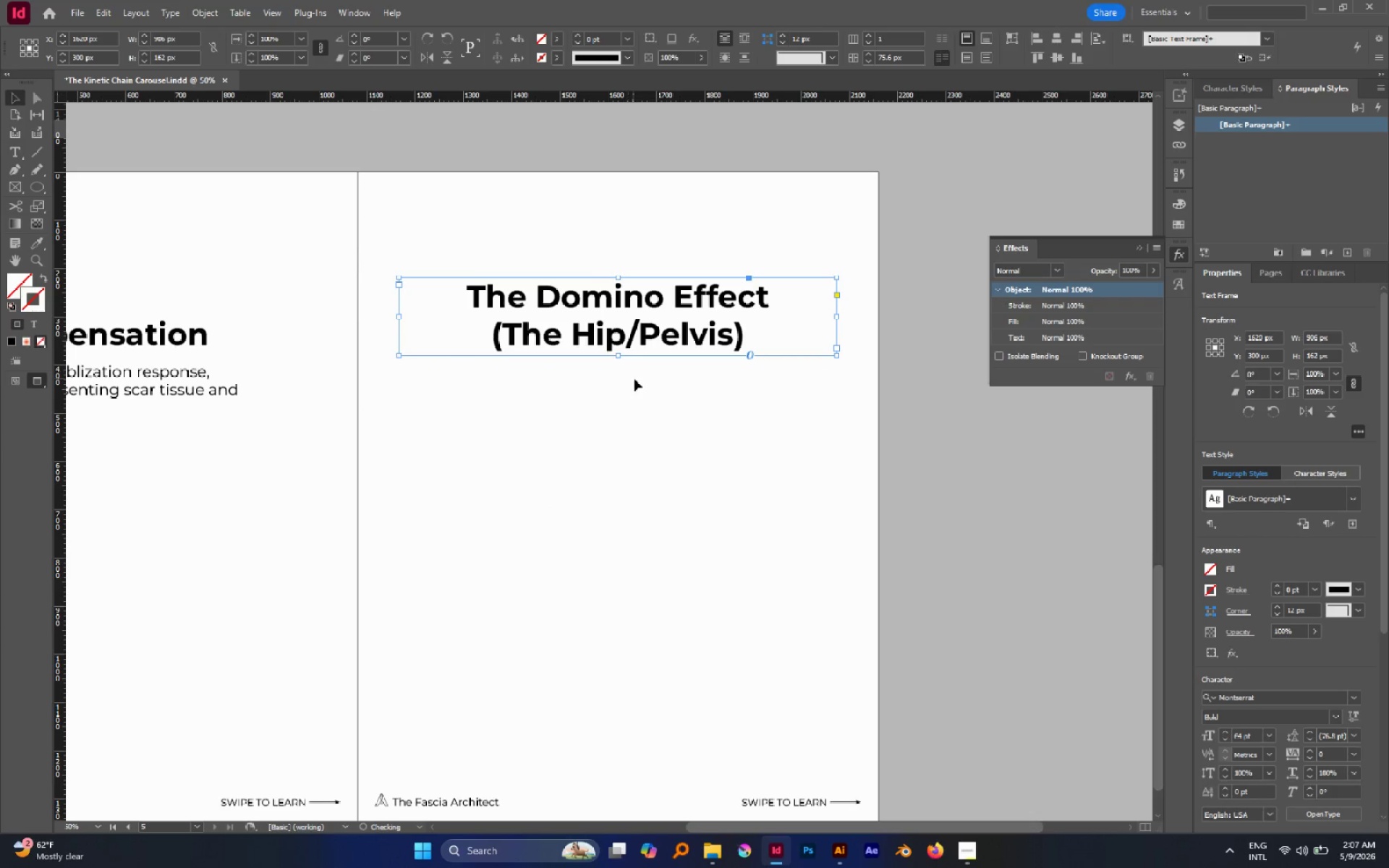 
left_click([634, 379])
 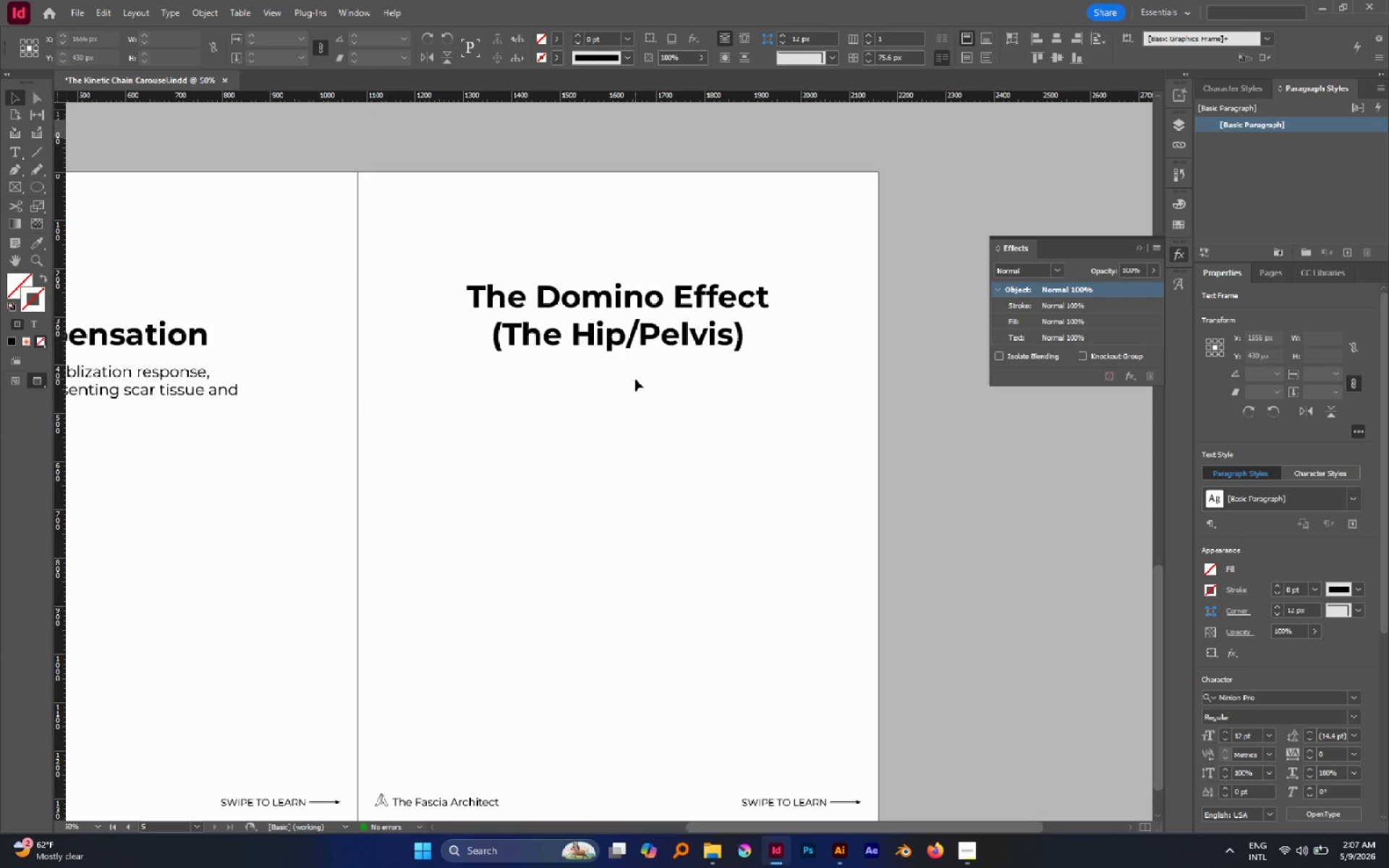 
scroll: coordinate [635, 379], scroll_direction: down, amount: 2.0
 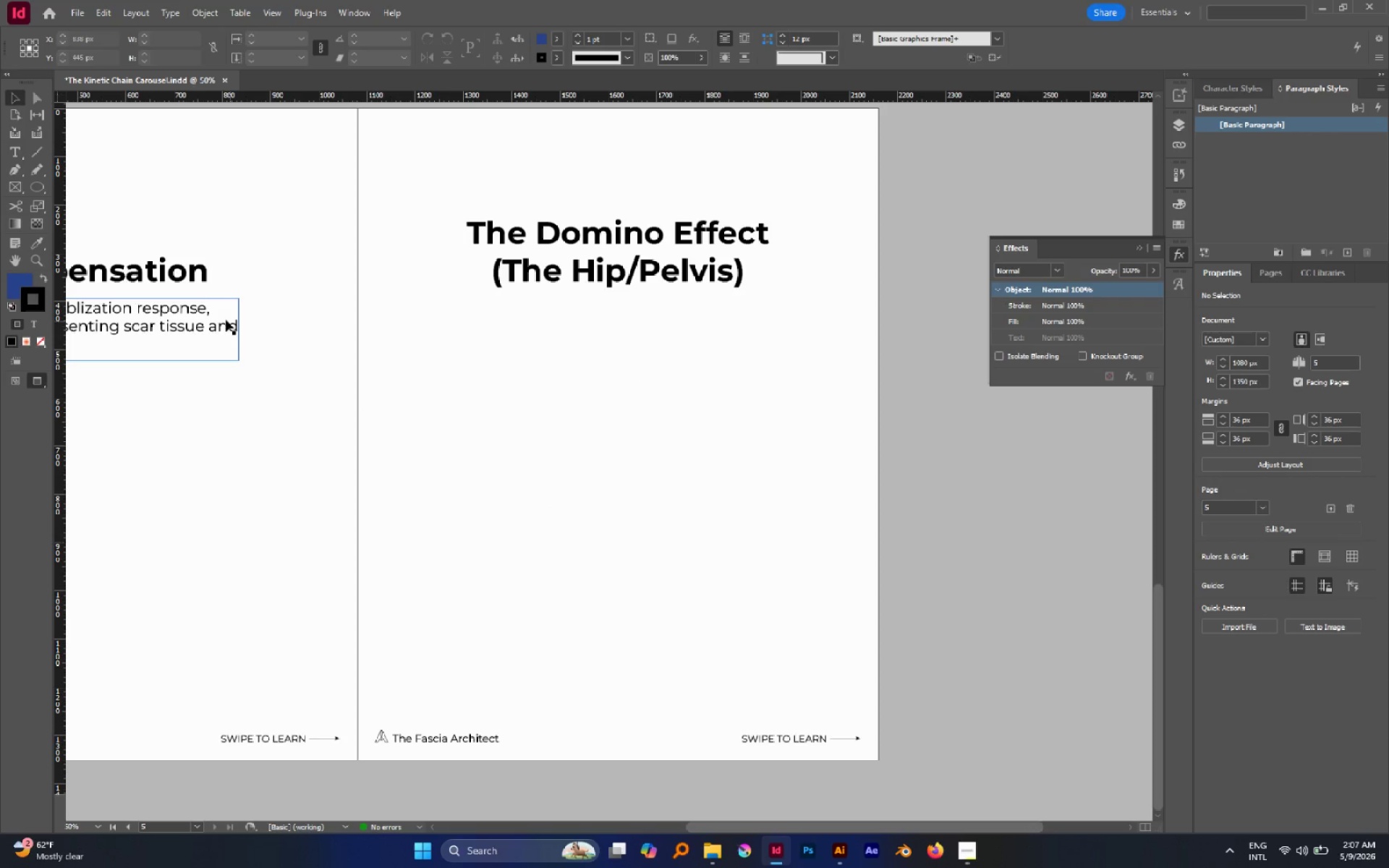 
left_click_drag(start_coordinate=[178, 315], to_coordinate=[733, 326])
 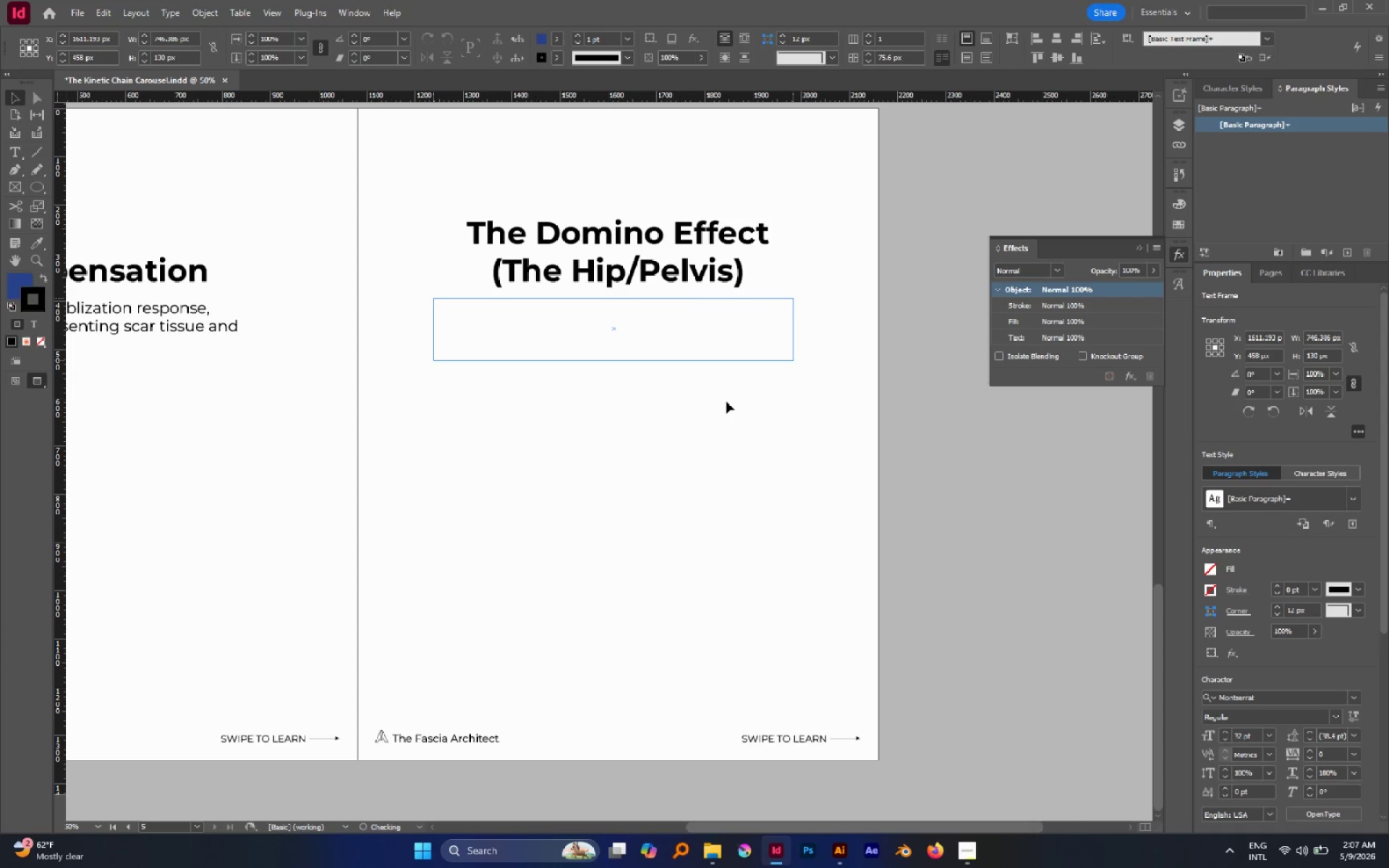 
hold_key(key=AltLeft, duration=1.05)
 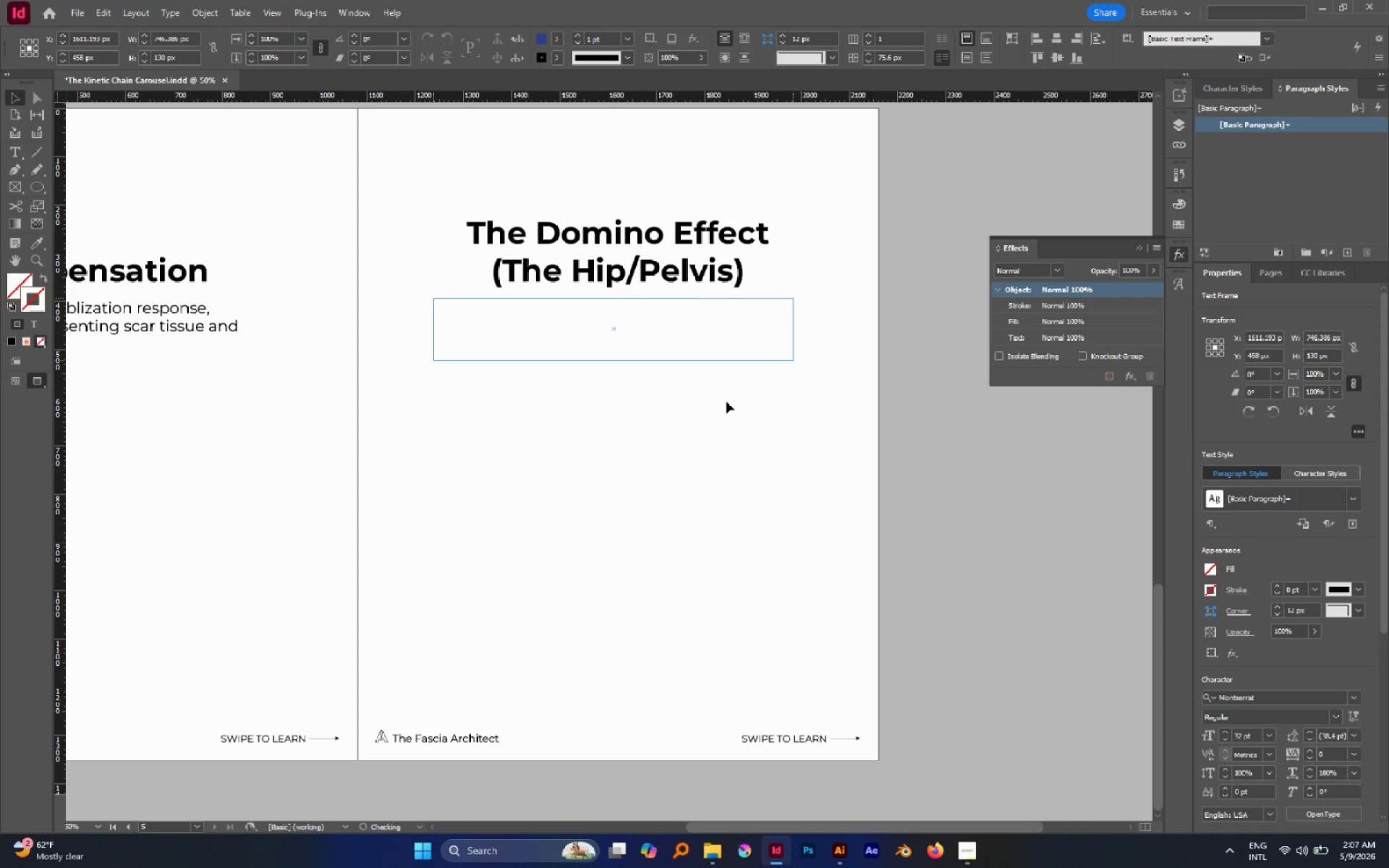 
hold_key(key=ShiftLeft, duration=0.45)
 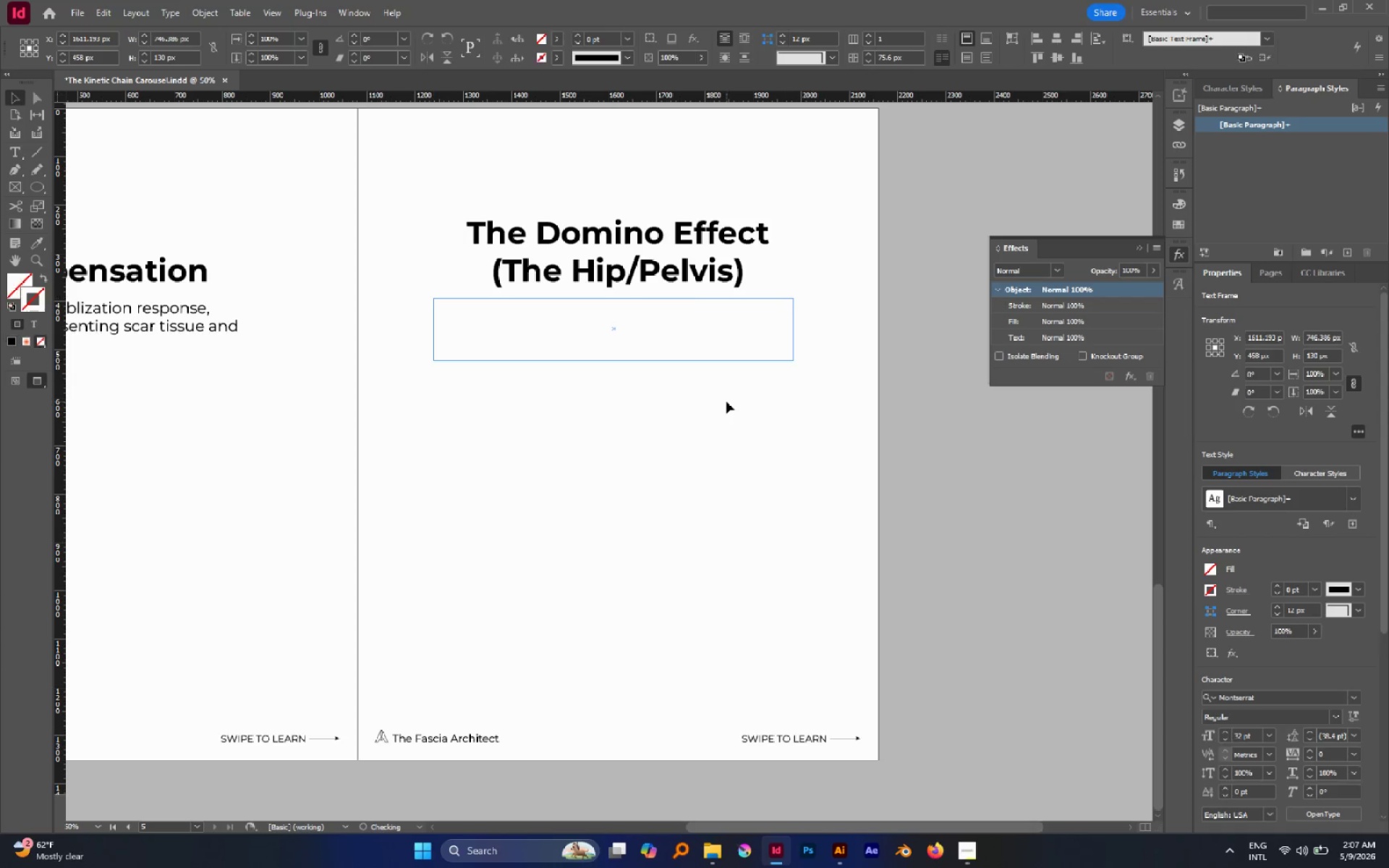 
left_click([726, 401])
 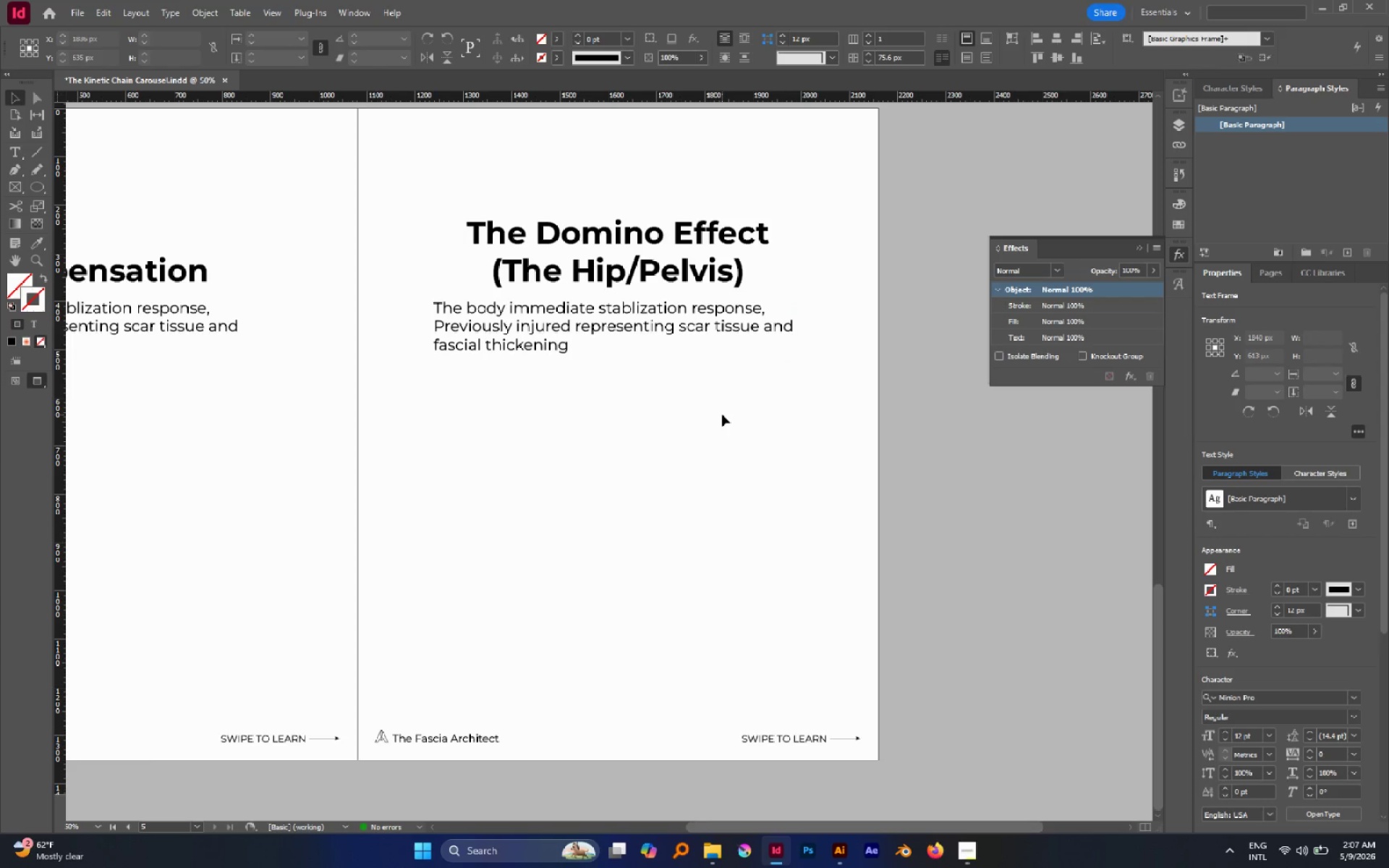 
left_click_drag(start_coordinate=[722, 414], to_coordinate=[554, 298])
 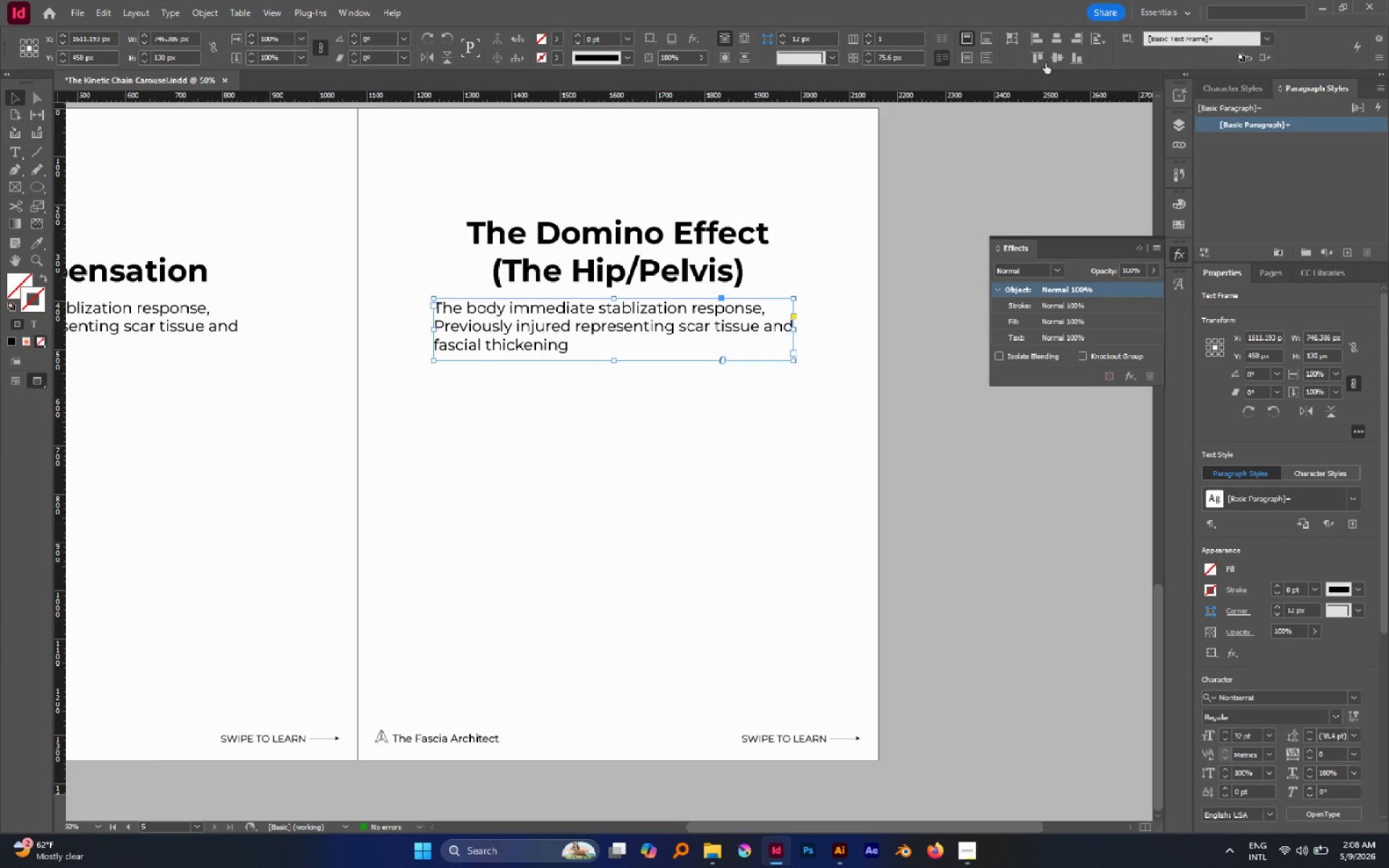 
left_click([1051, 39])
 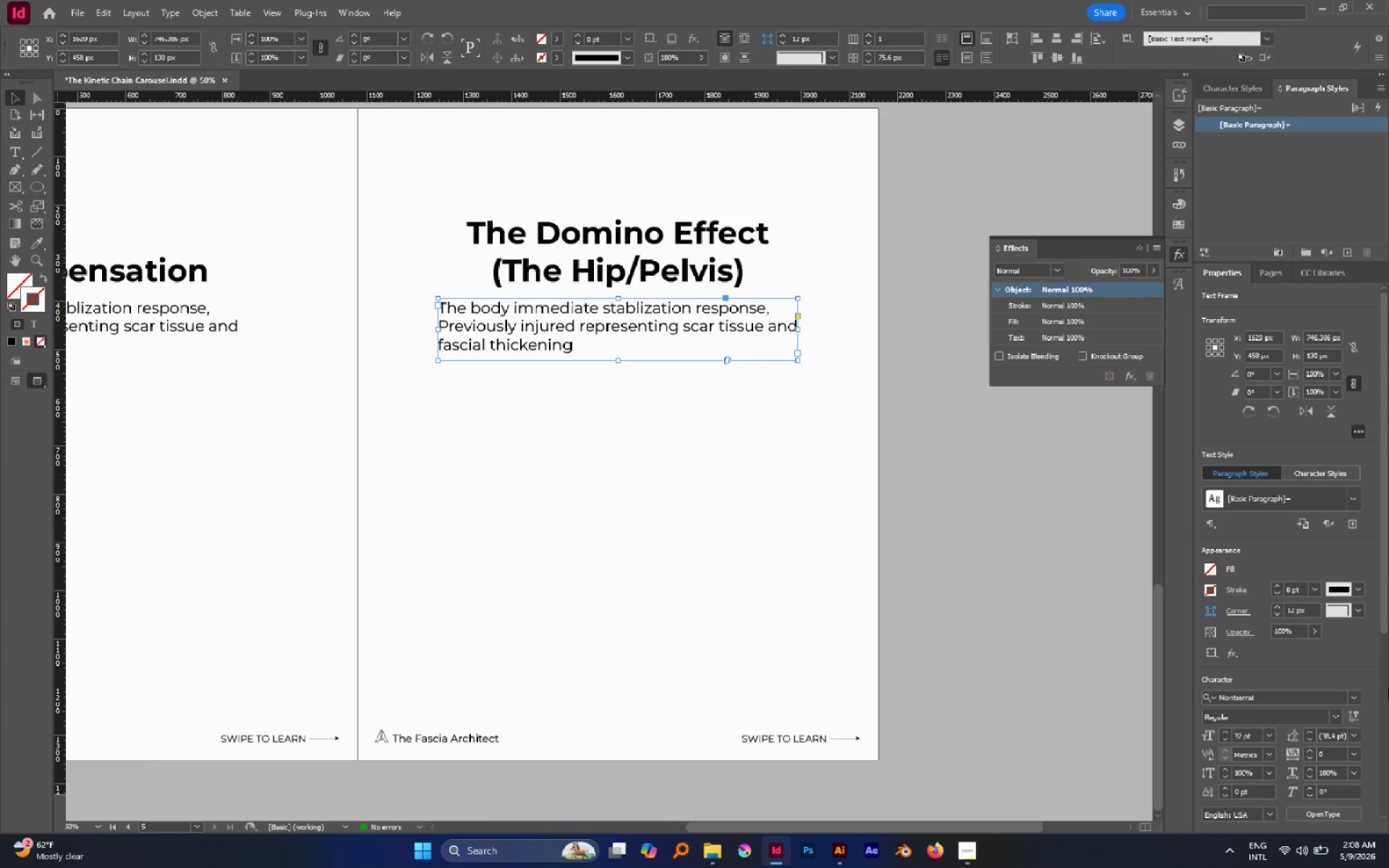 
scroll: coordinate [1359, 686], scroll_direction: down, amount: 1.0
 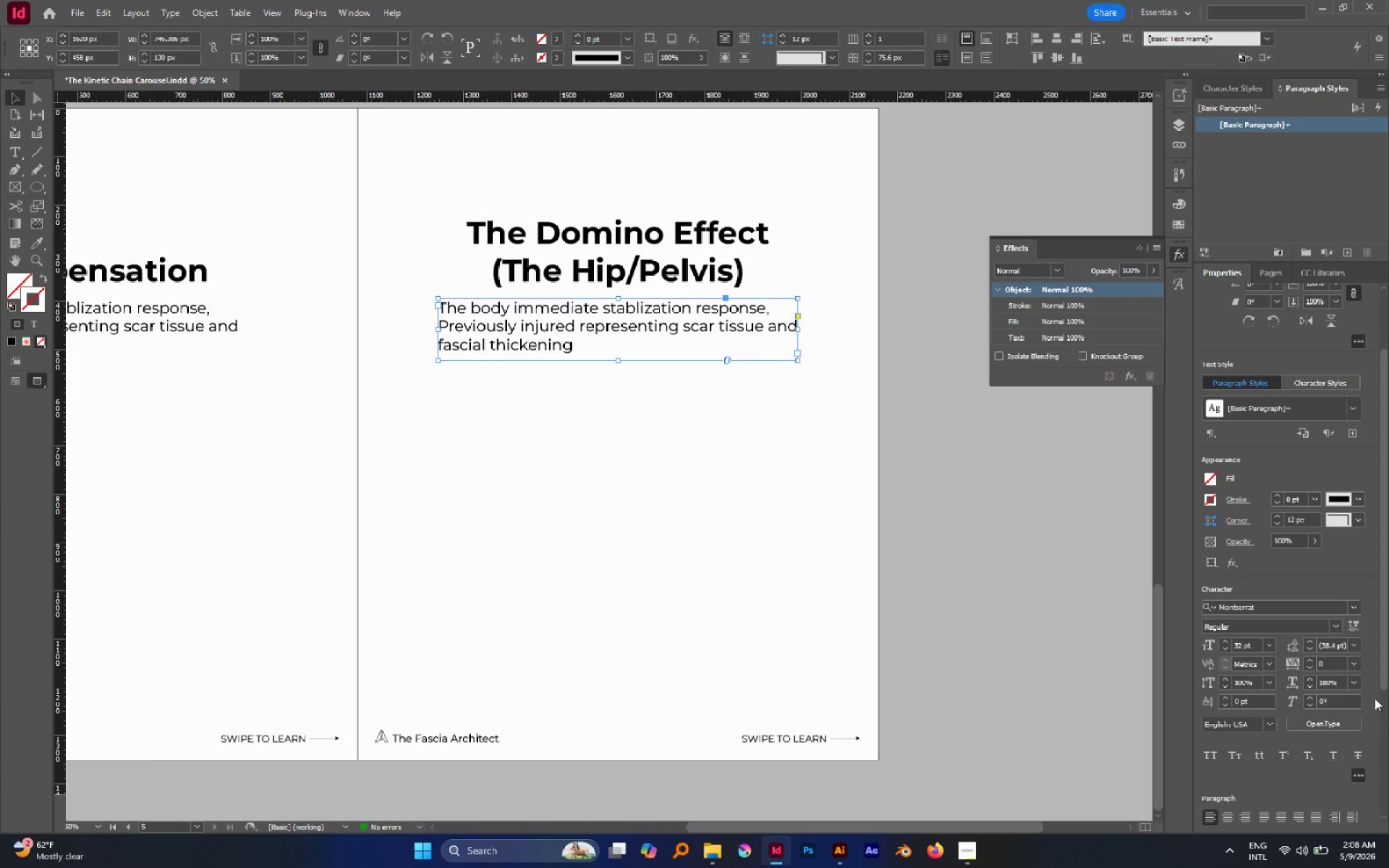 
scroll: coordinate [1375, 698], scroll_direction: up, amount: 1.0
 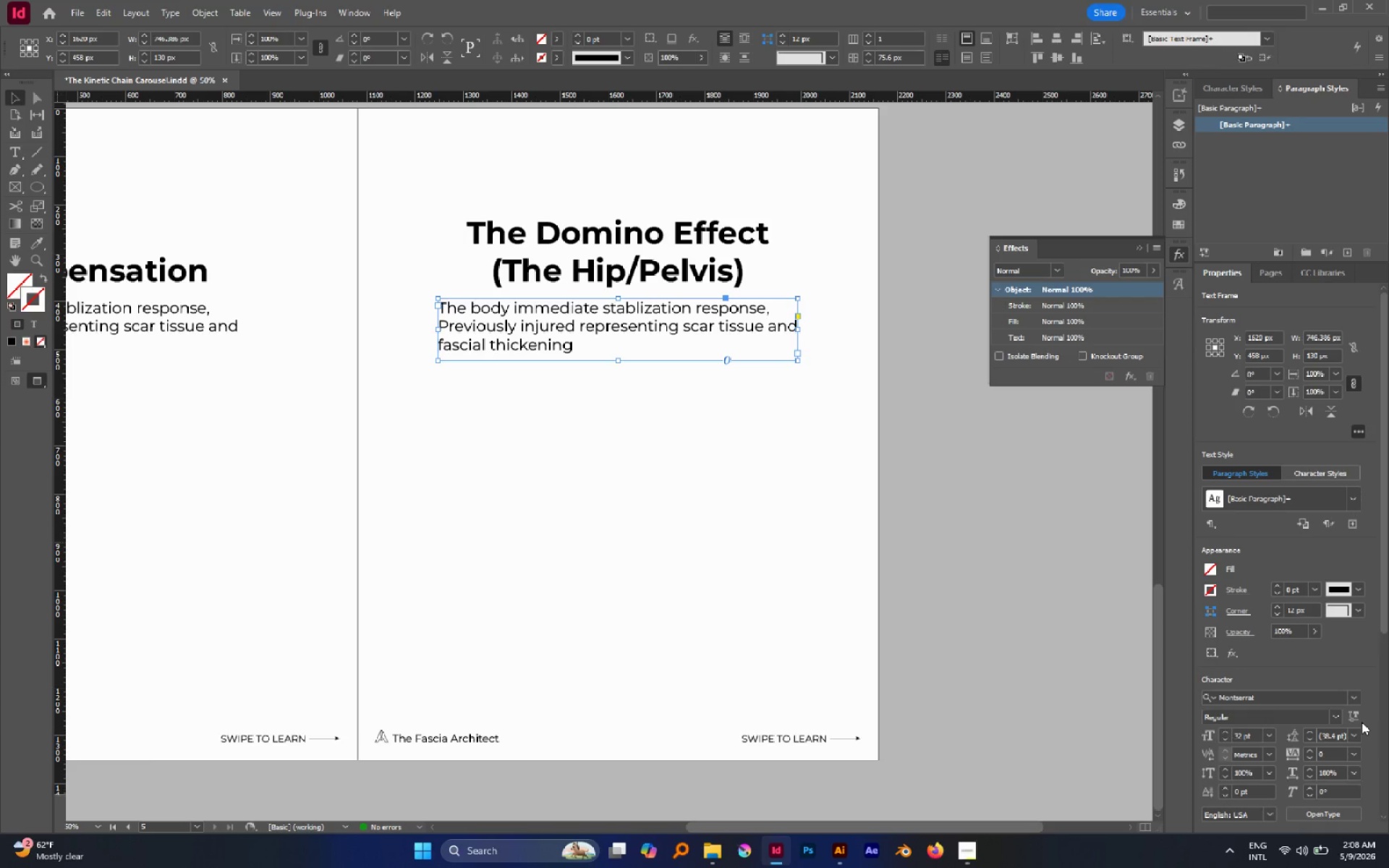 
scroll: coordinate [1364, 718], scroll_direction: down, amount: 1.0
 